 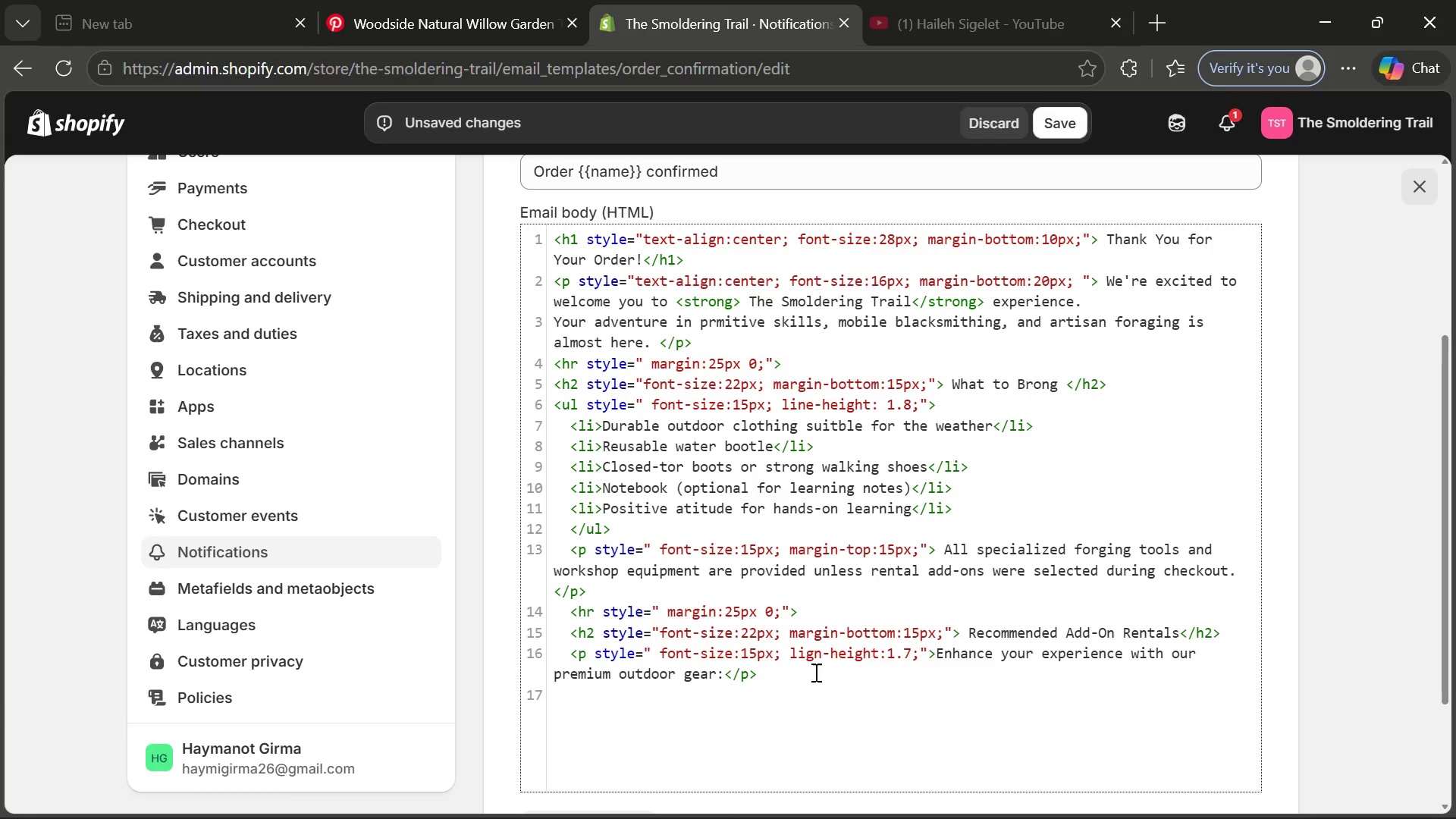 
left_click_drag(start_coordinate=[622, 532], to_coordinate=[548, 410])
 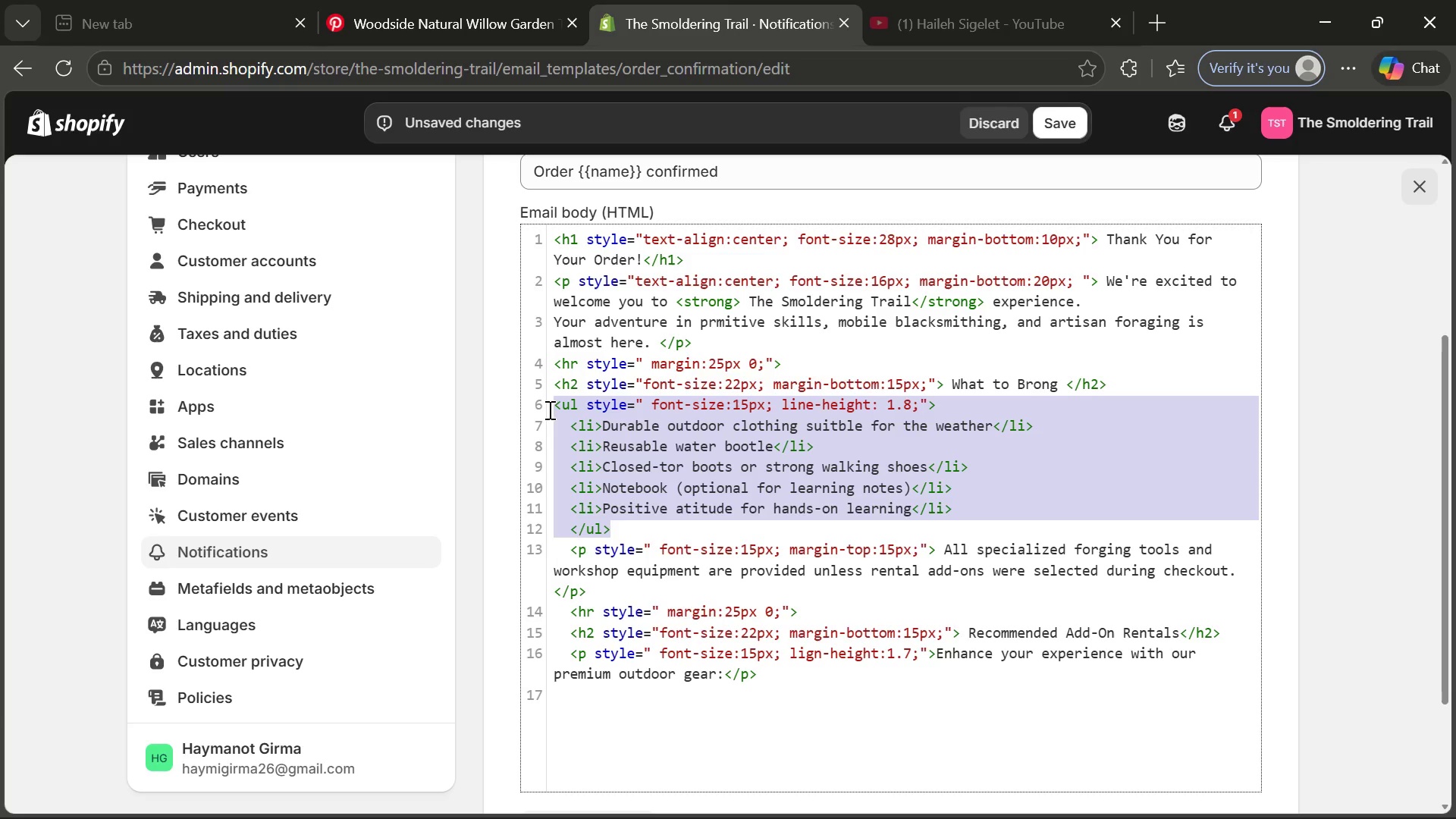 
key(Control+C)
 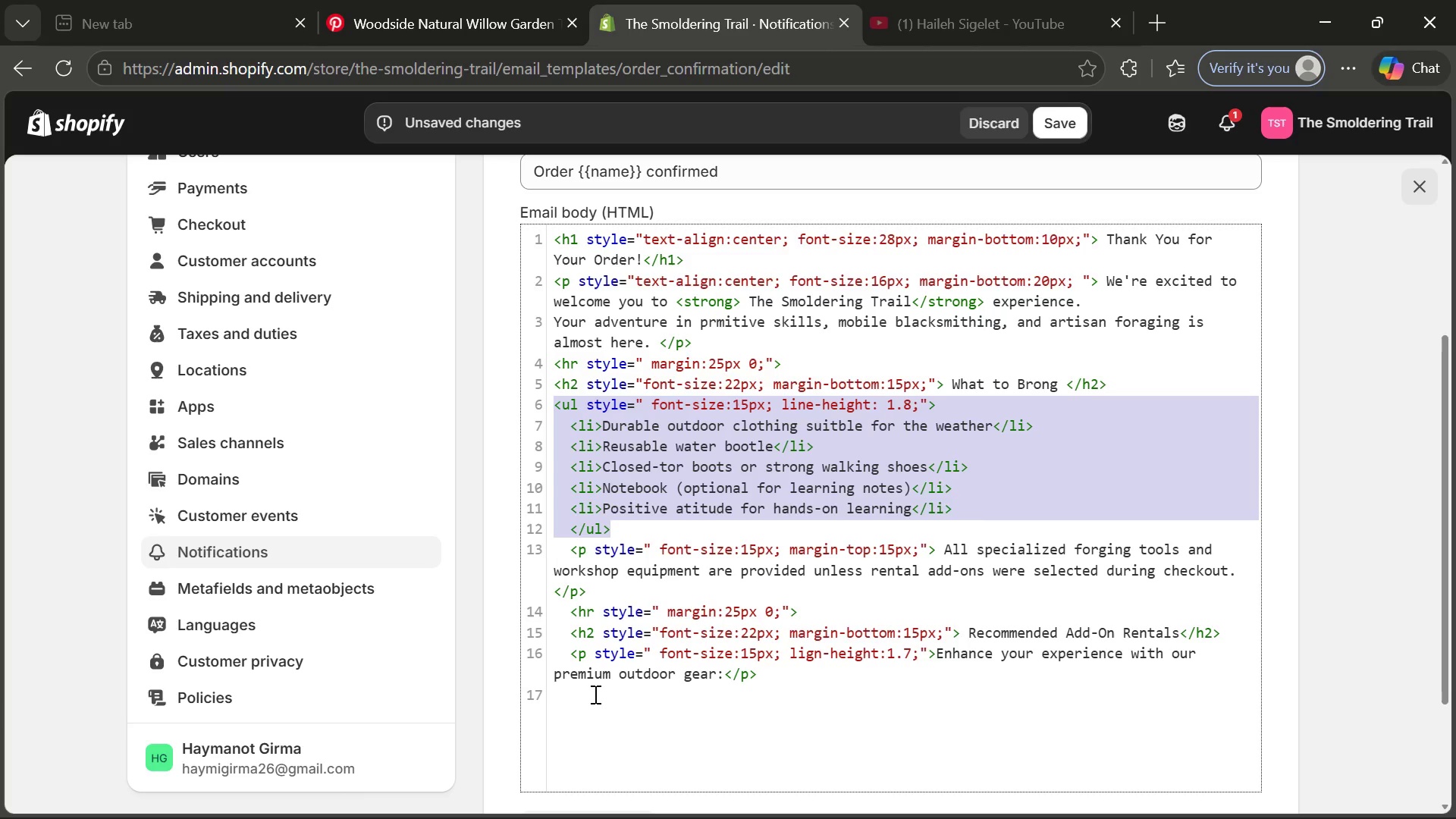 
left_click([594, 694])
 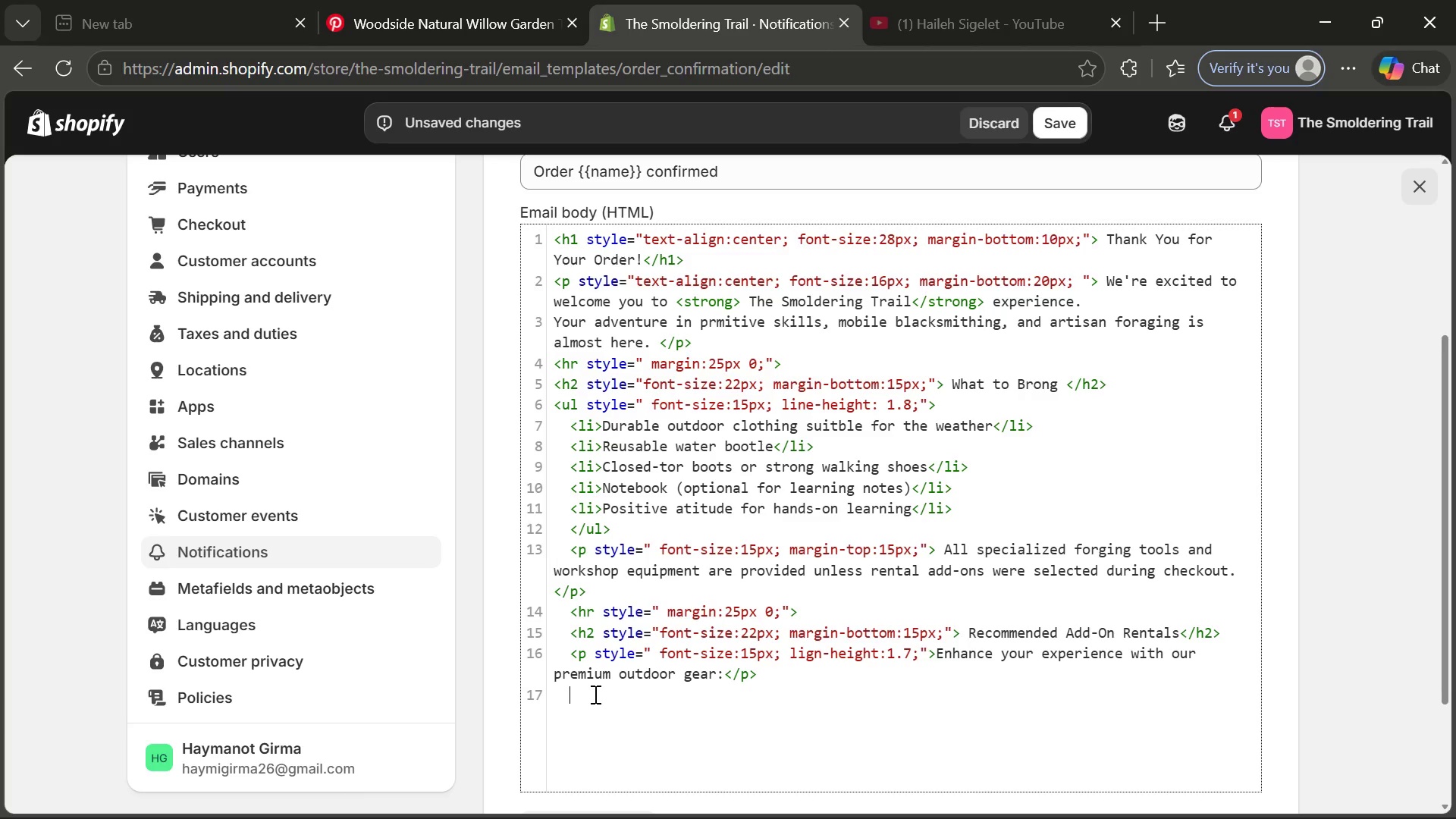 
key(Control+V)
 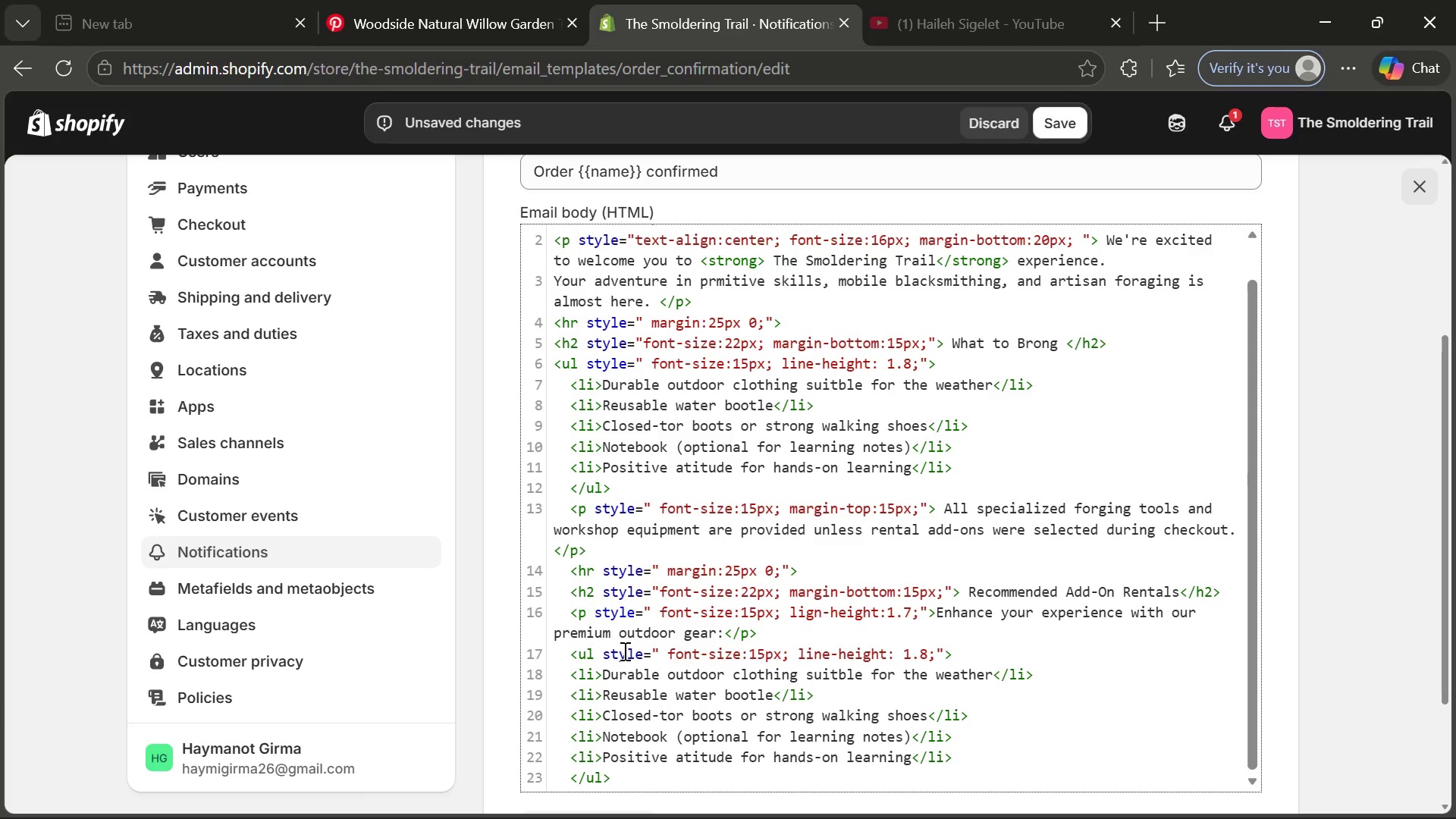 
wait(15.42)
 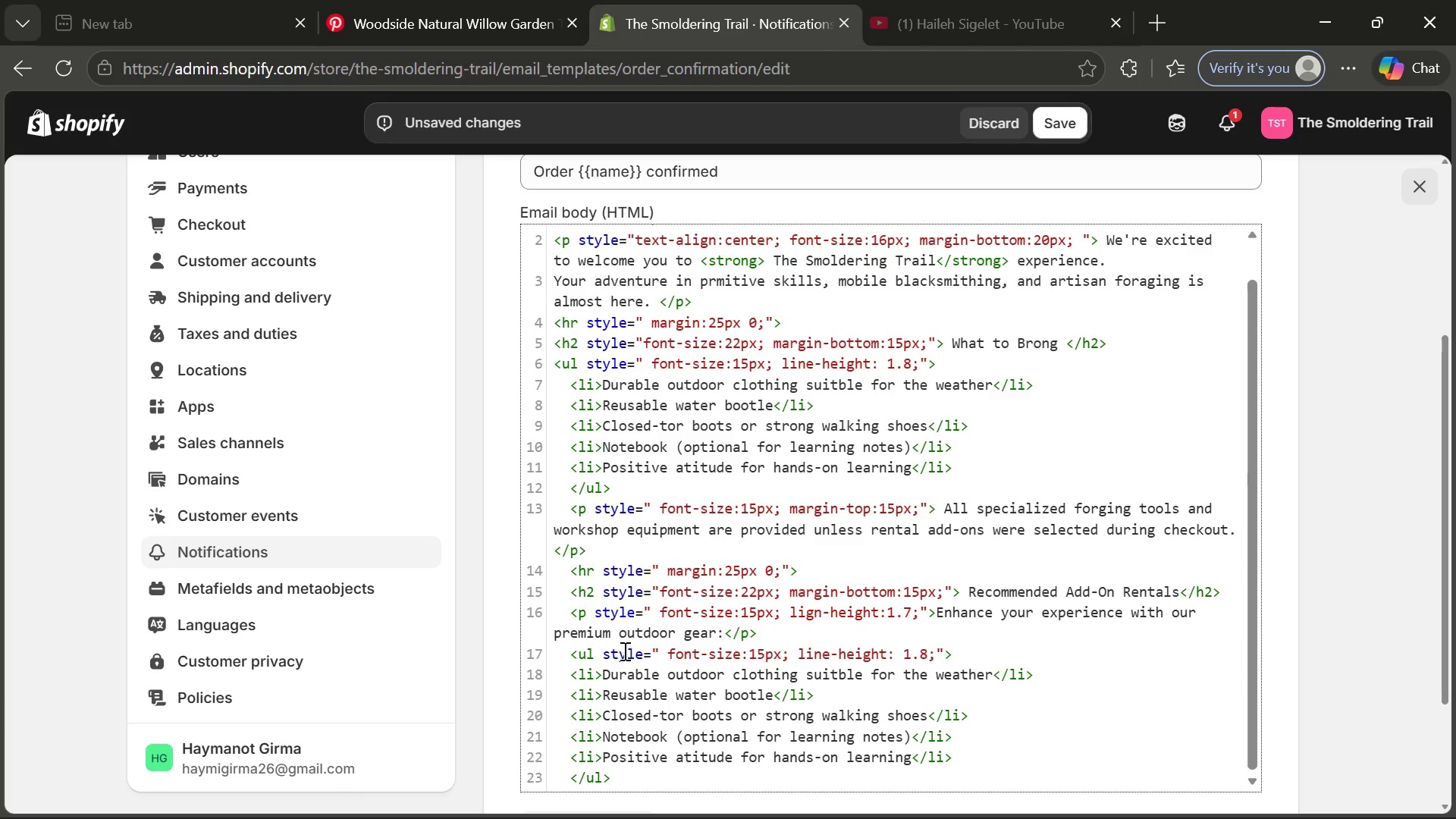 
left_click_drag(start_coordinate=[606, 677], to_coordinate=[996, 670])
 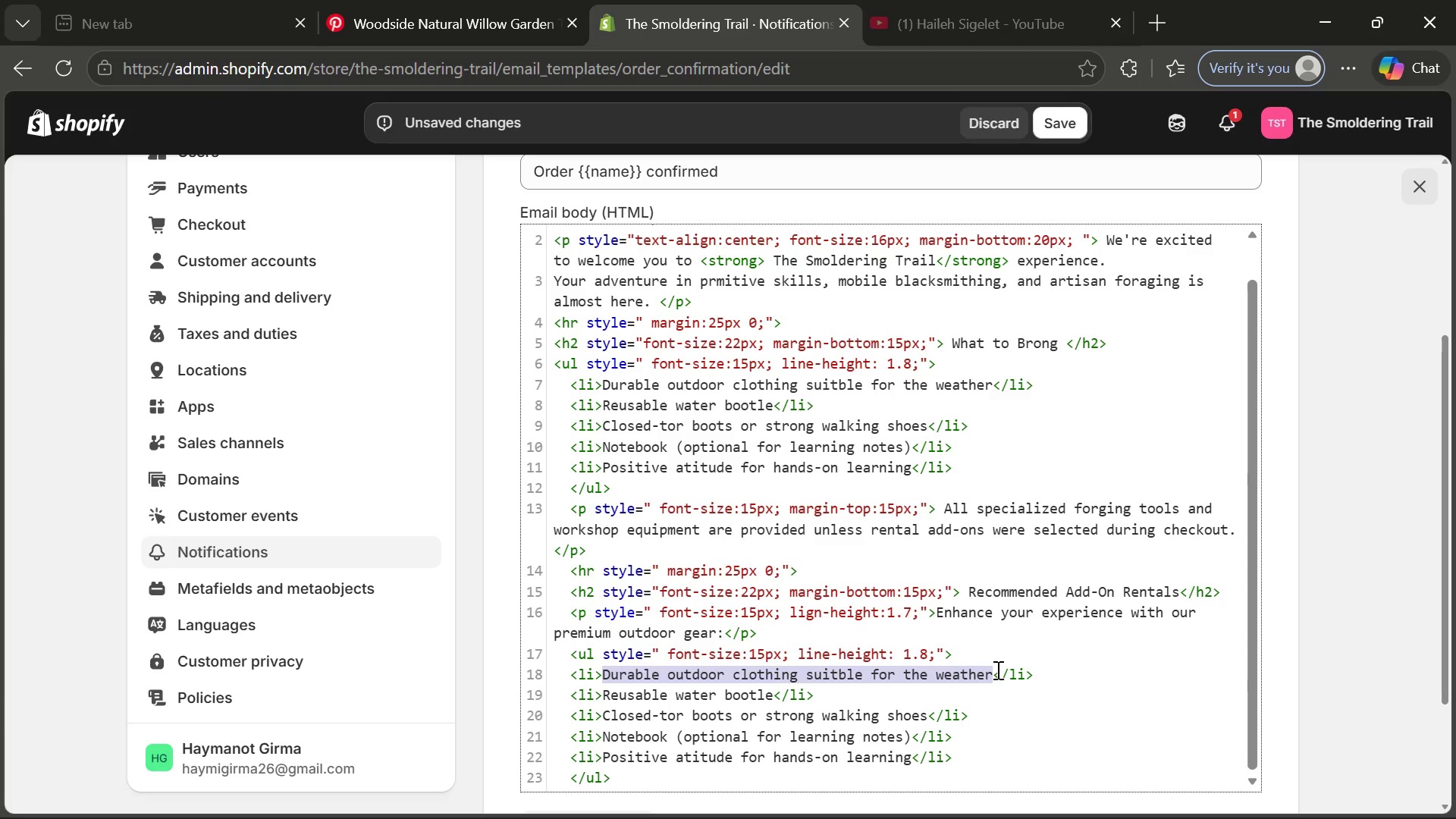 
type(Premium Leather Apron-Extra forge protection)
 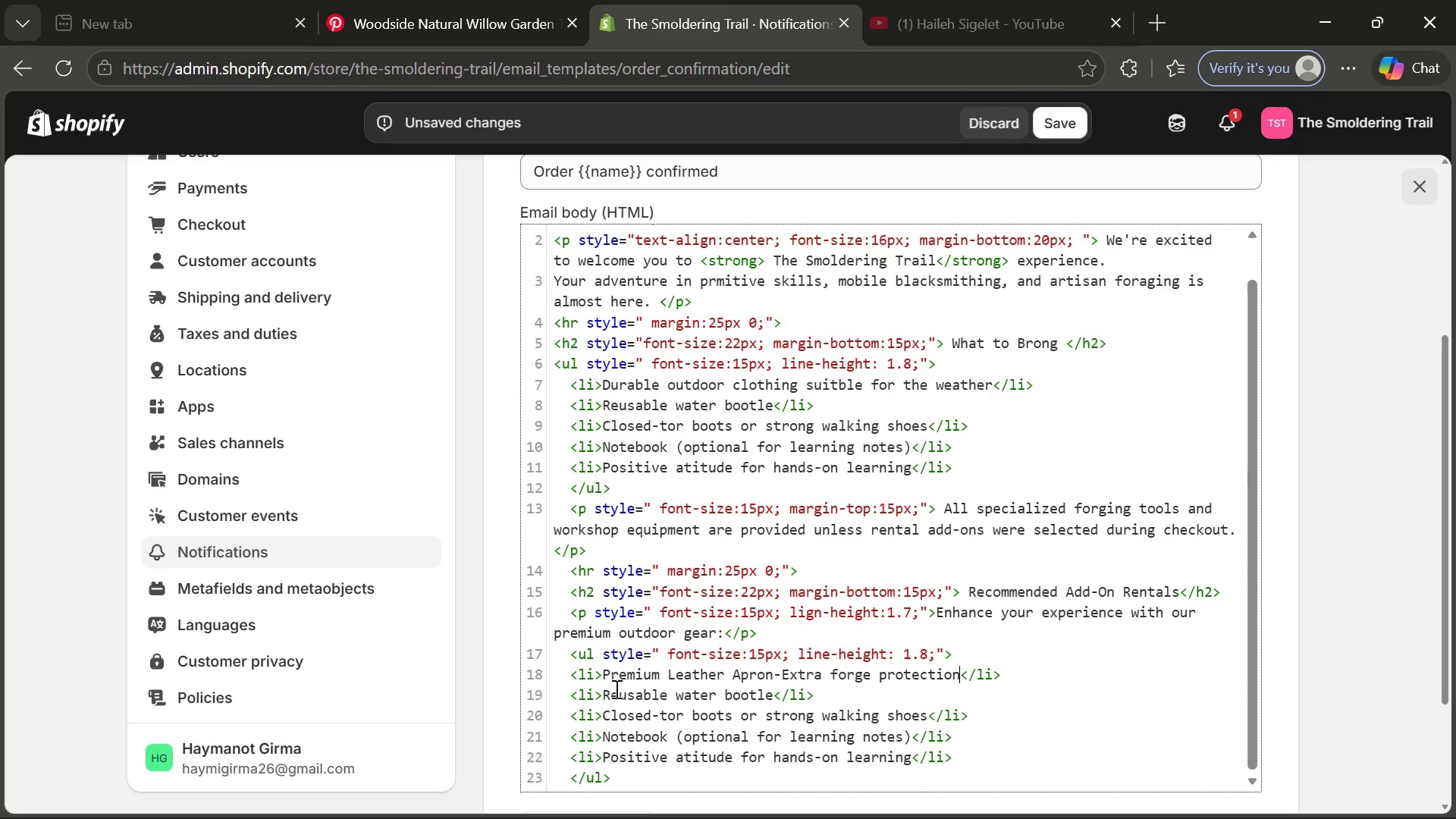 
left_click_drag(start_coordinate=[607, 691], to_coordinate=[774, 697])
 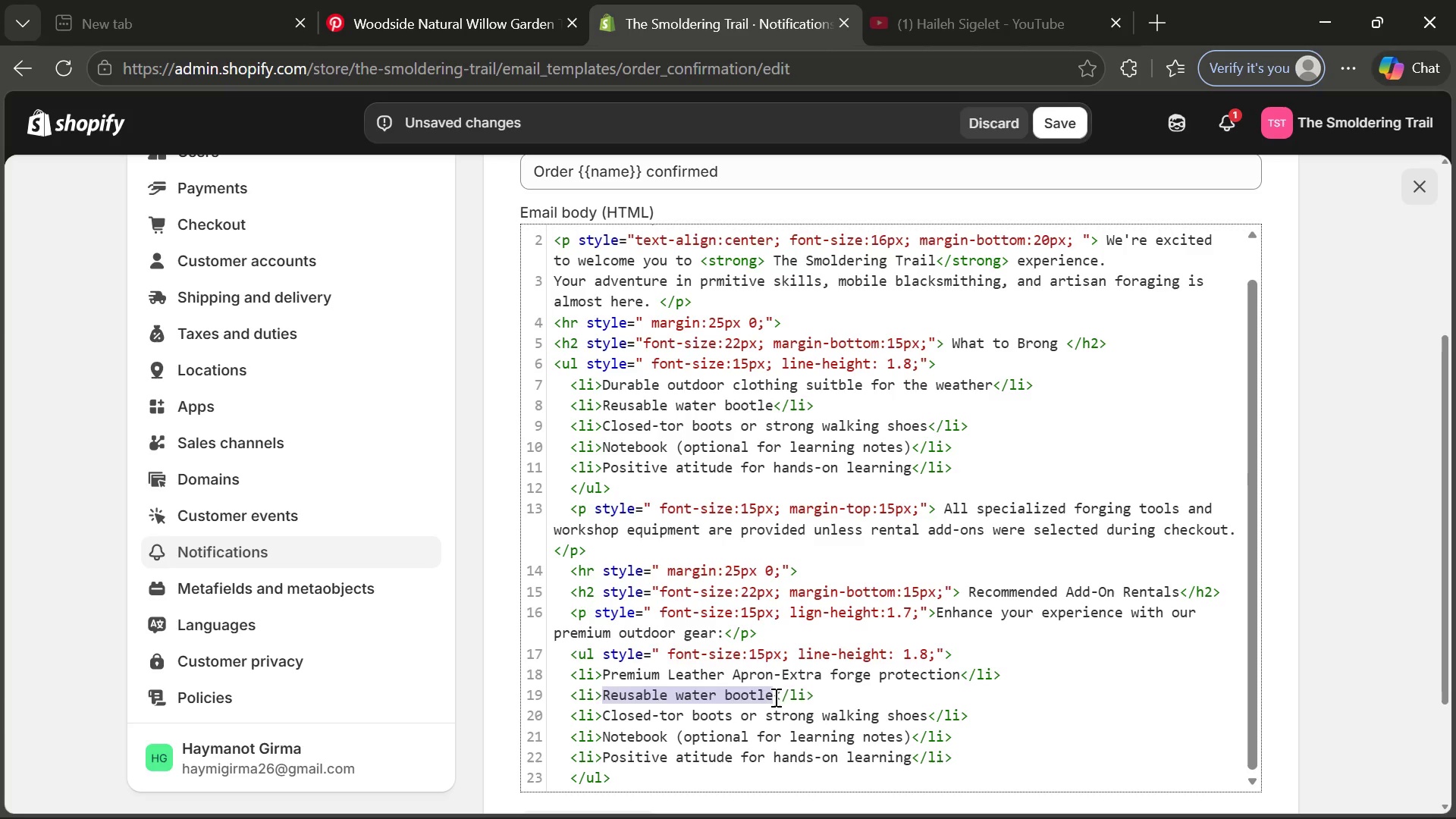 
key(Backspace)
type(Professional Foraging Basket-Perfect )
 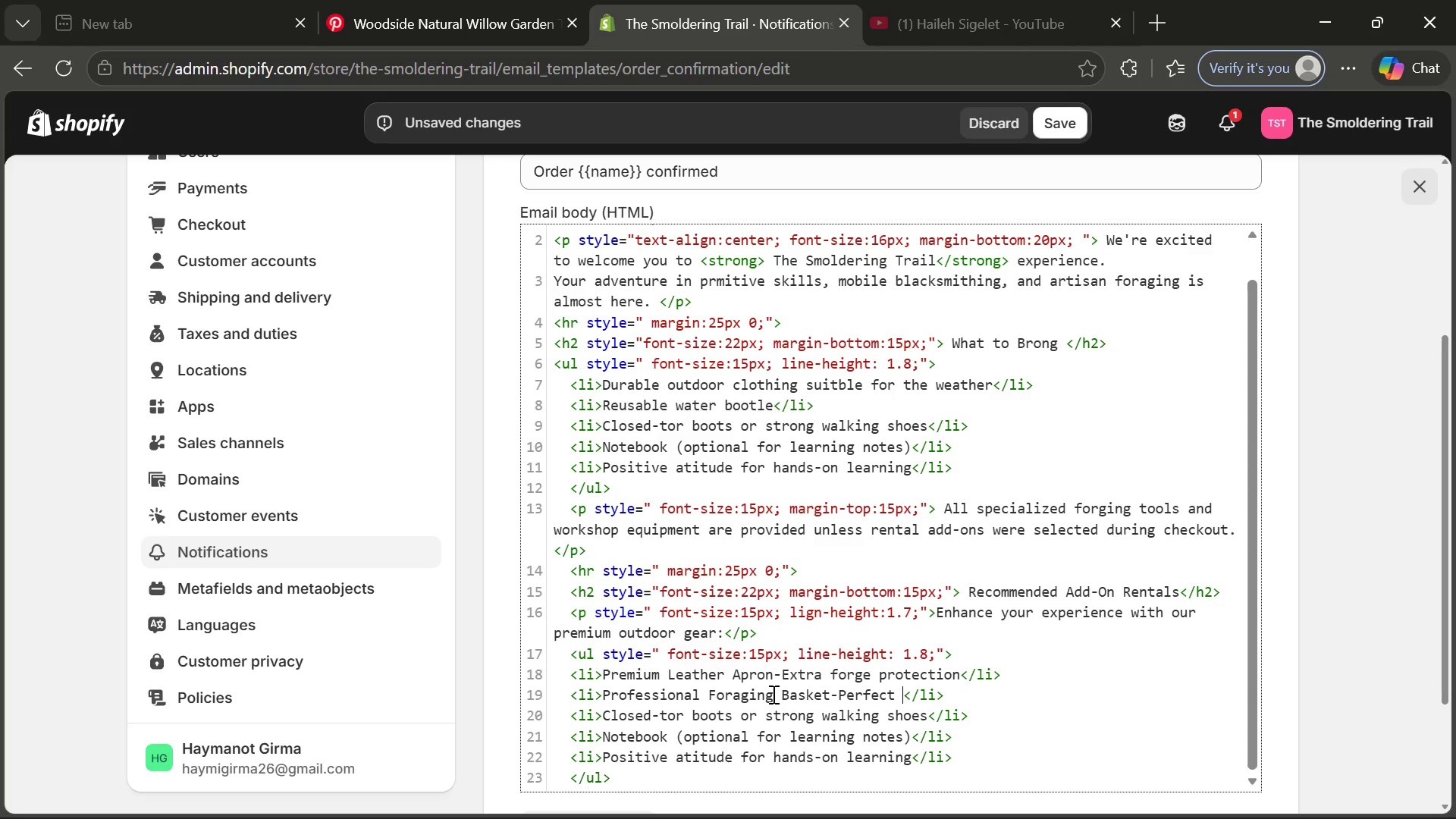 
type(for guided plant collection)
 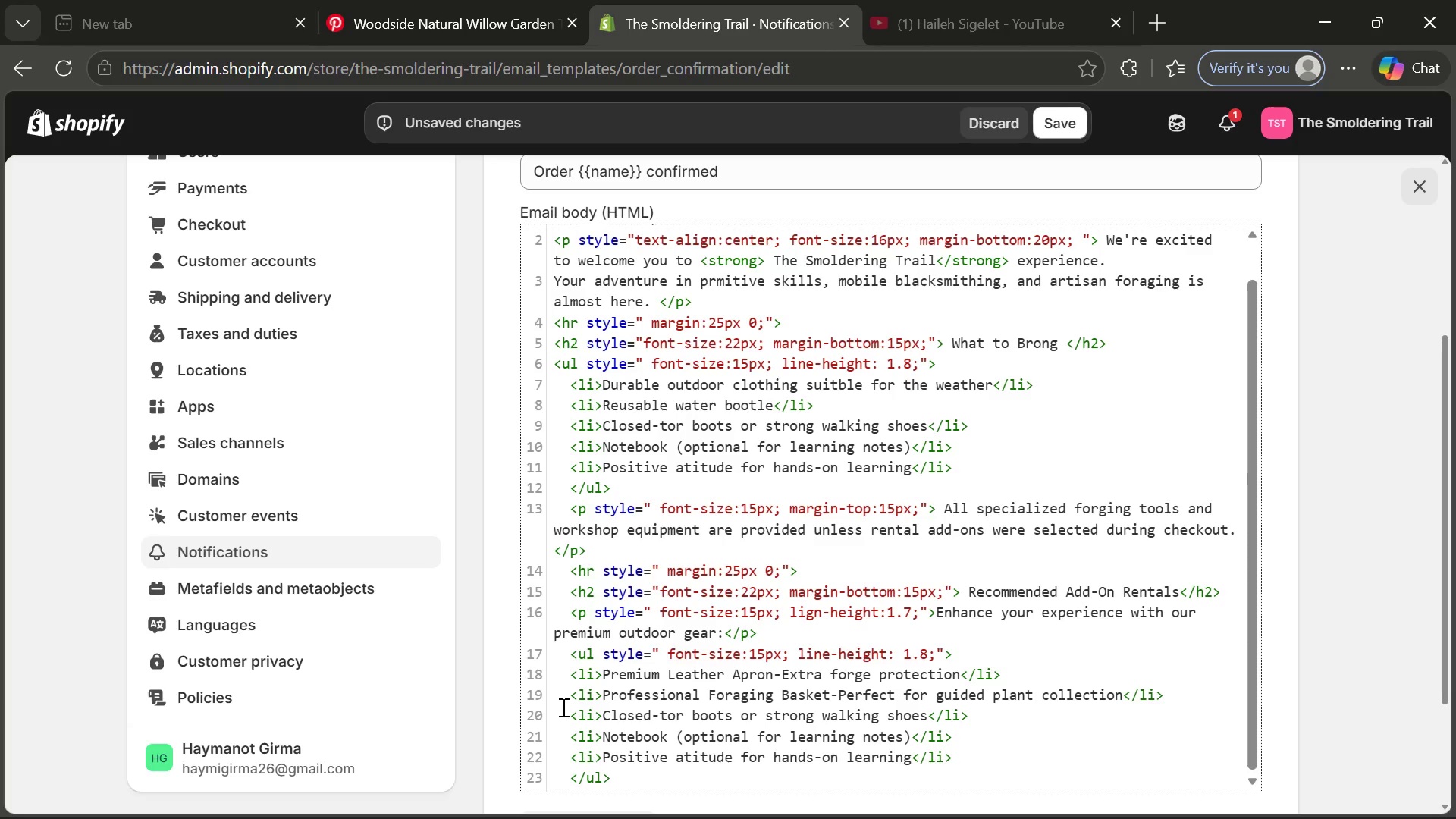 
left_click_drag(start_coordinate=[566, 697], to_coordinate=[985, 756])
 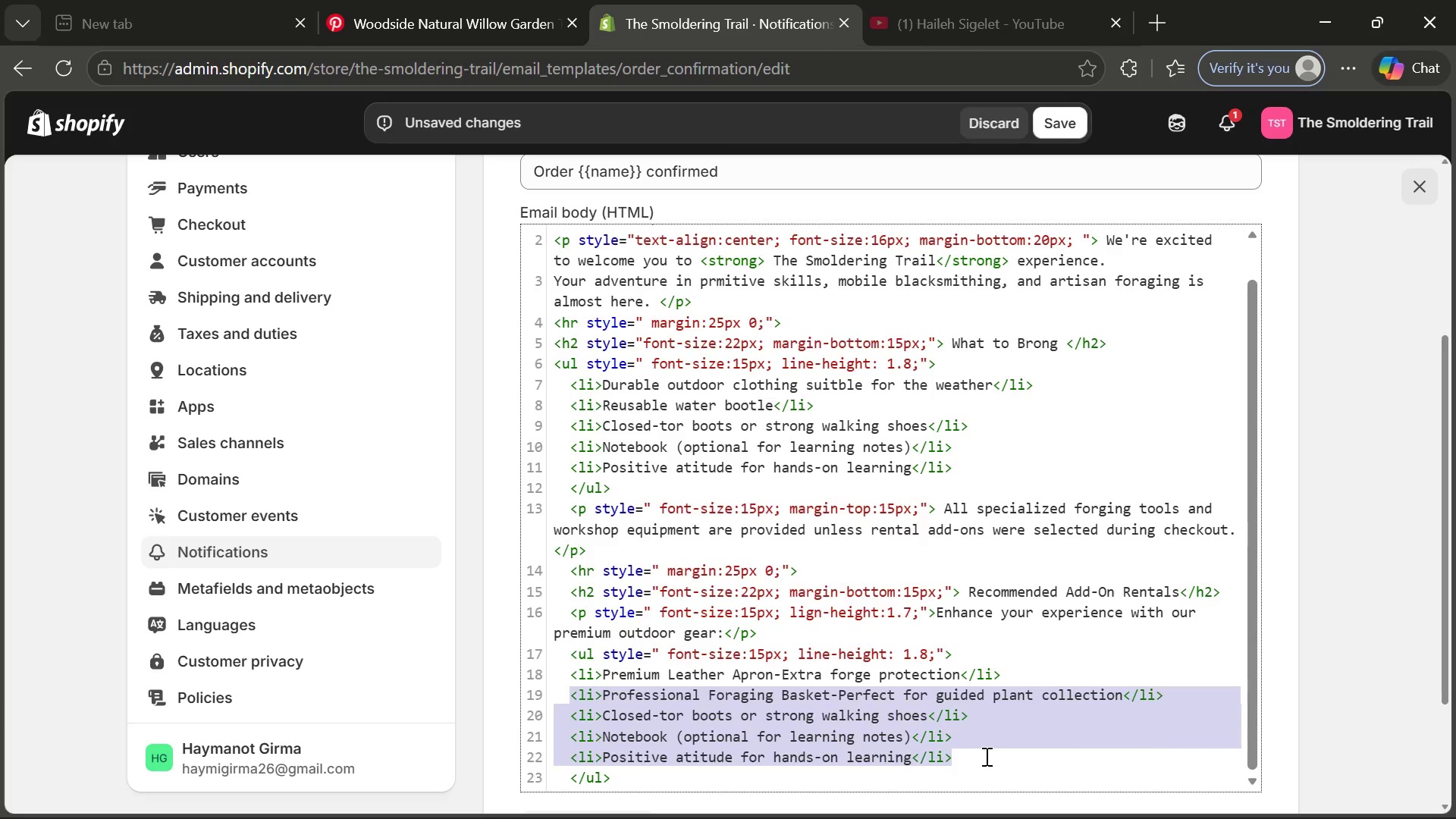 
key(Backspace)
 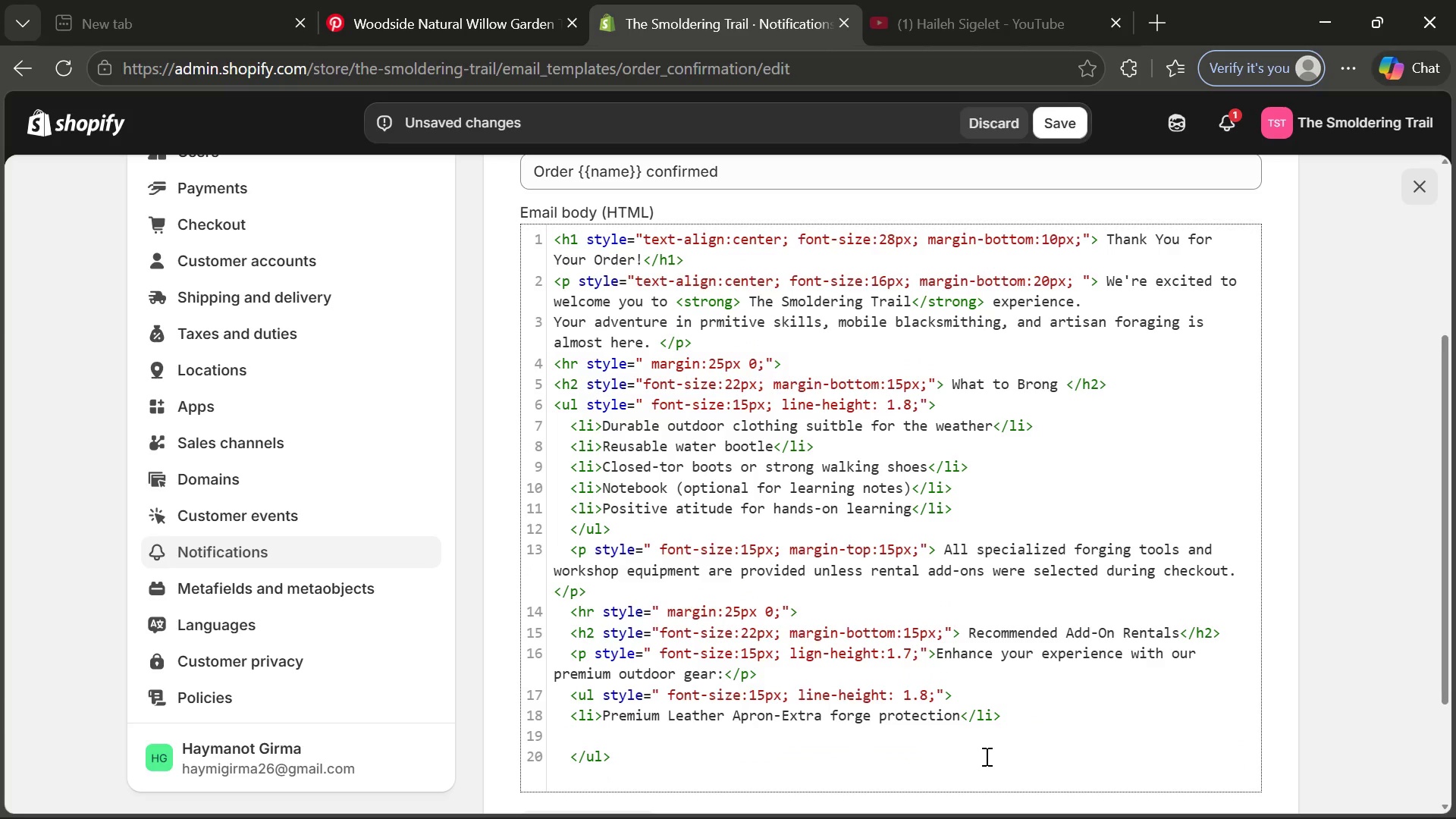 
key(Backspace)
 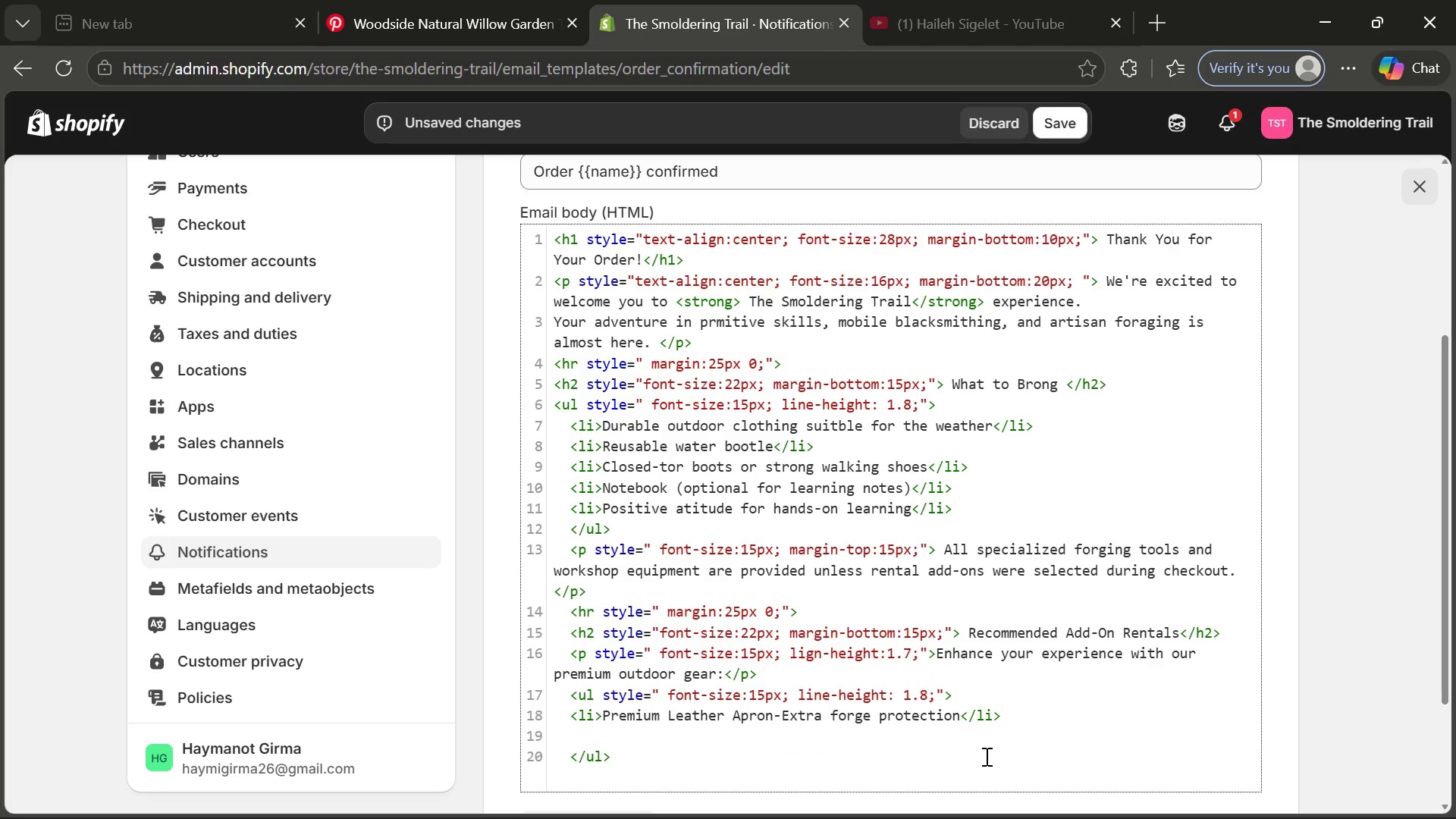 
key(Backspace)
 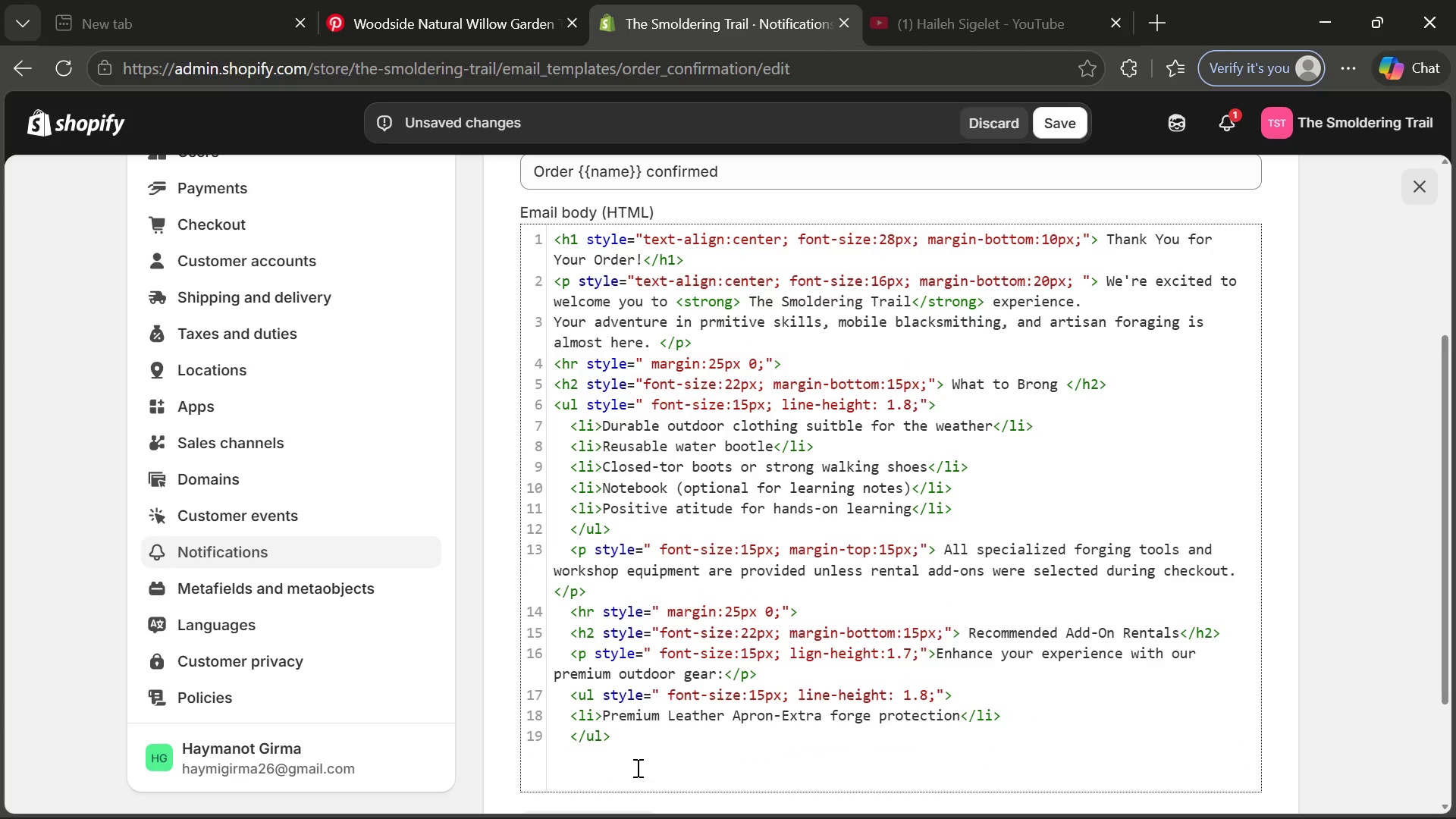 
left_click([636, 767])
 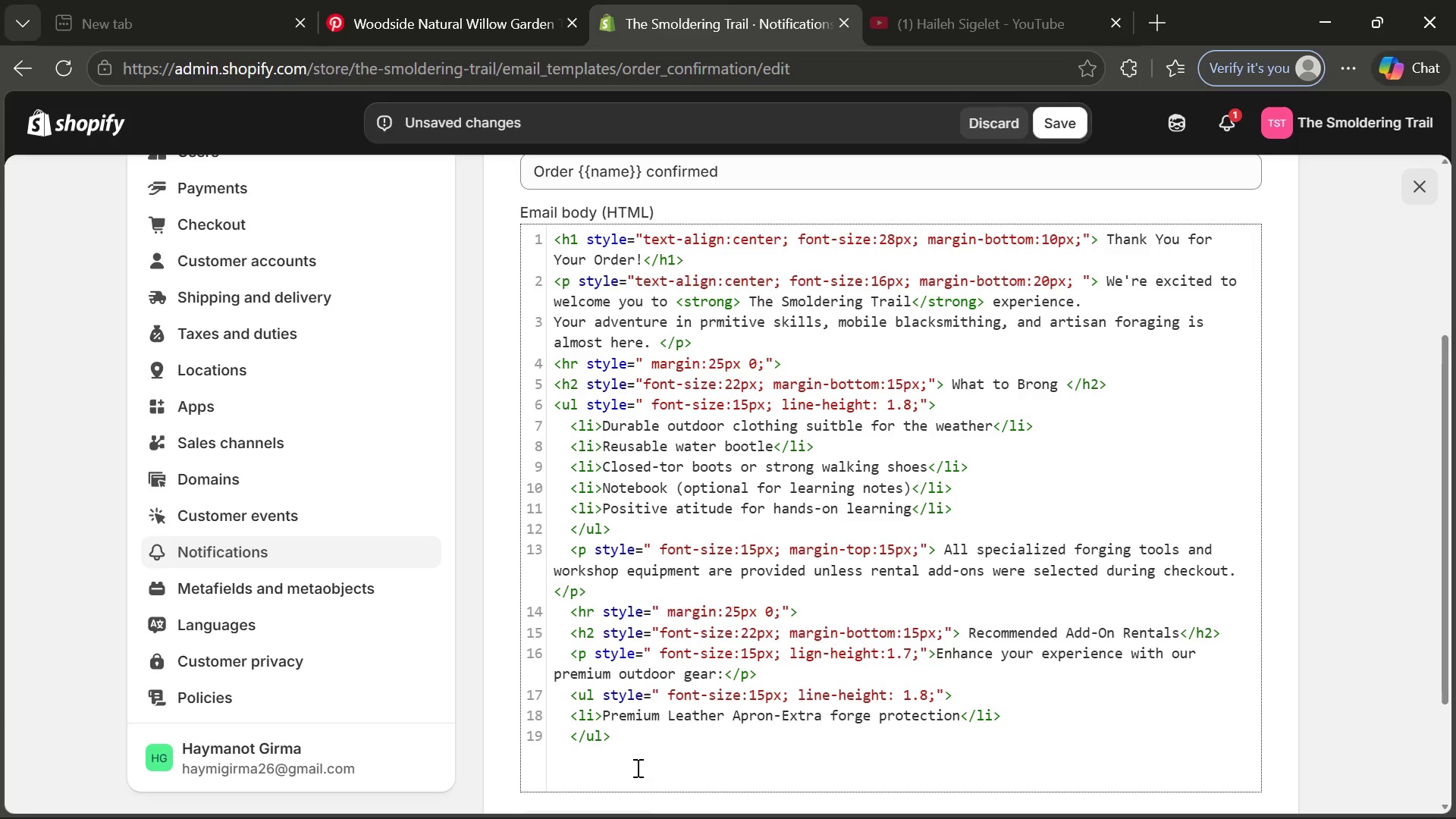 
key(Enter)
 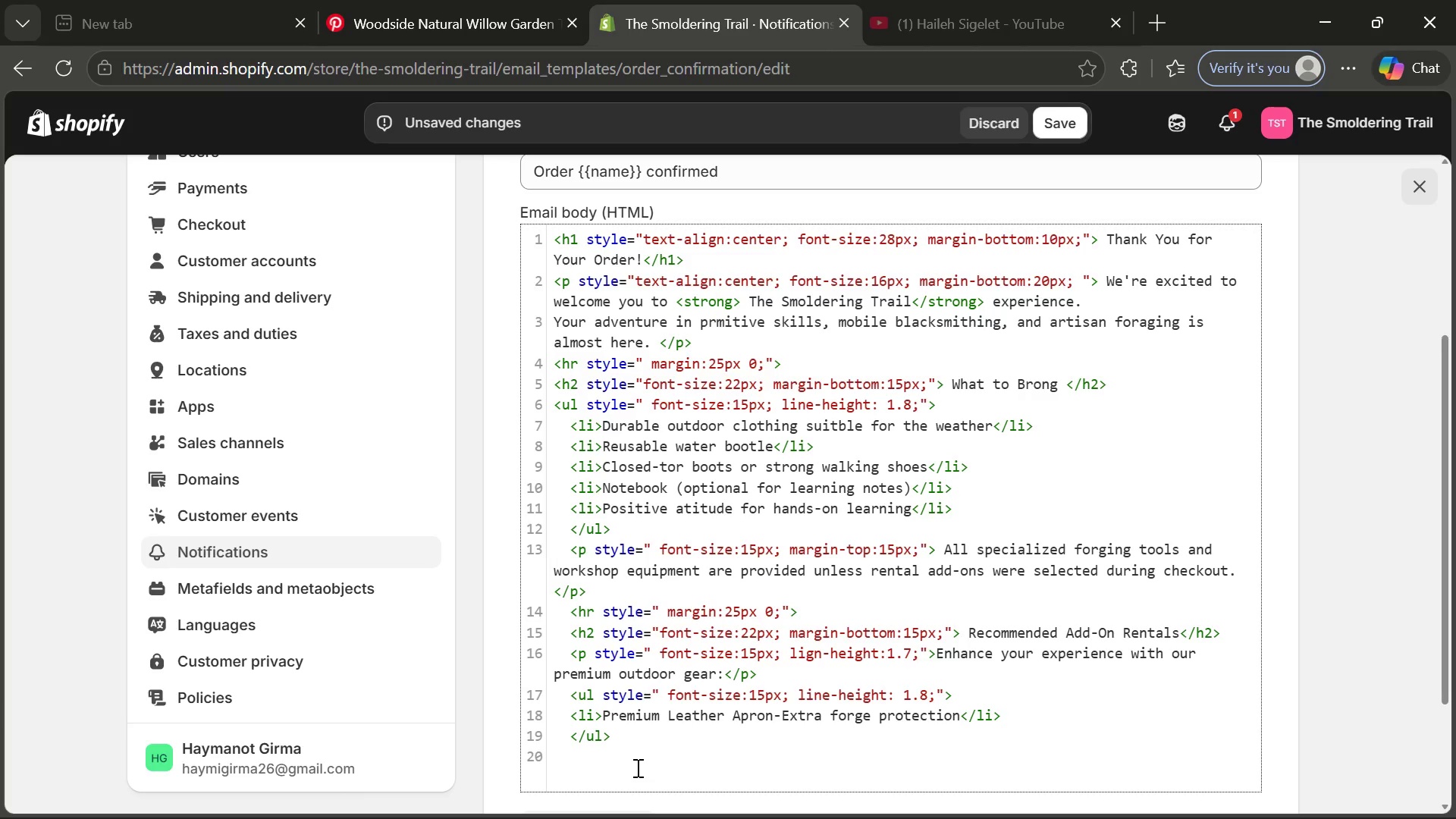 
type(< div style="text-align:center; ,argin)
 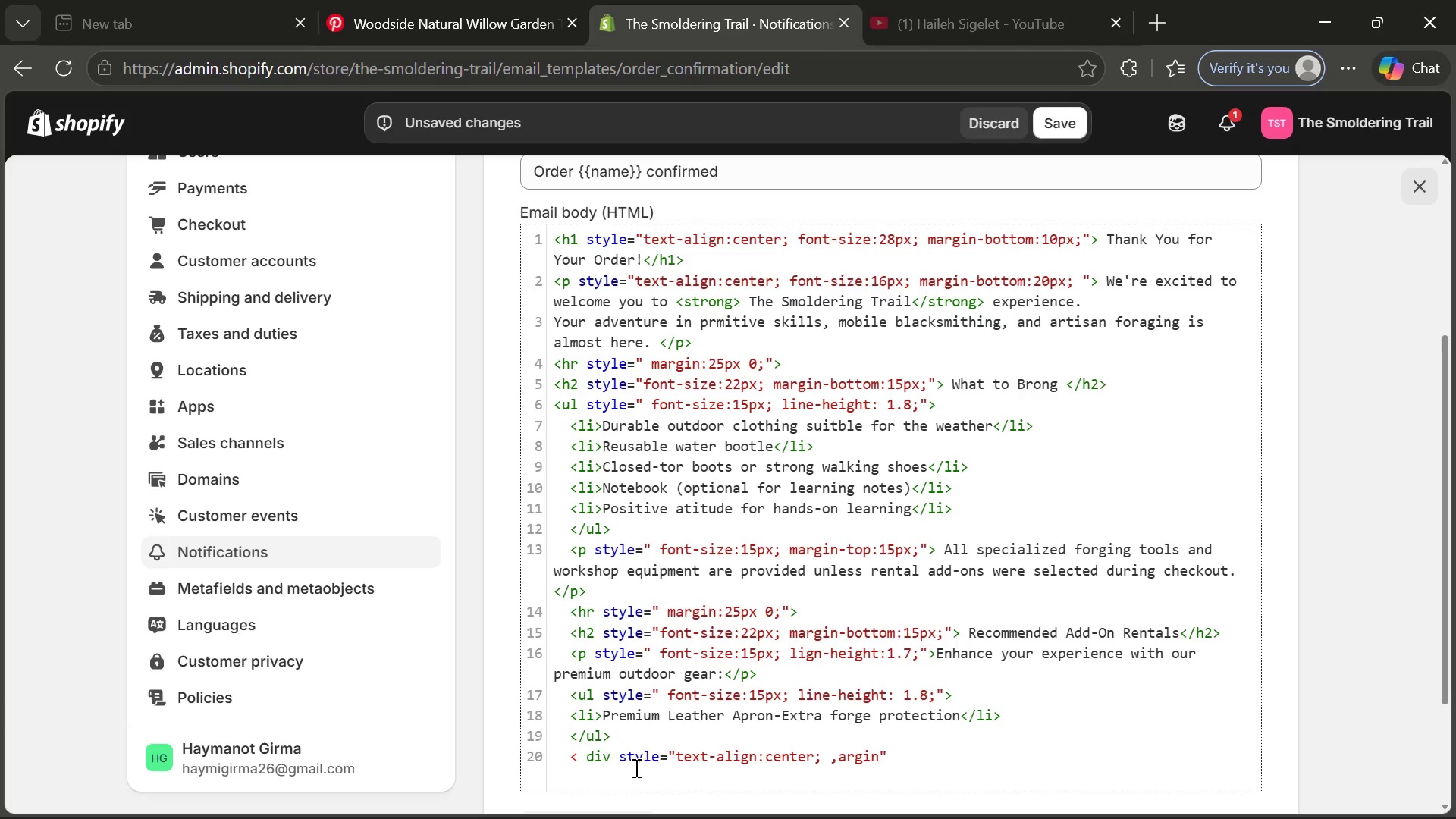 
left_click([836, 762])
 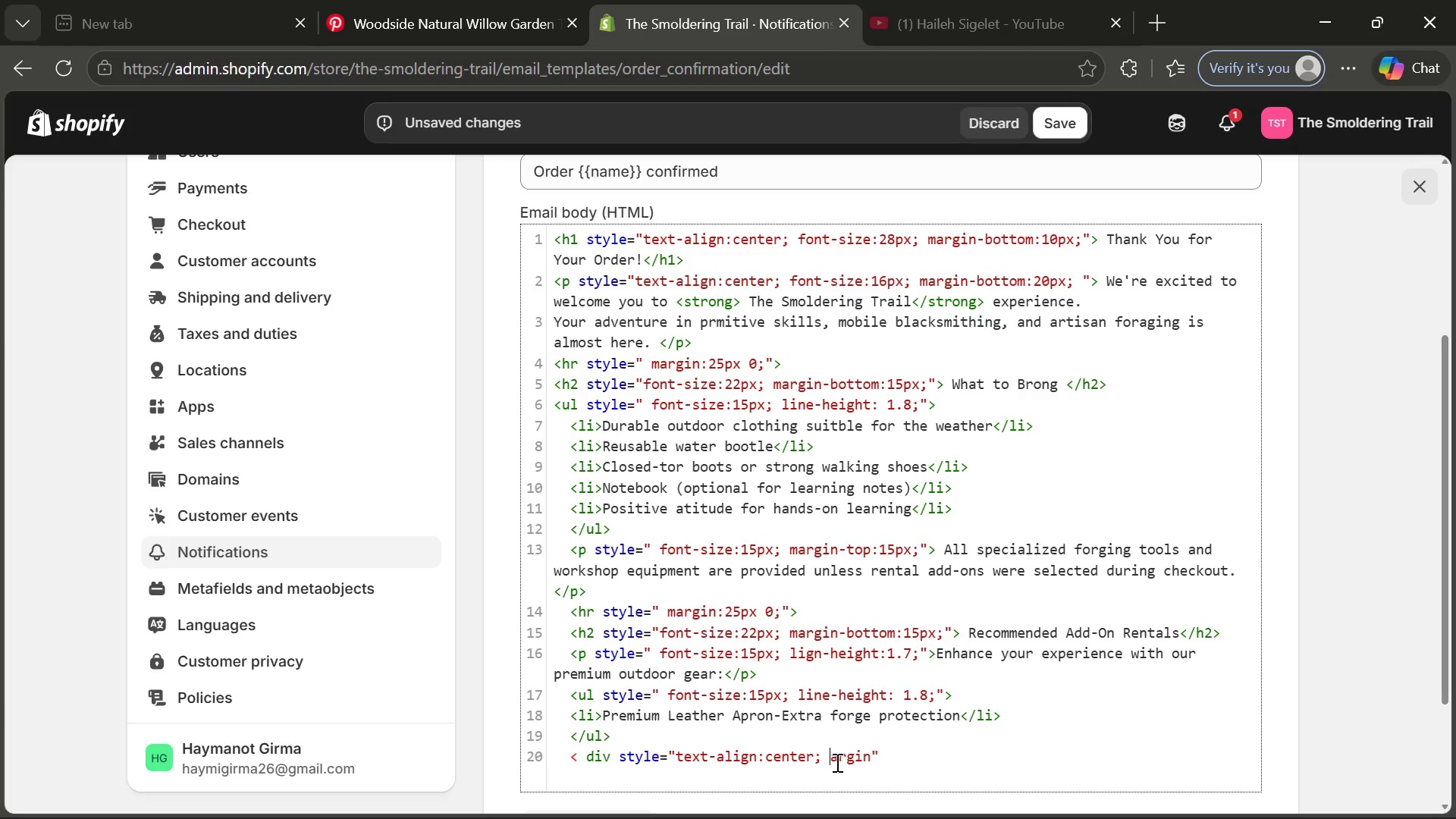 
key(Backspace)
 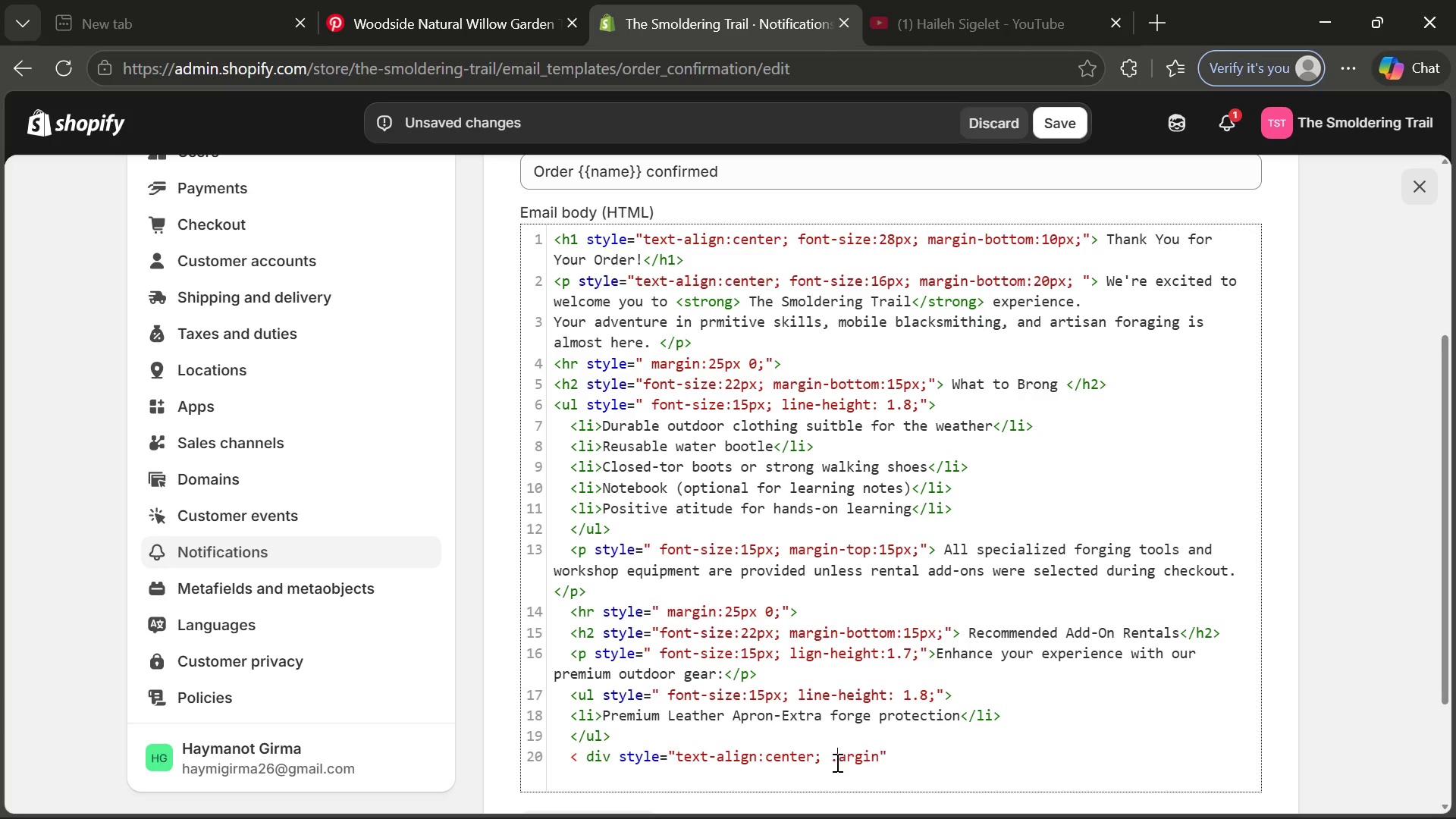 
key(Period)
 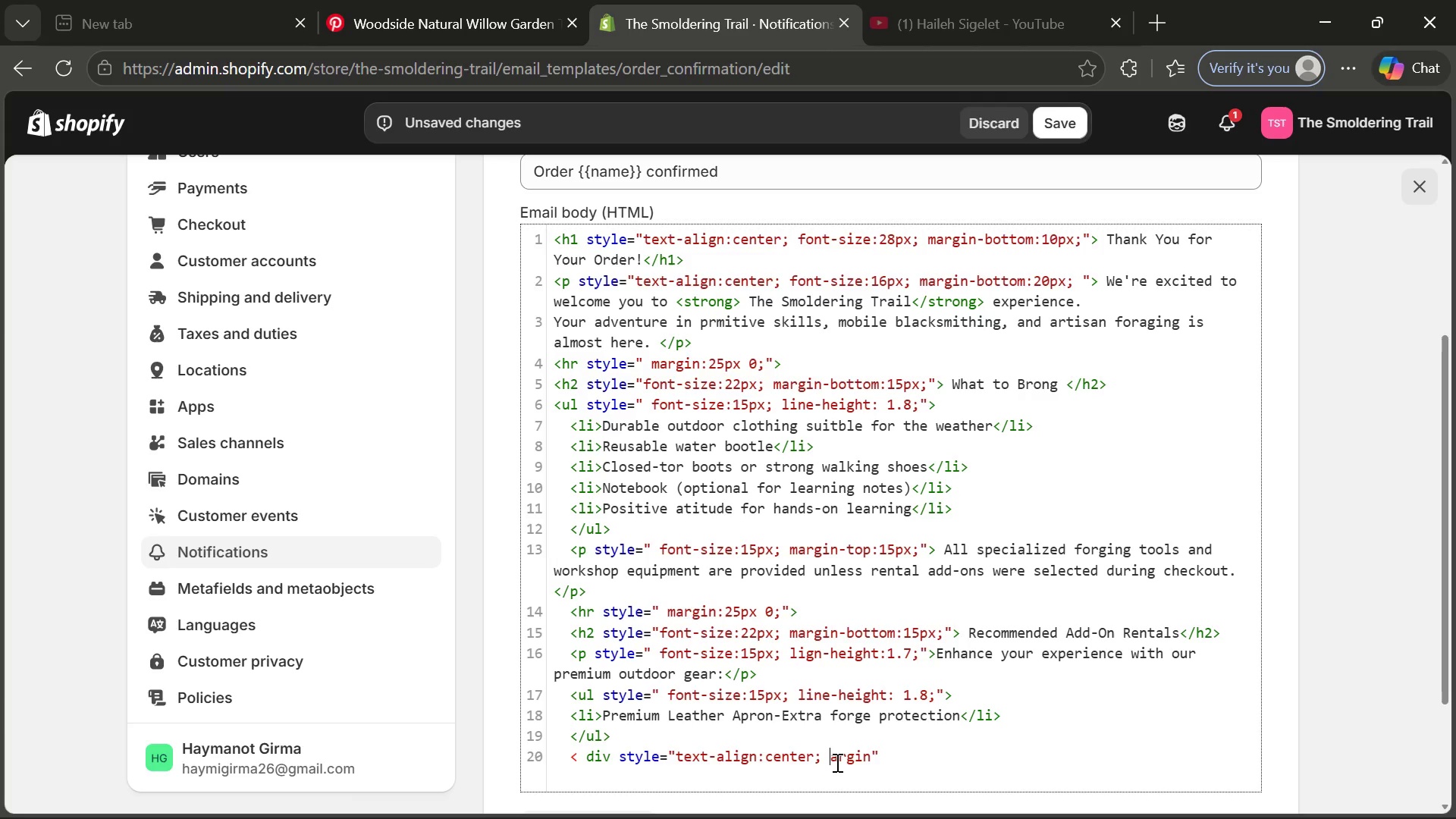 
key(Backspace)
 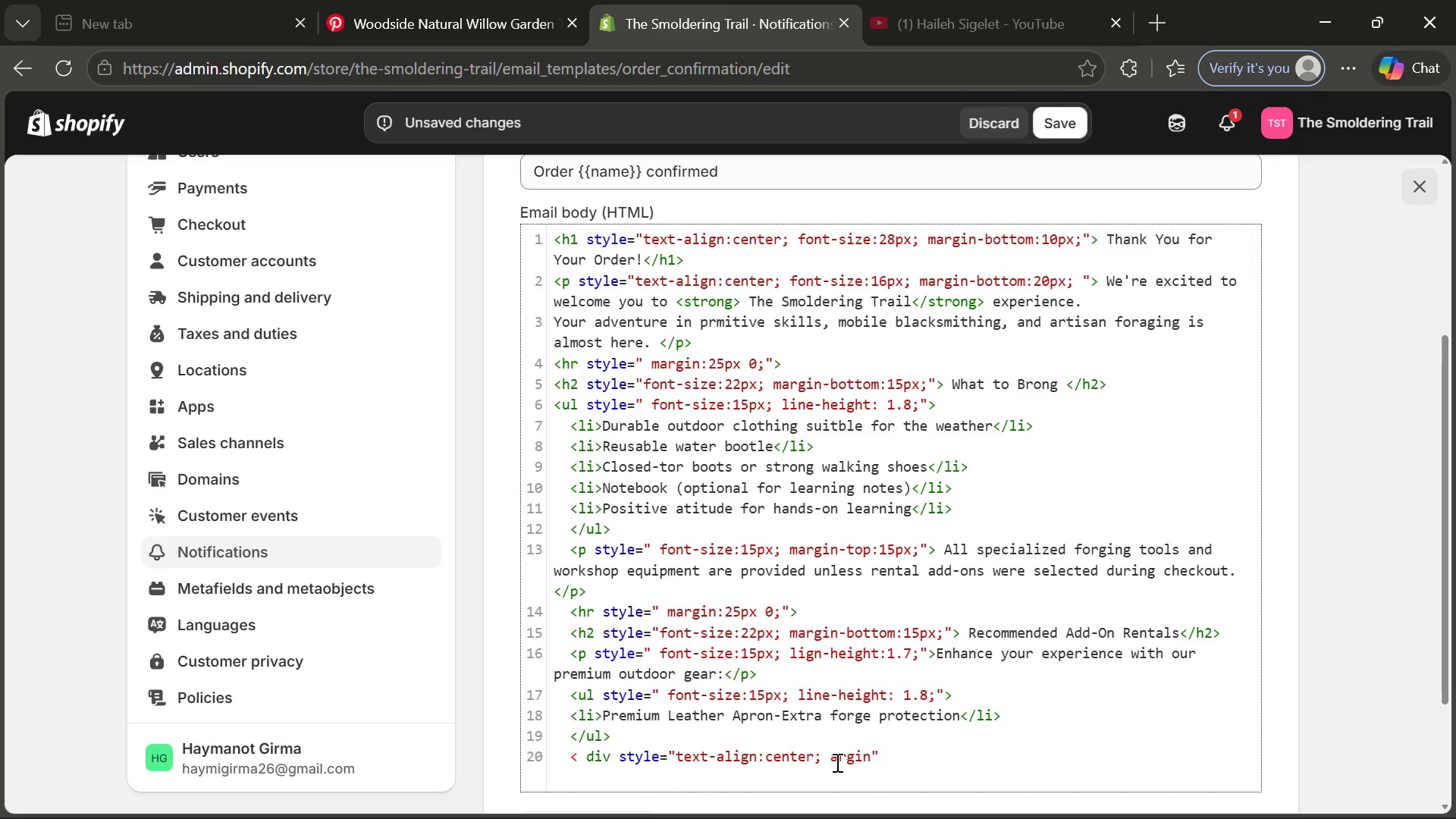 
key(M)
 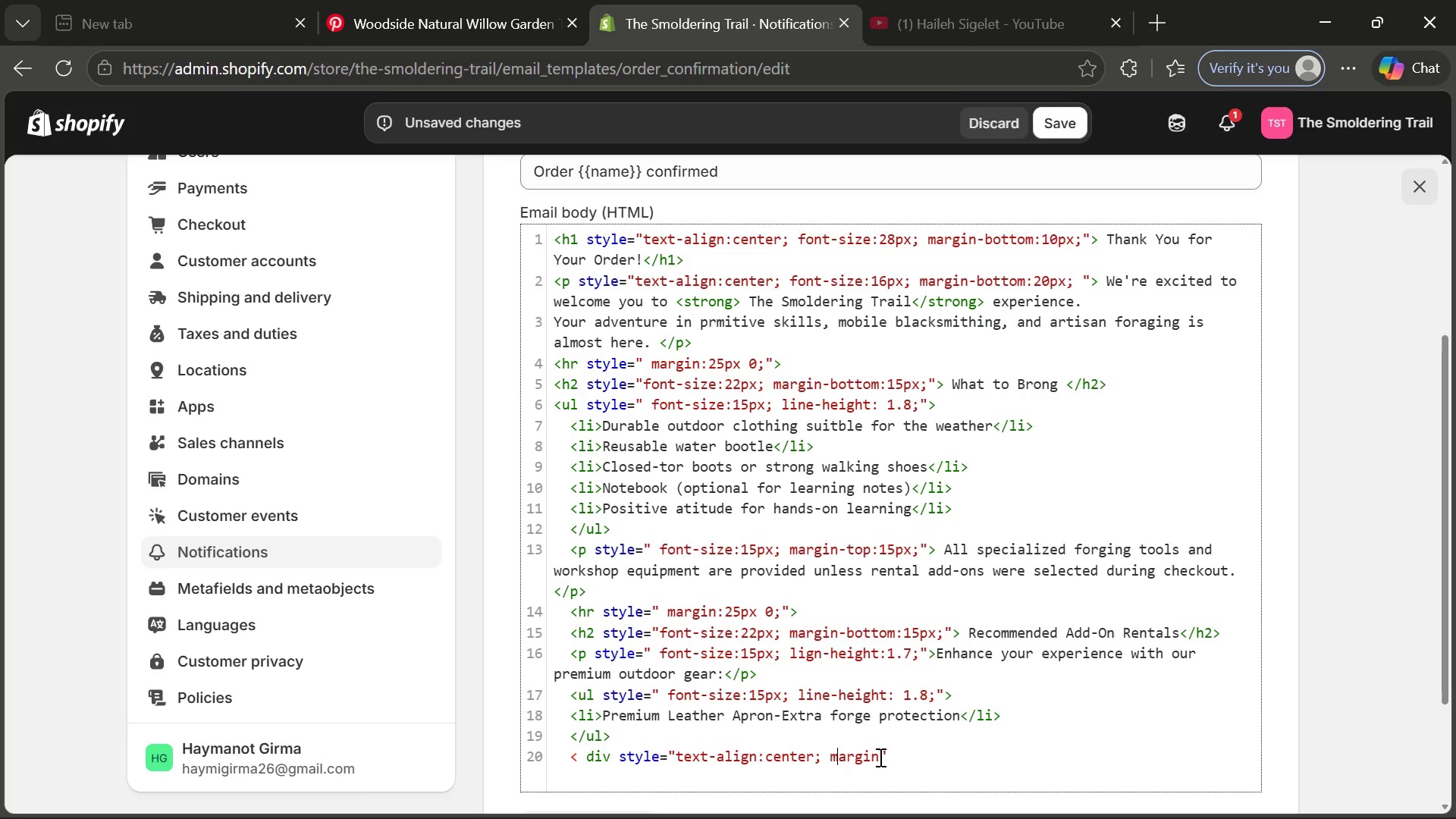 
left_click([879, 757])
 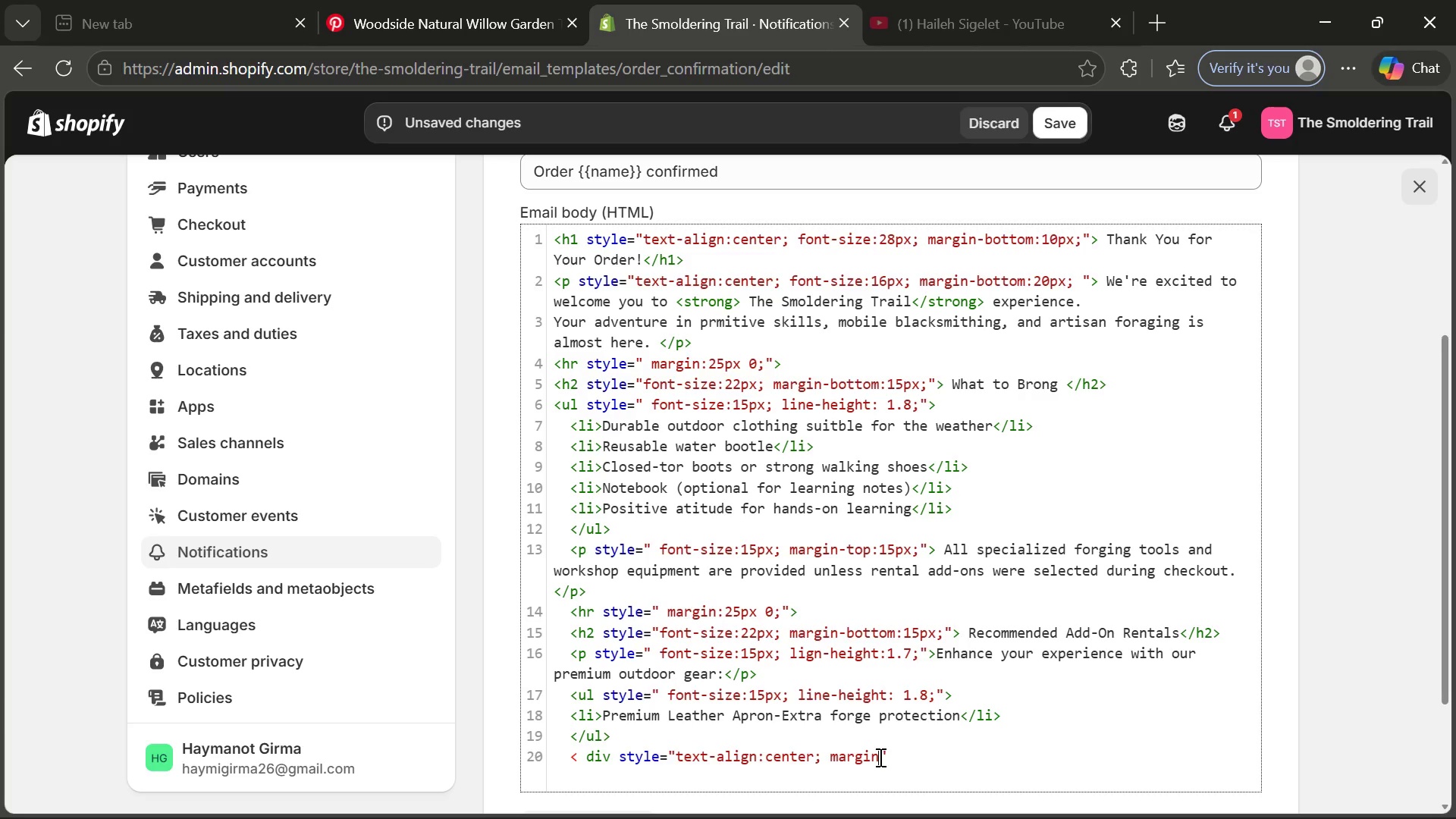 
type(:30px 0;)
 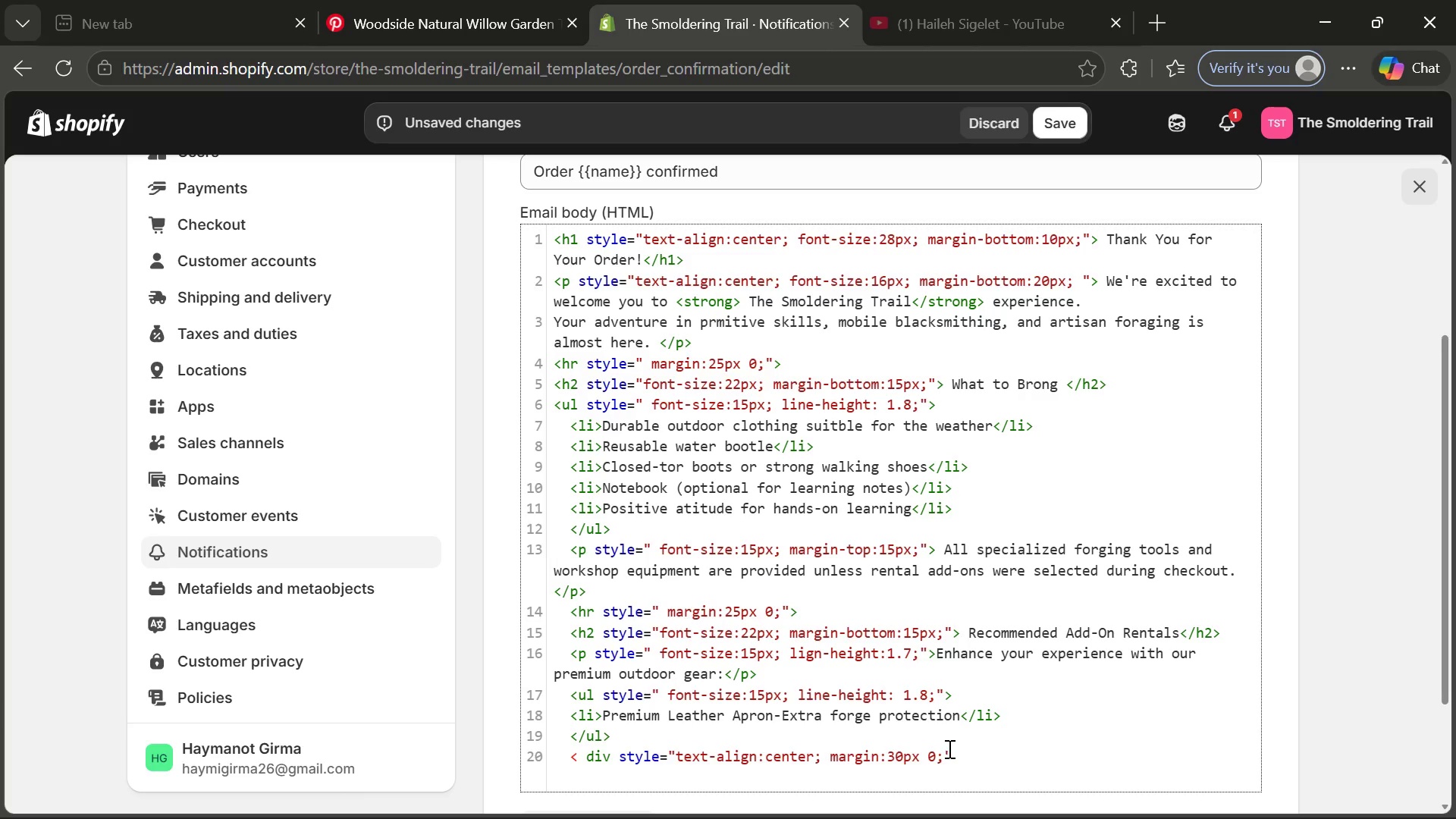 
left_click([962, 752])
 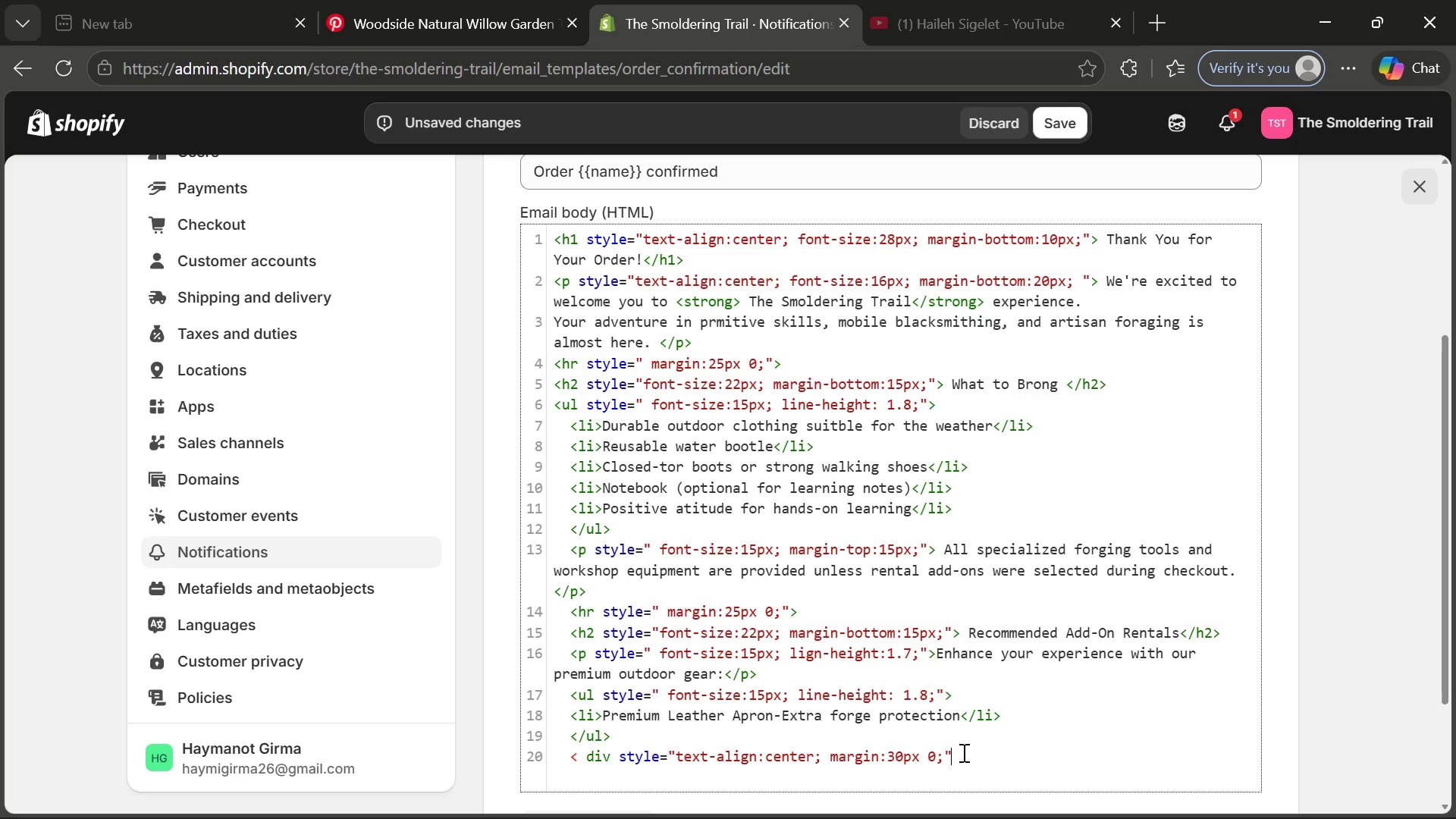 
key(Shift+Slash)
 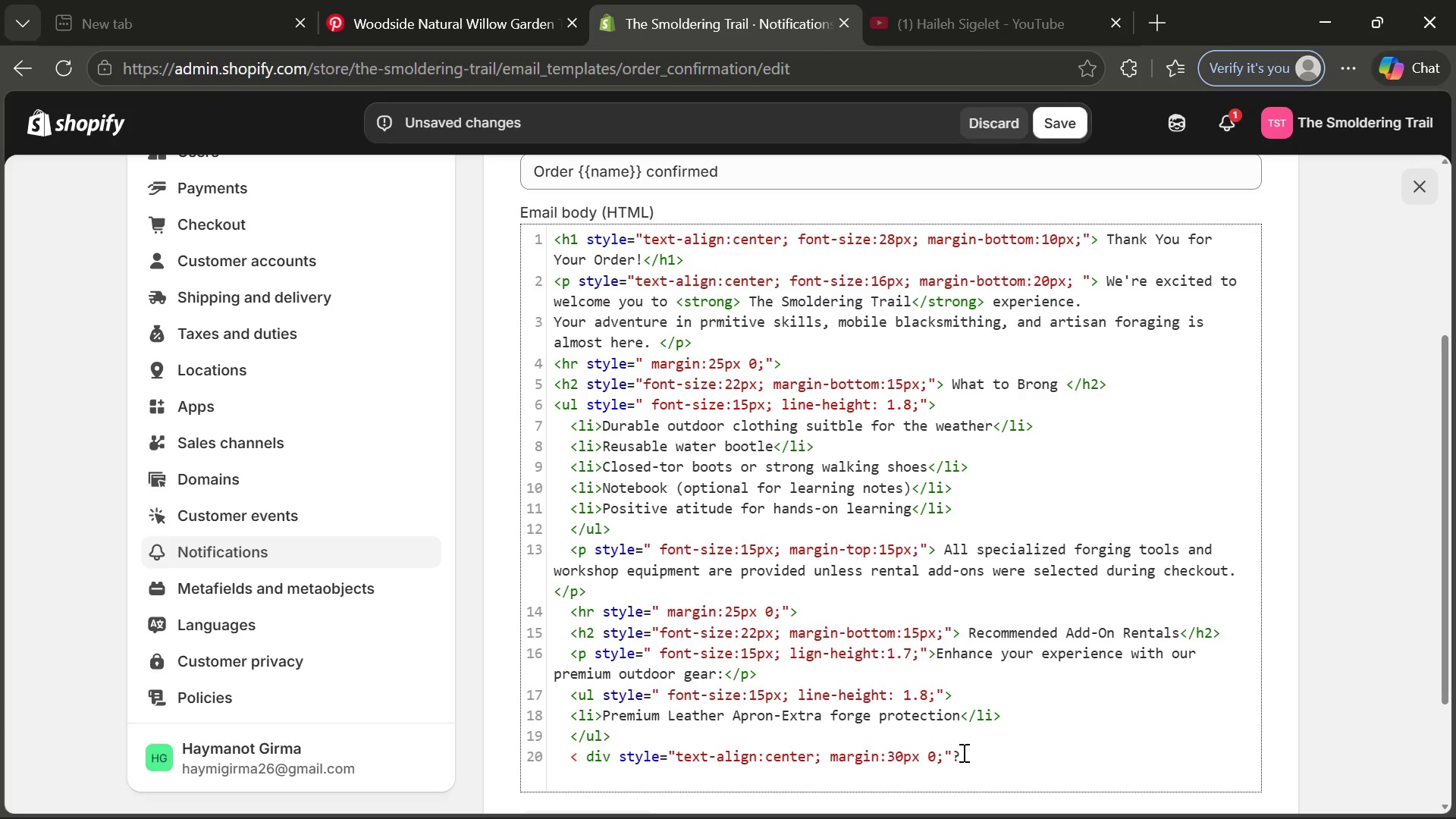 
key(Backspace)
 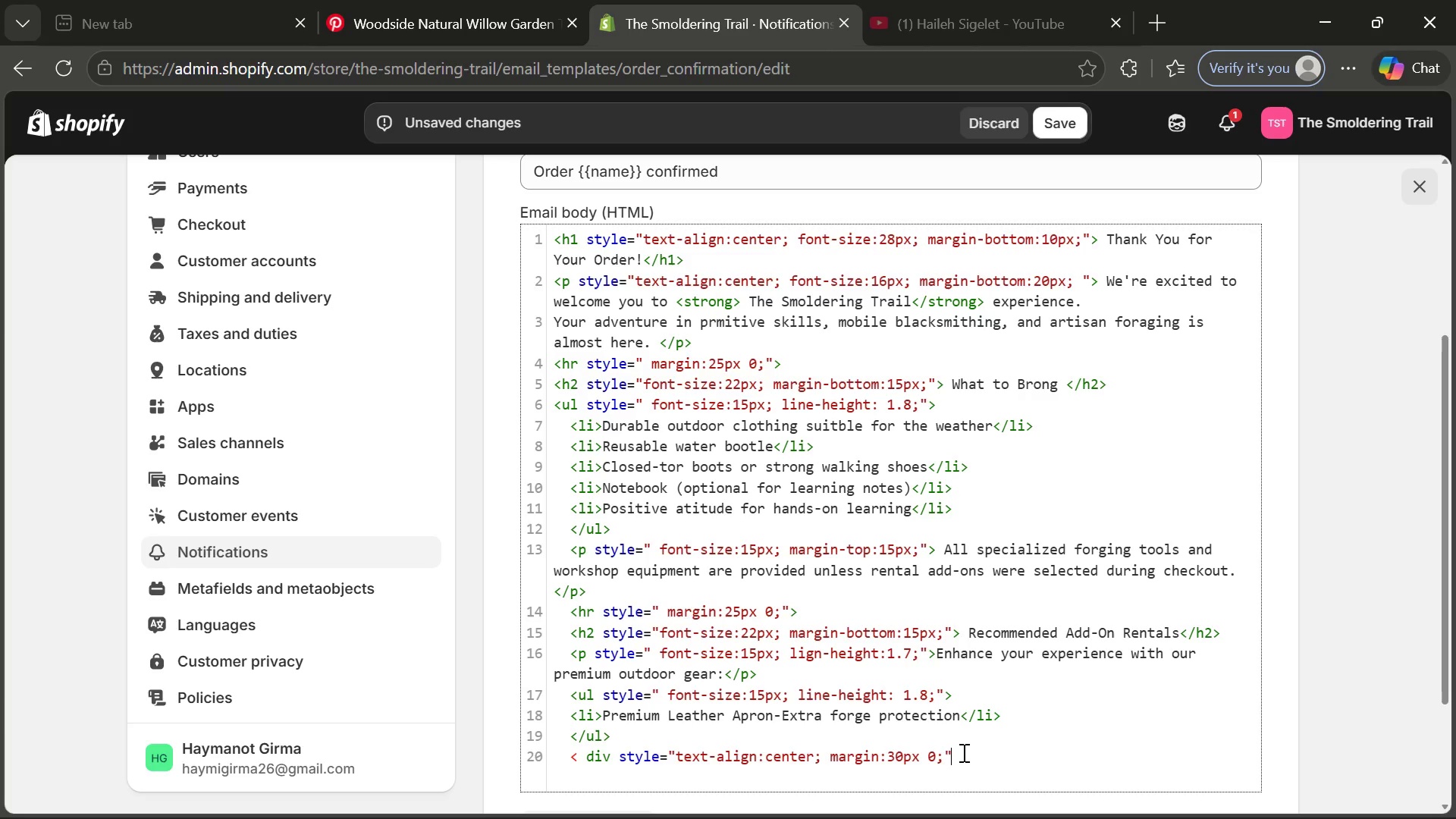 
key(Shift+ShiftRight)
 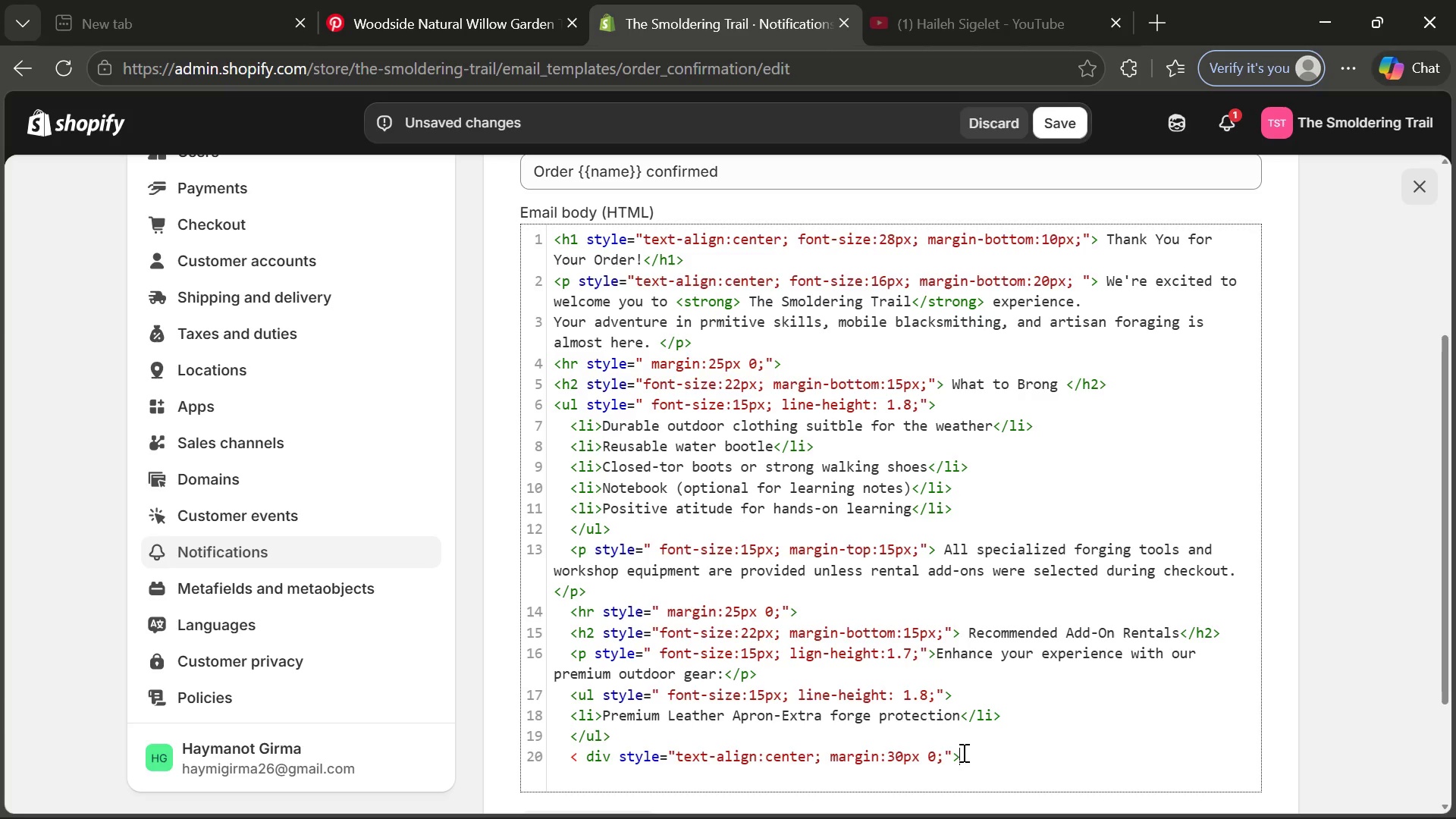 
key(Shift+Period)
 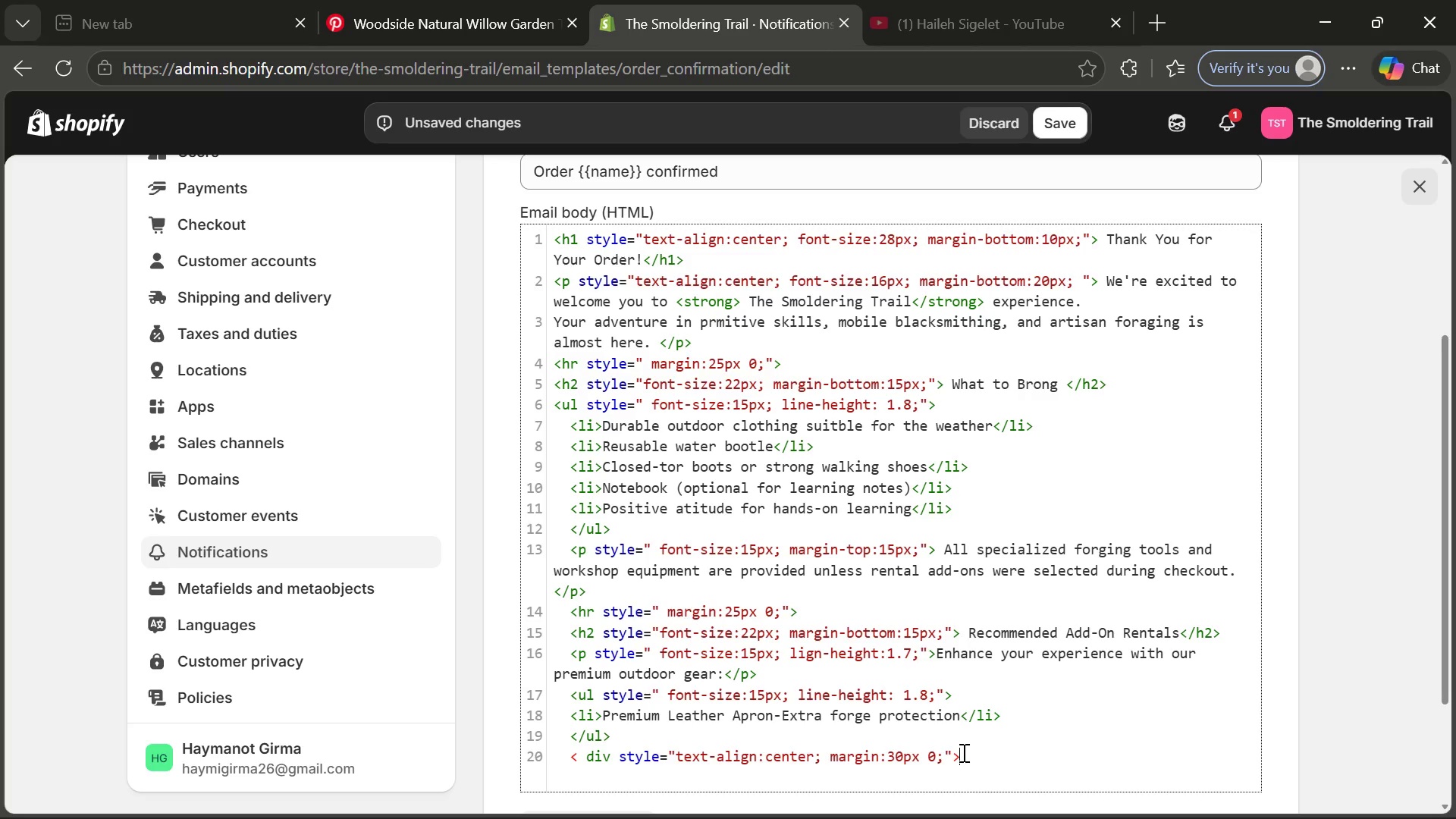 
key(Enter)
 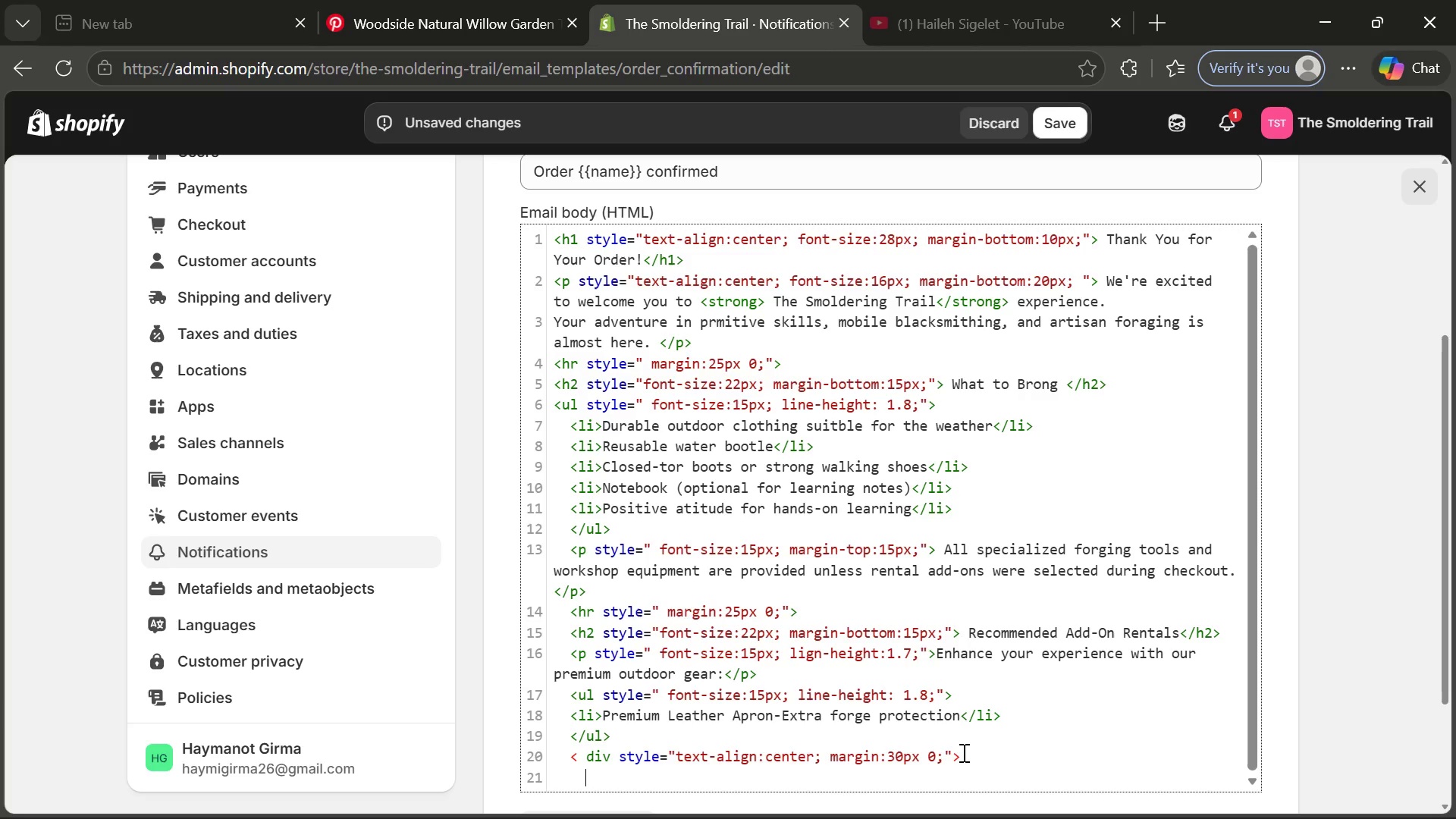 
type(<a hte)
key(Backspace)
key(Backspace)
type(ref-)
key(Backspace)
type(0)
key(Backspace)
type(=)
 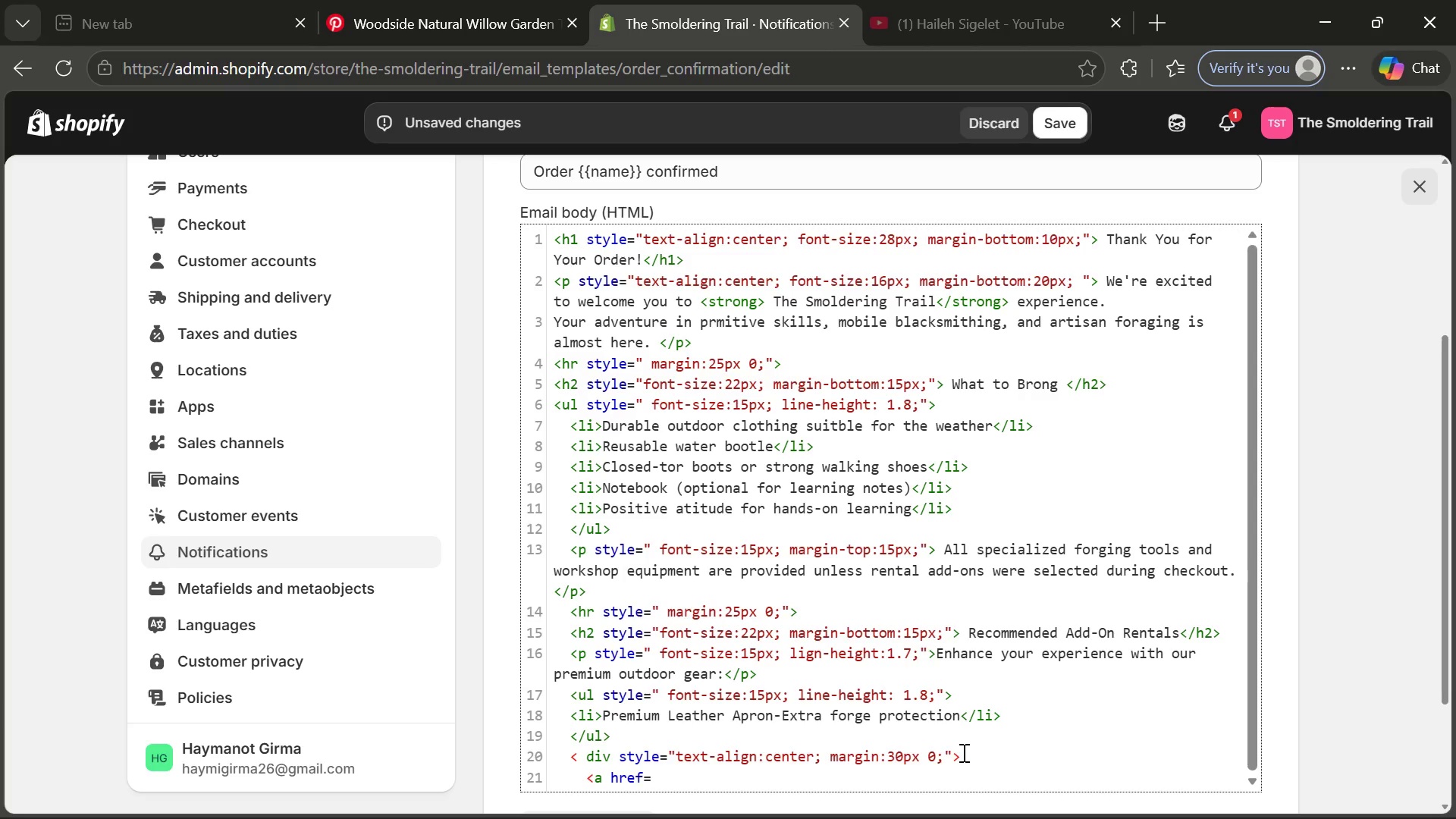 
wait(5.25)
 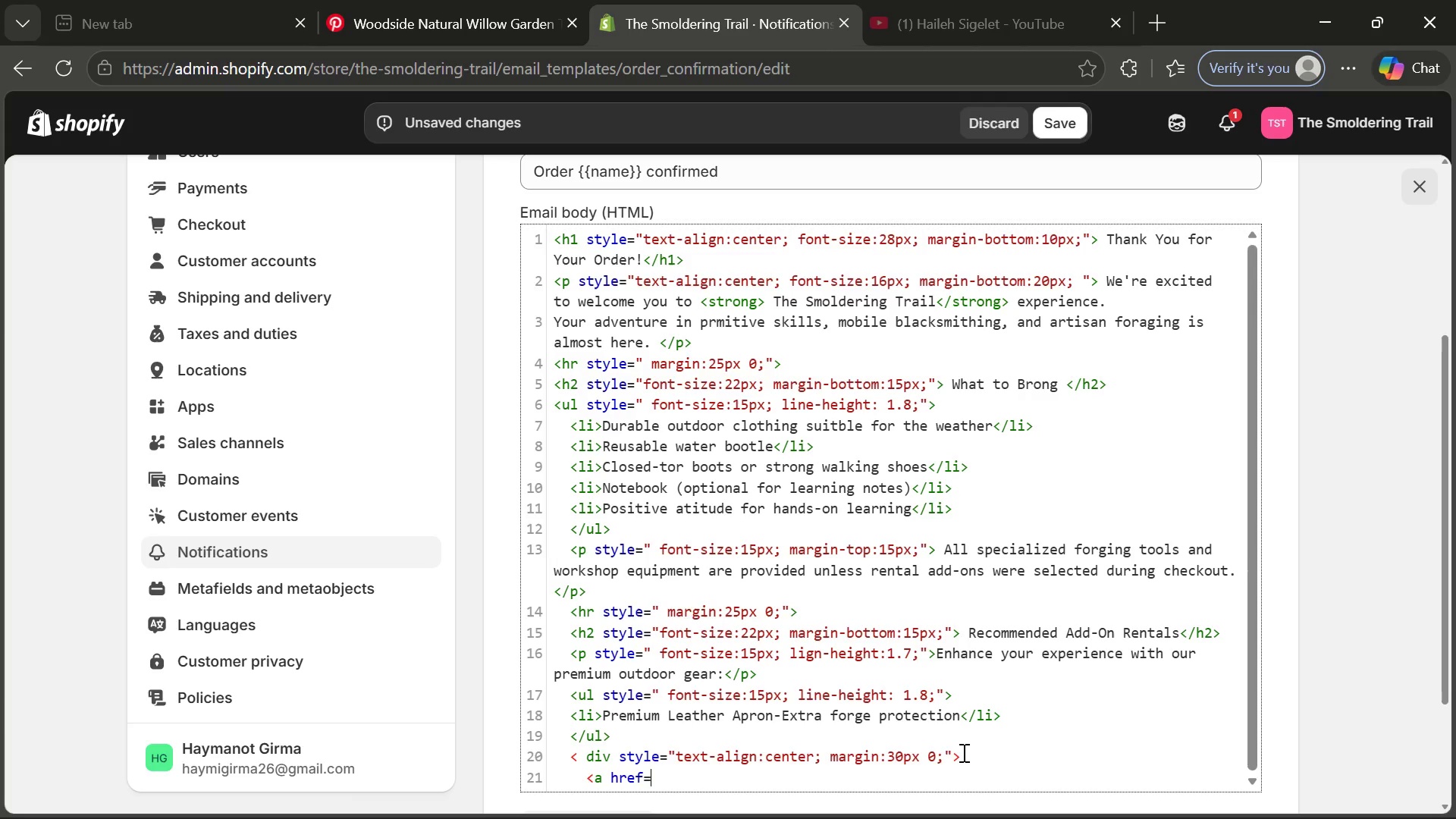 
type("{{ shop.url}})
 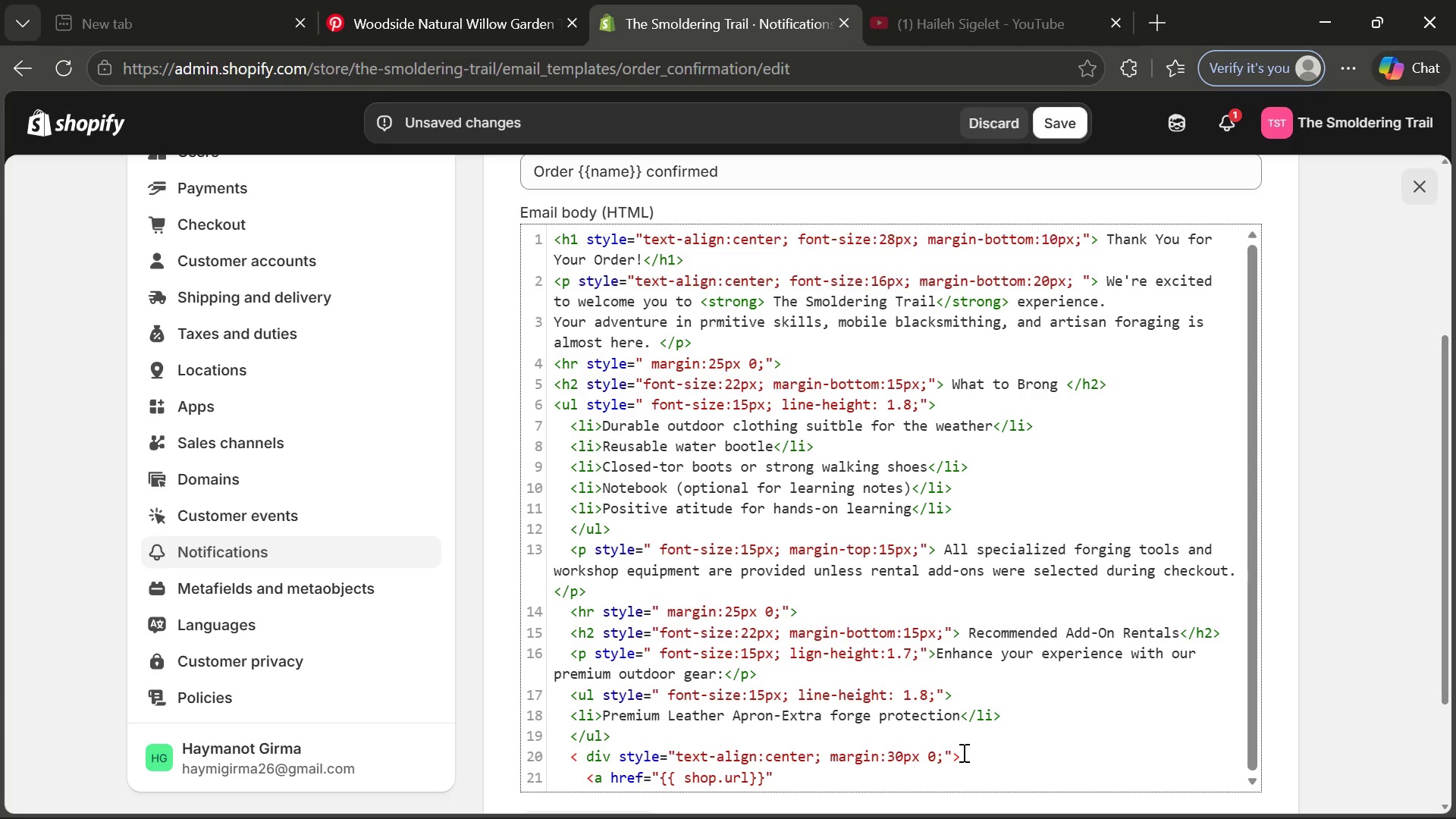 
wait(6.91)
 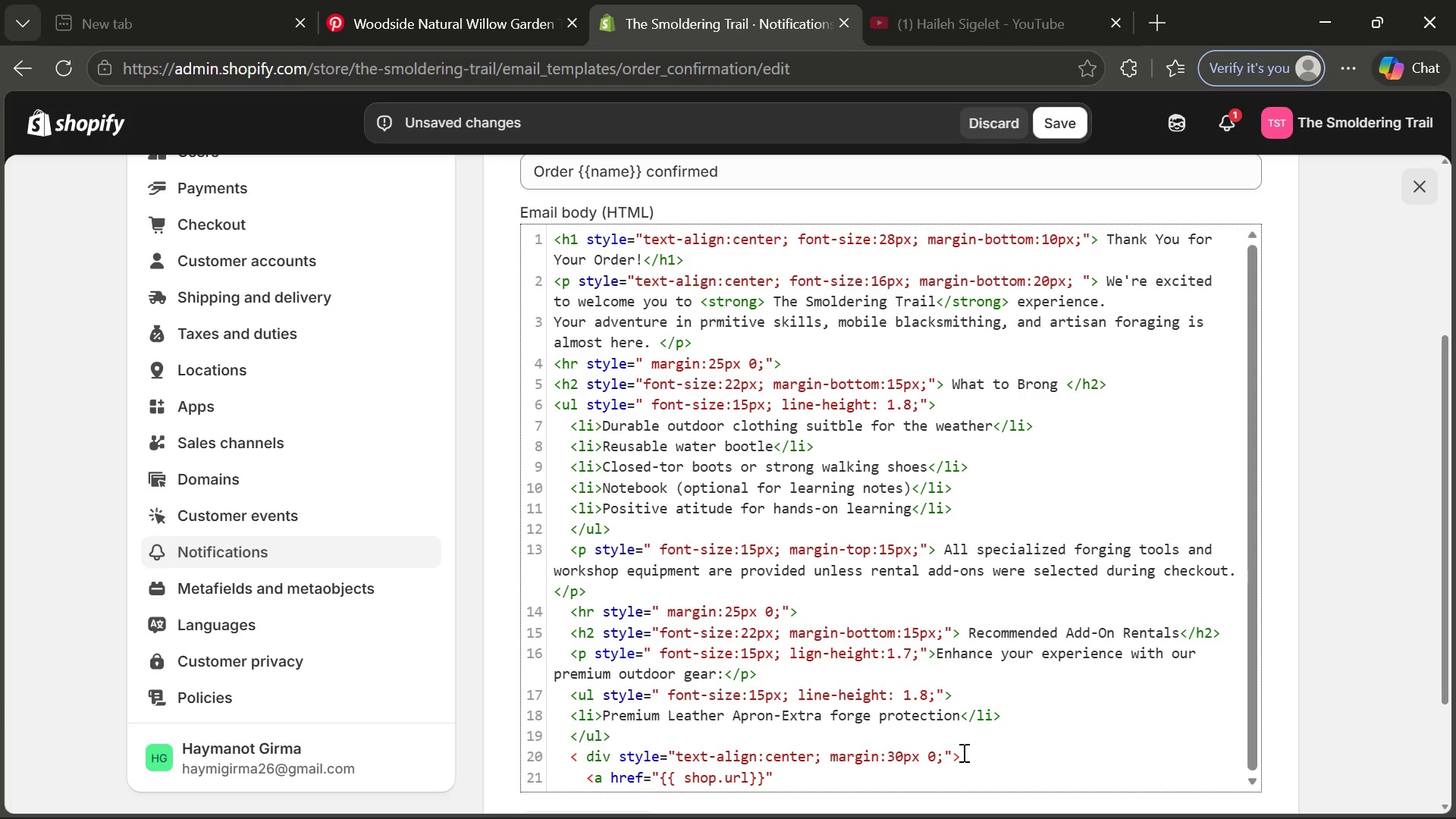 
key(ArrowRight)
 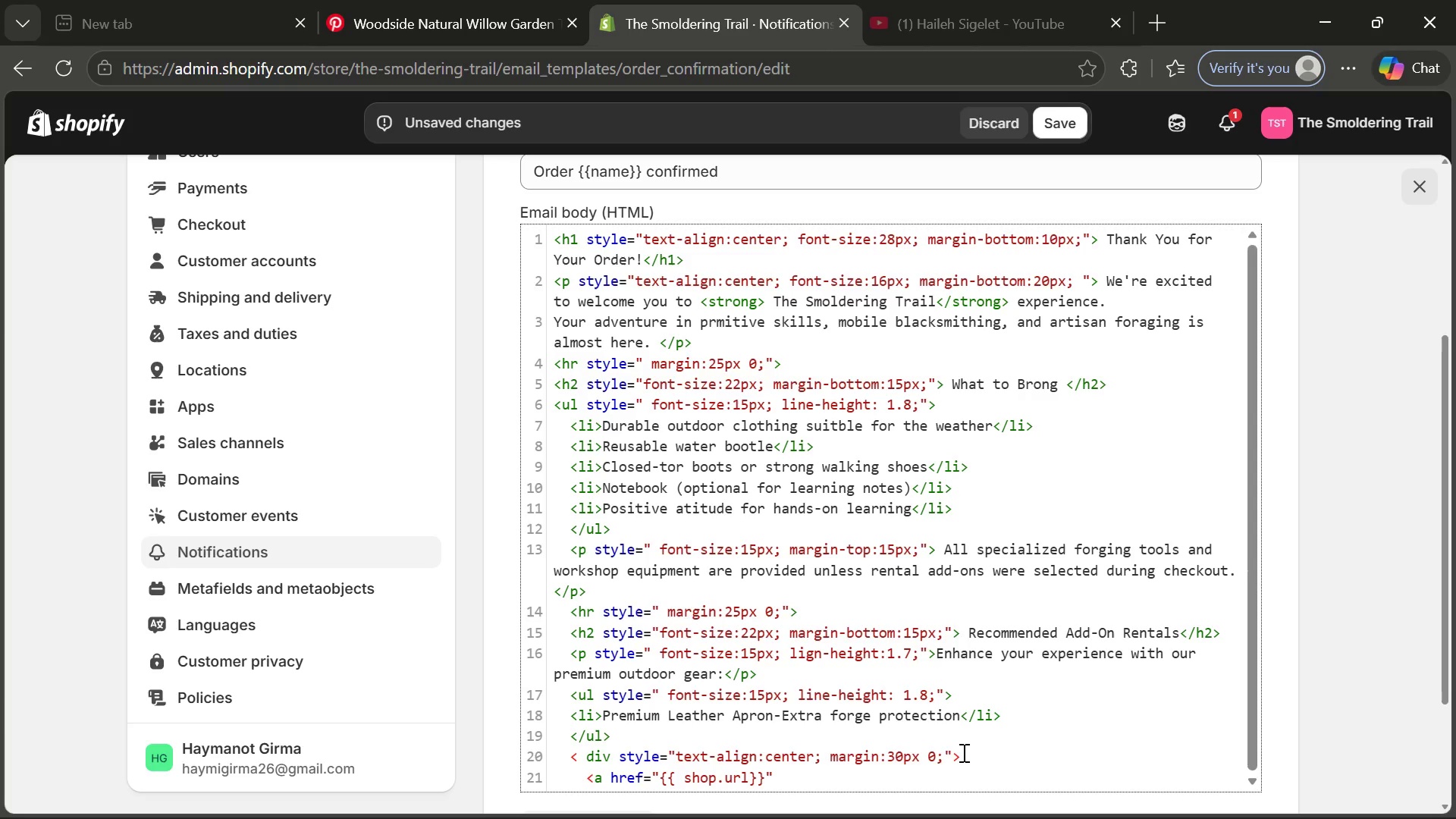 
type( style=)
 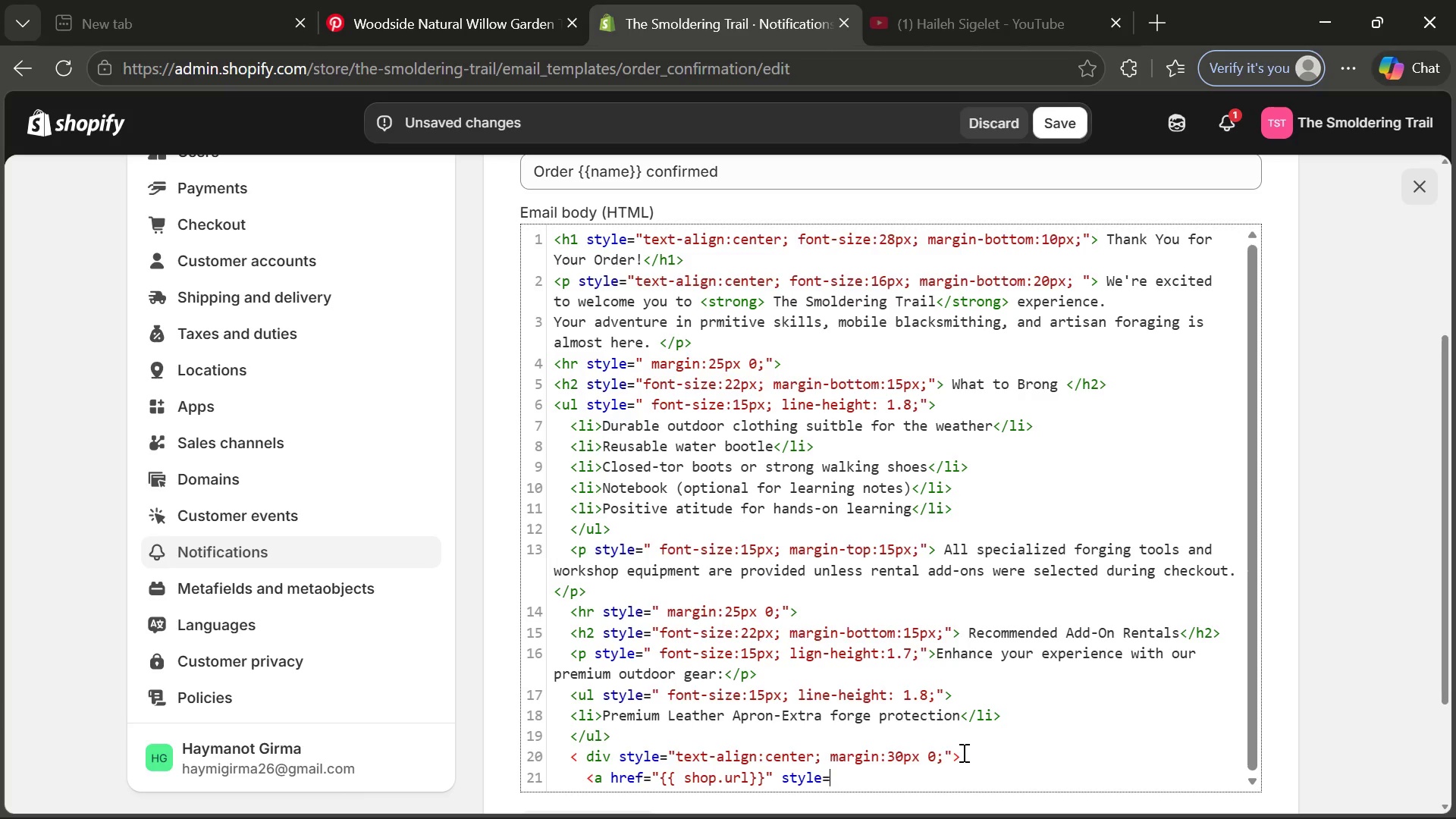 
type(" background-color:#111; color:#ffffff;)
 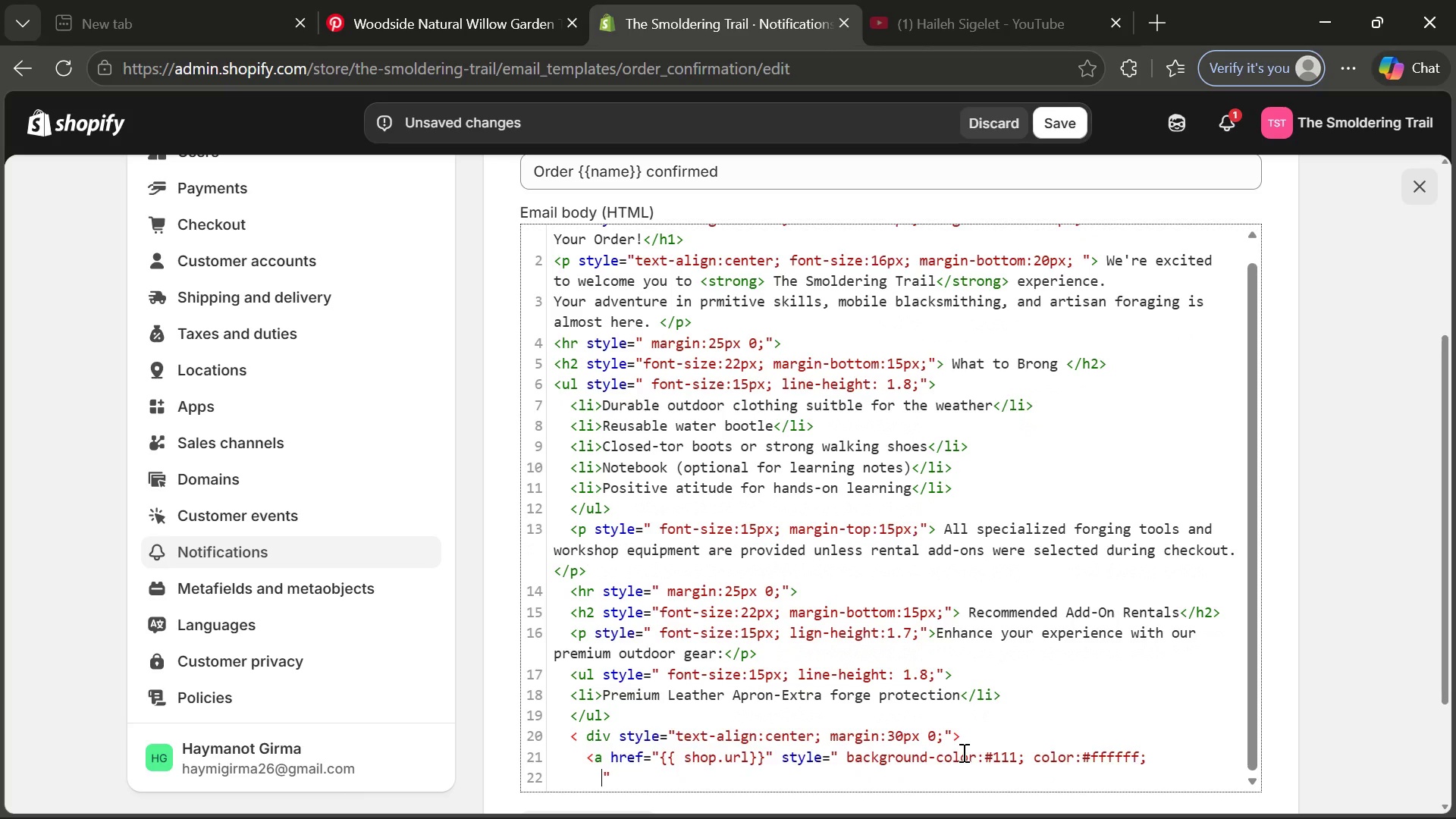 
 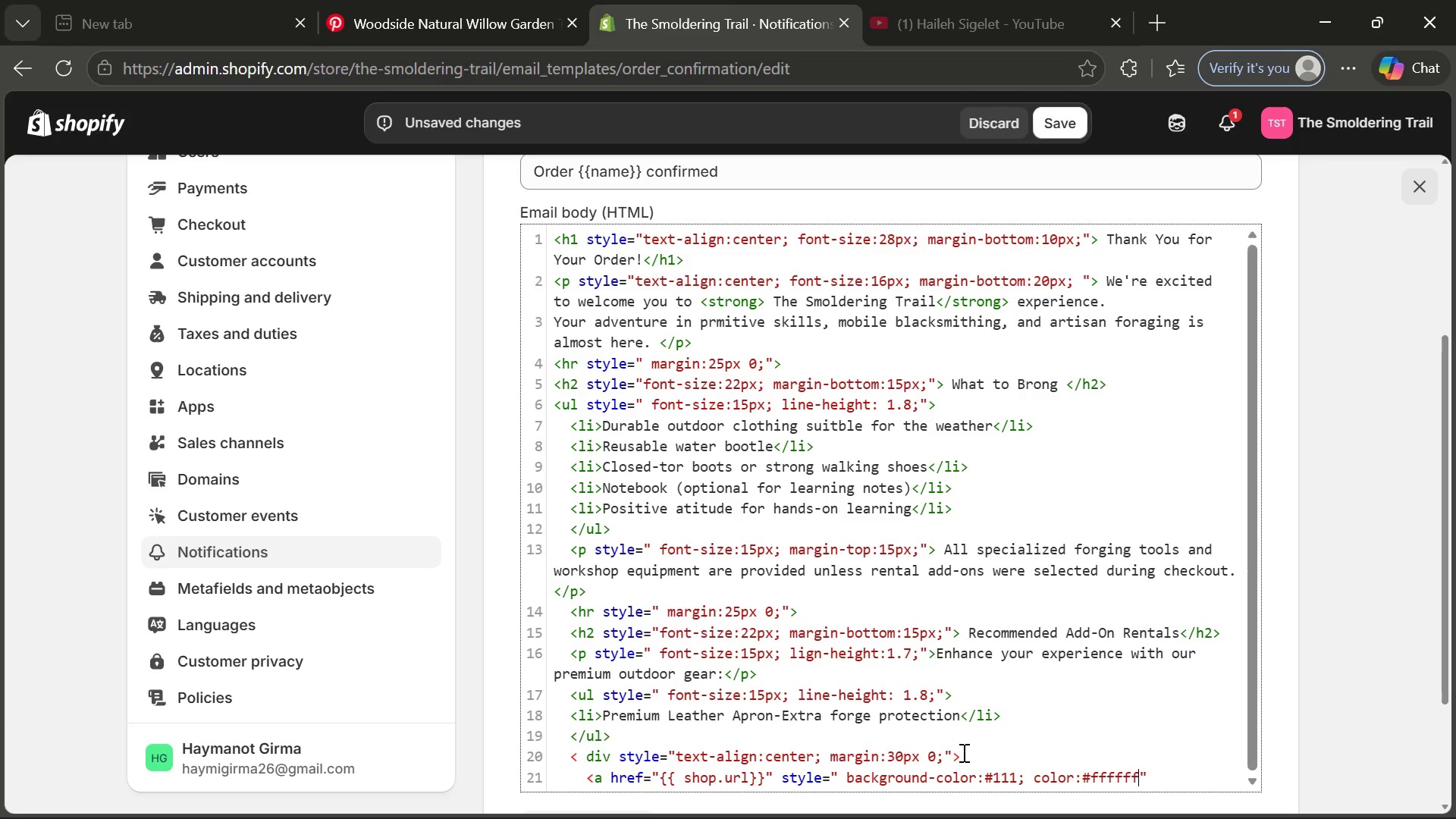 
key(Enter)
 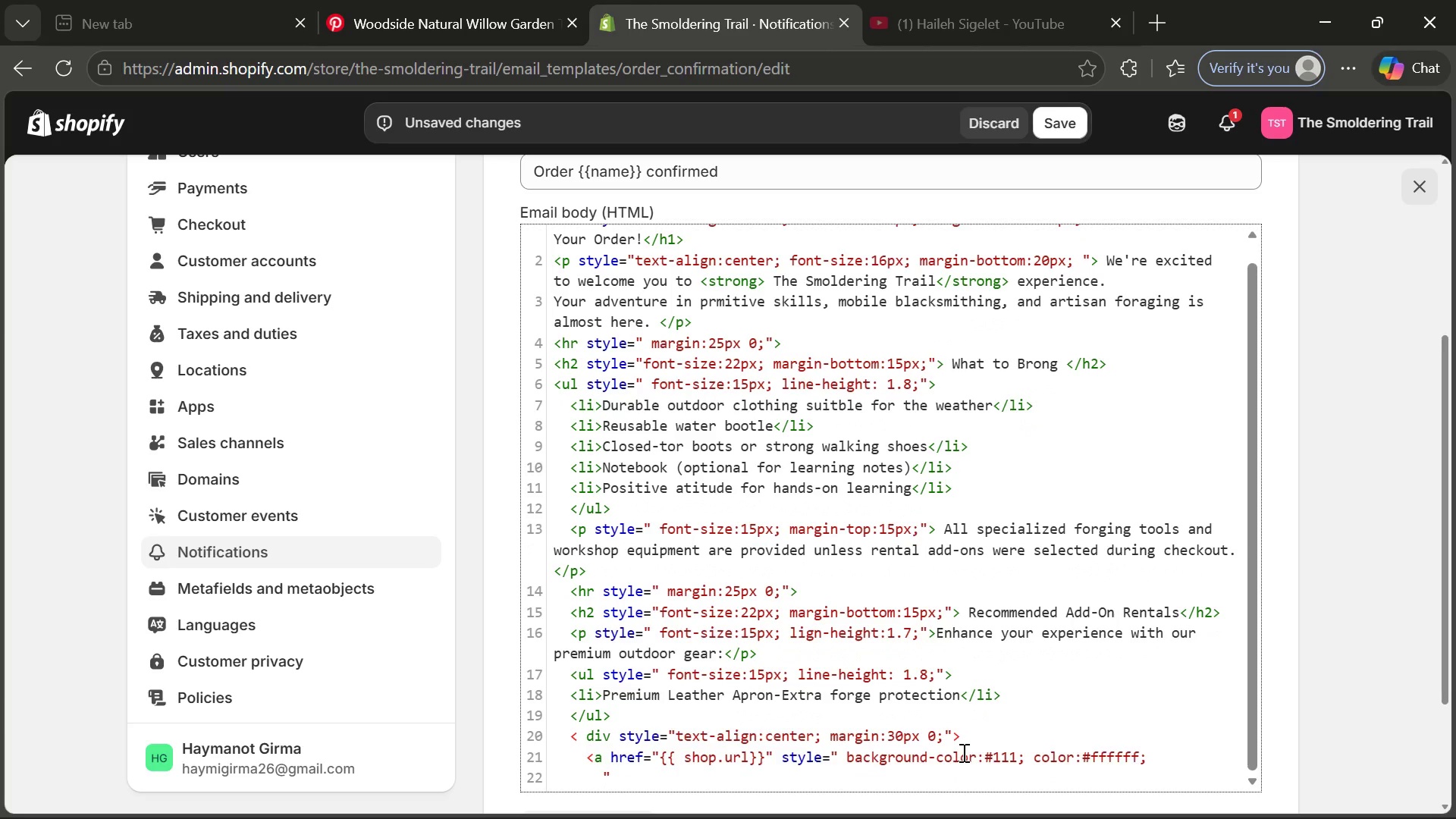 
key(Control+Z)
 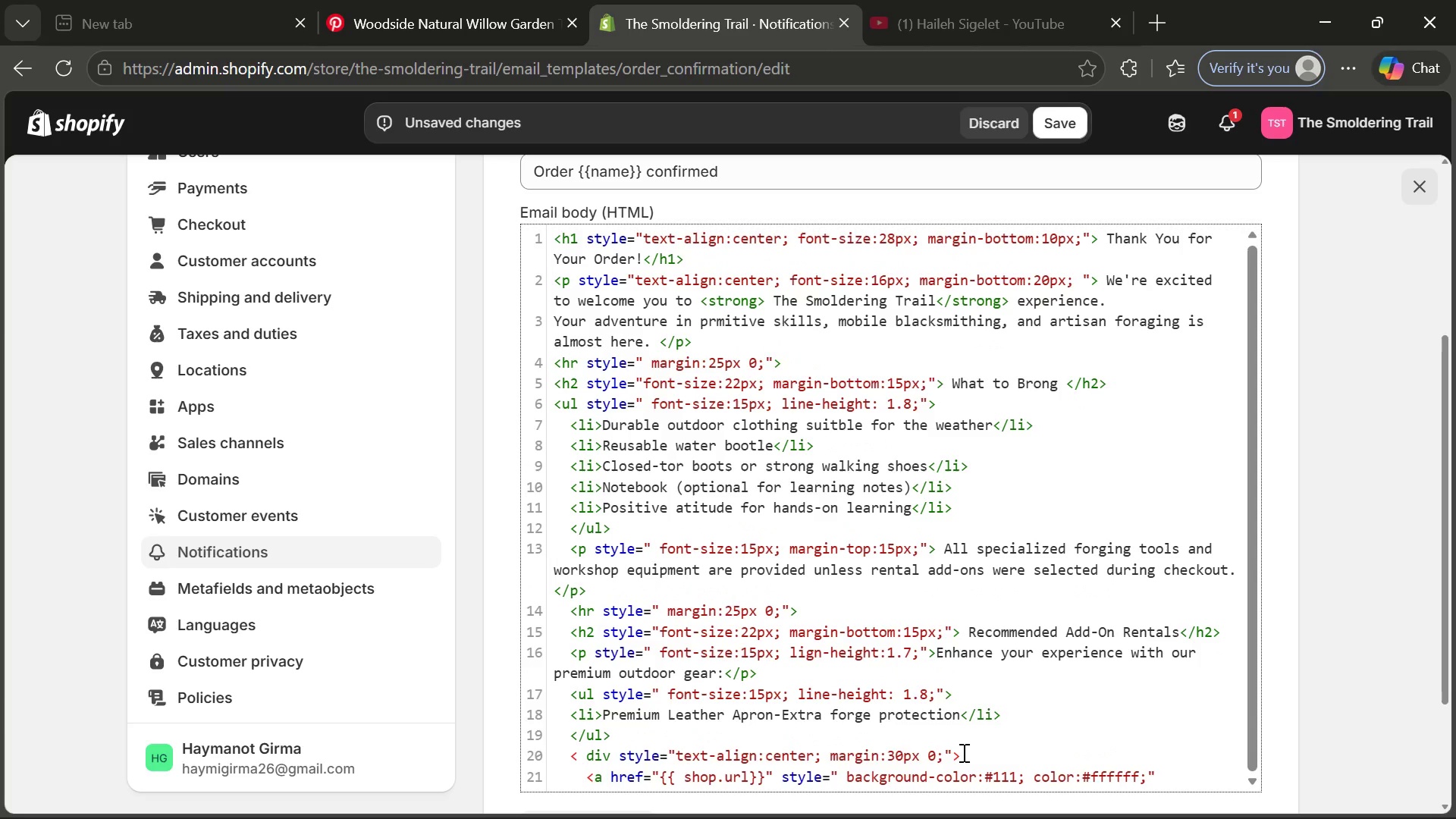 
type( padding: 14px 28px; text-decoration:  )
key(Backspace)
key(Backspace)
type( none )
key(Backspace)
type(; )
 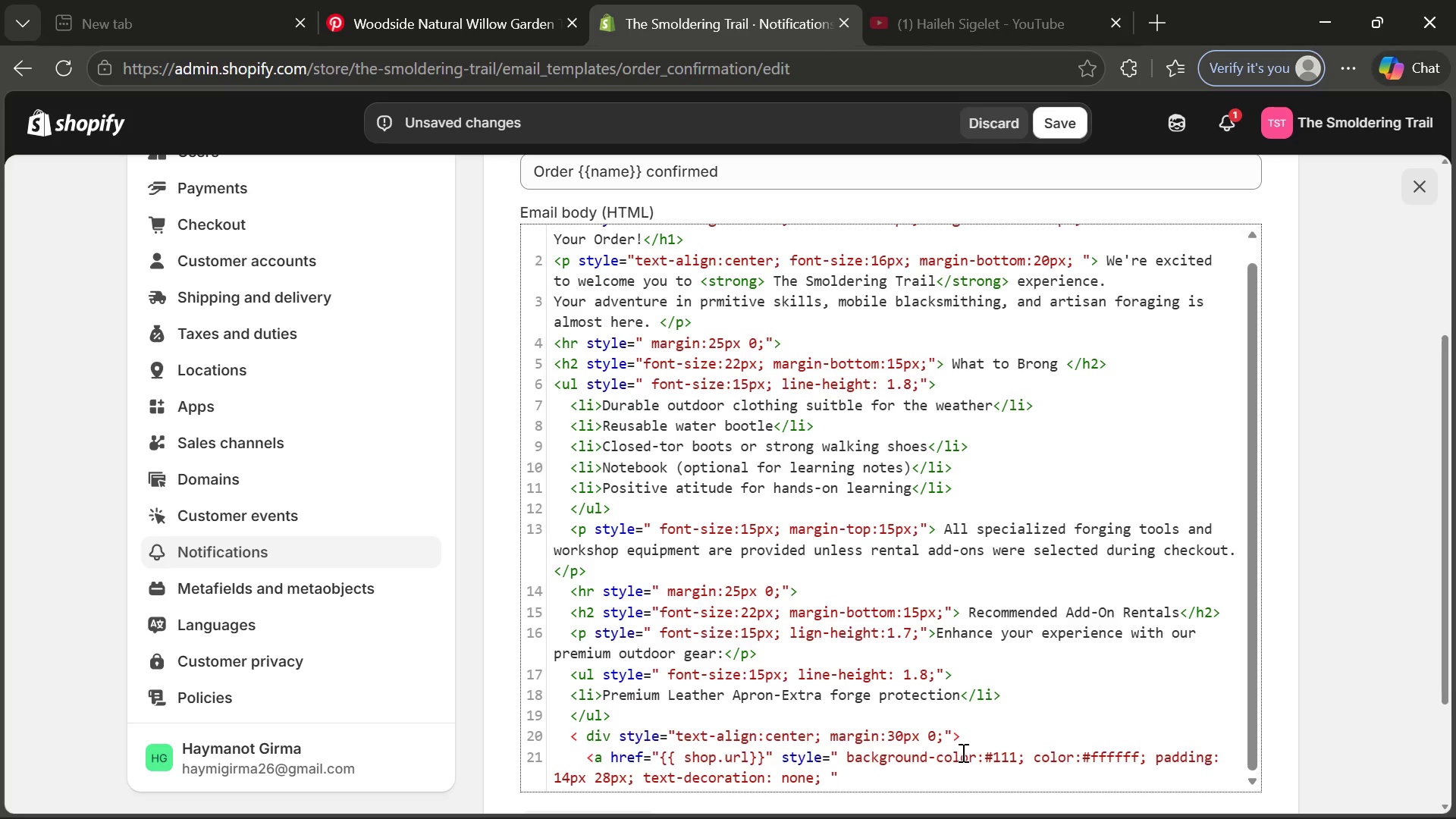 
type(border-radius:8ps)
key(Backspace)
type(x; font-sizr)
key(Backspace)
type(e:)
 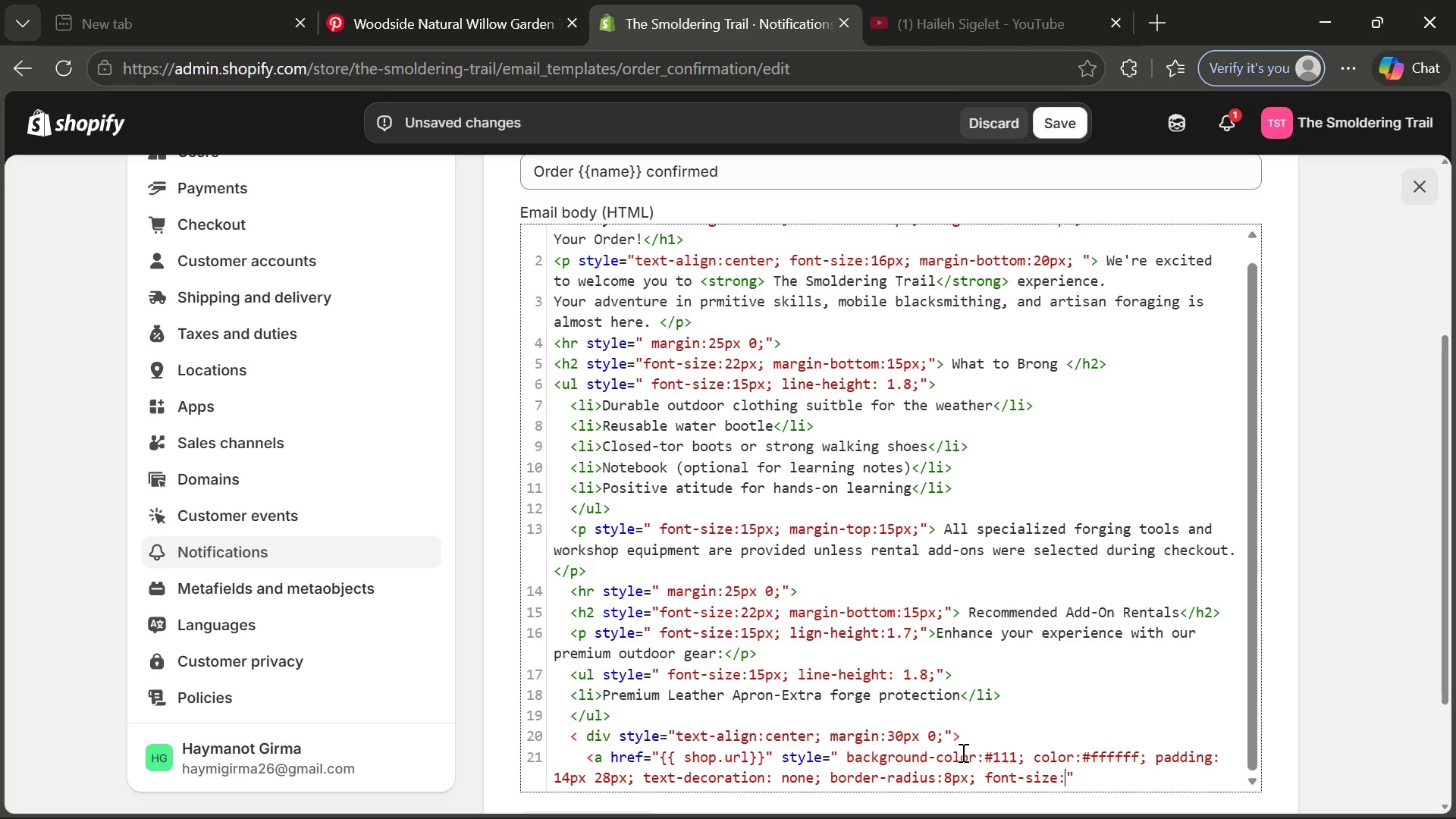 
type(16px; font-weight:bold; displat)
key(Backspace)
type(y: inline-block;)
 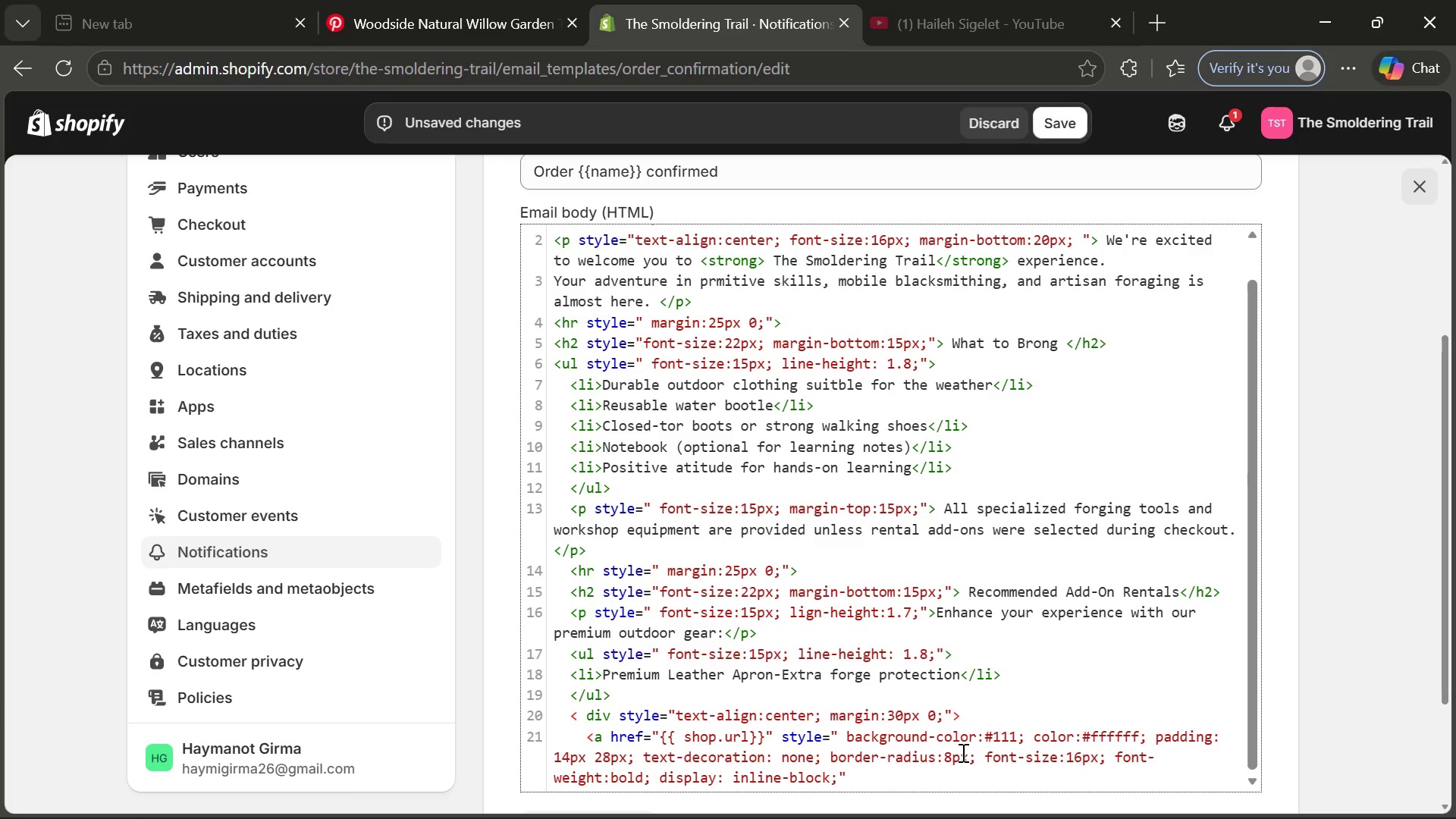 
left_click([905, 776])
 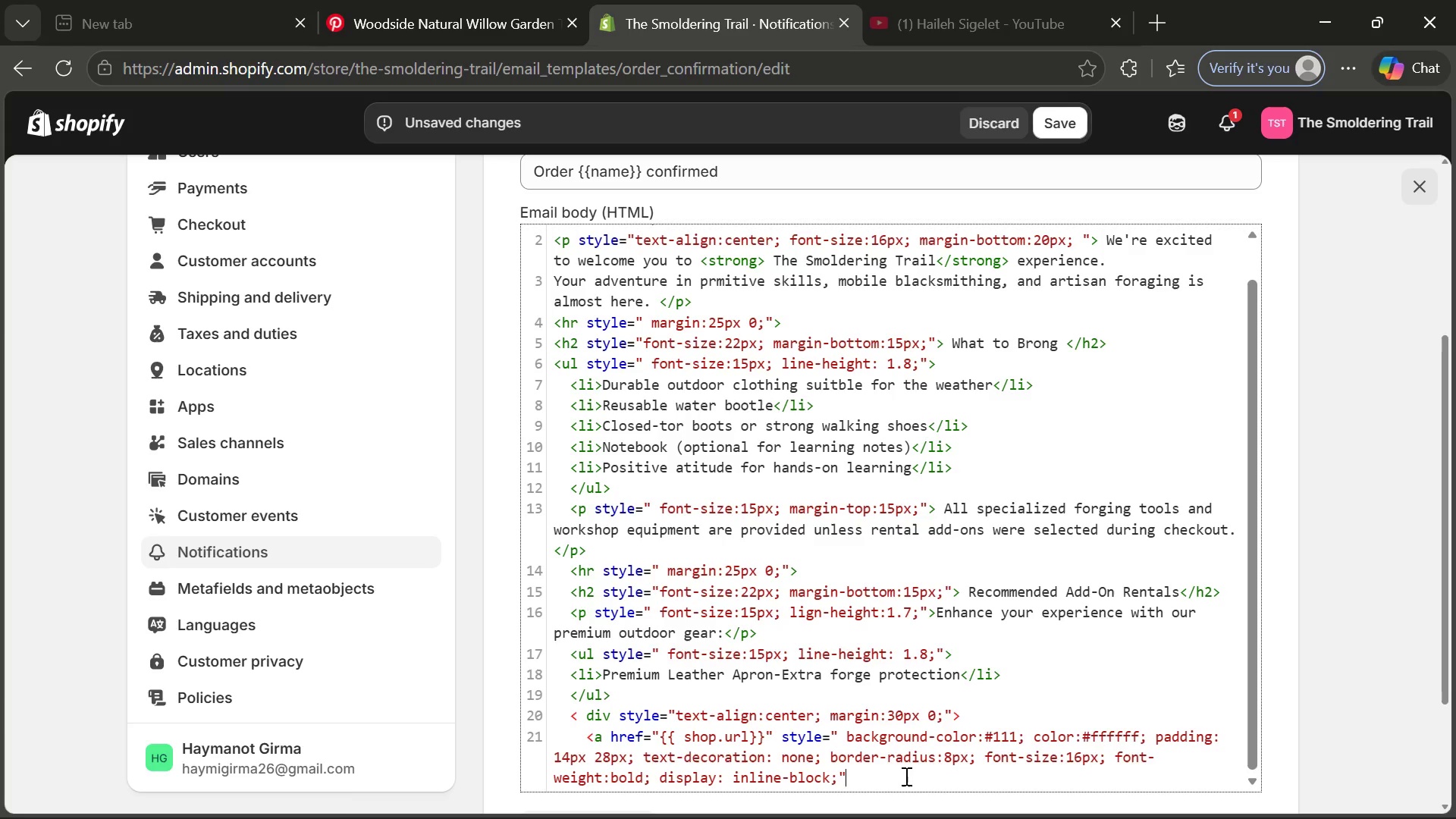 
type(?)
key(Backspace)
type(> Ve)
key(Backspace)
type(iew Your R)
key(Backspace)
type(Experience Details)
 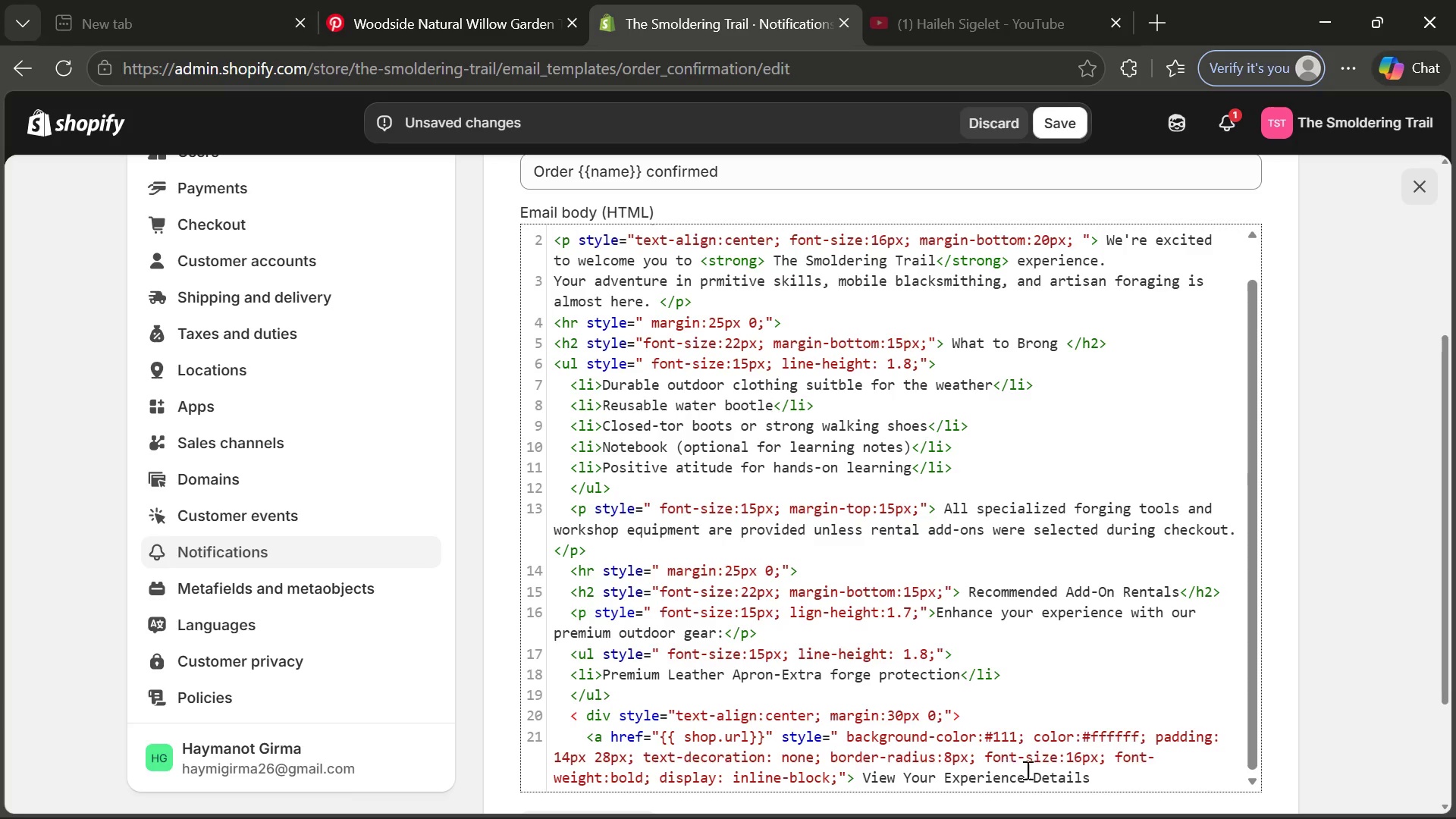 
key(Shift+Comma)
 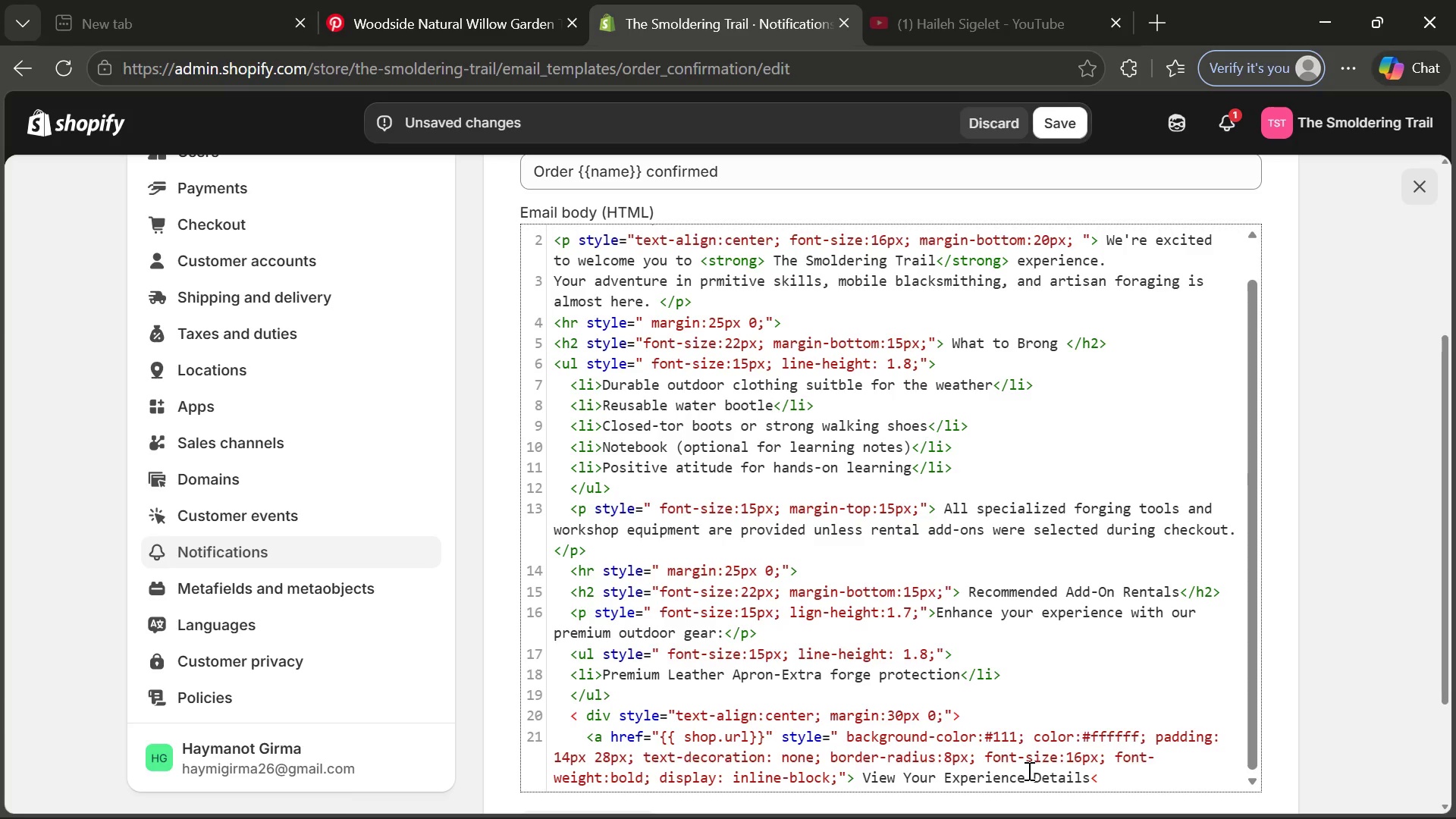 
key(Slash)
 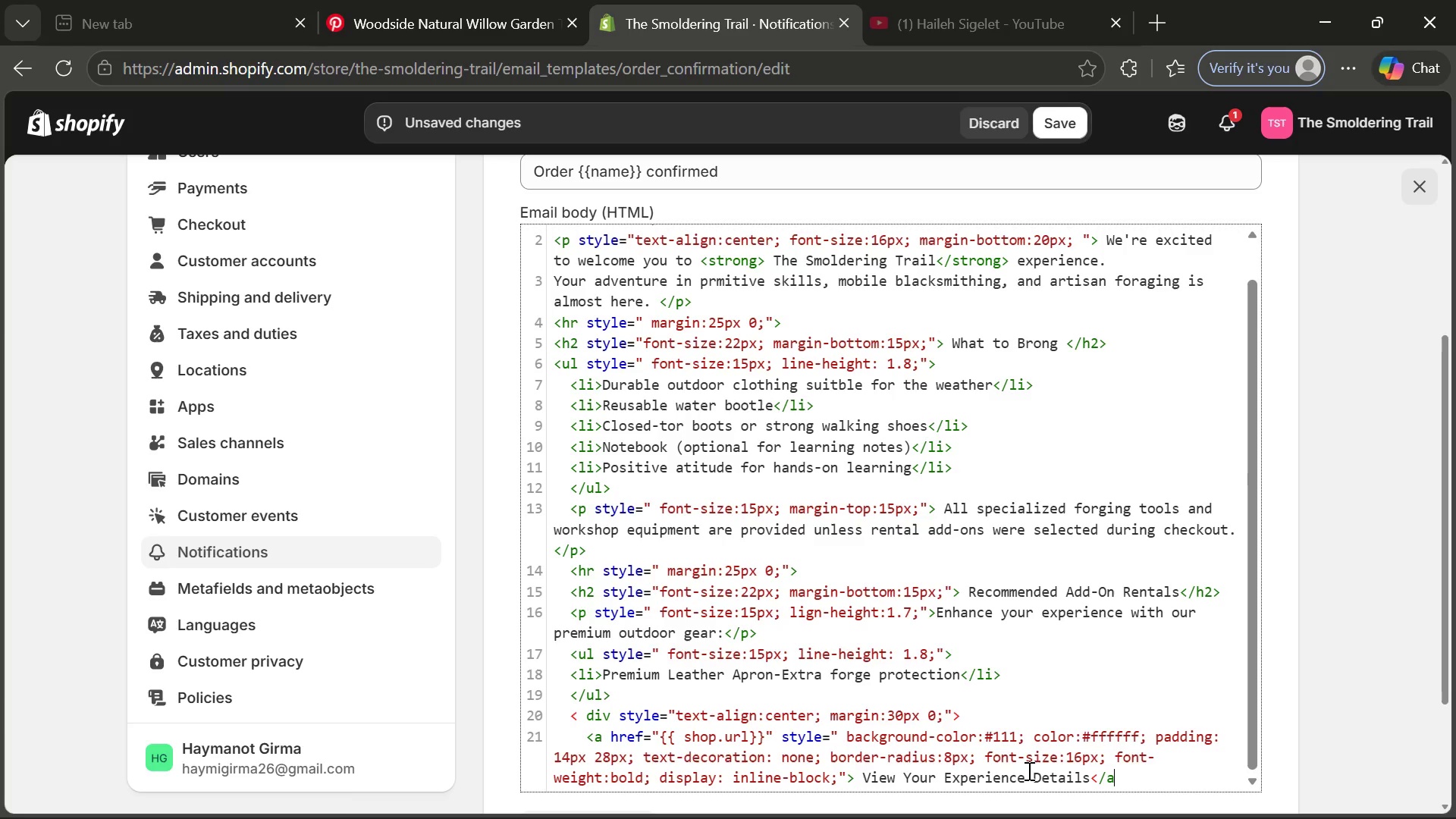 
key(A)
 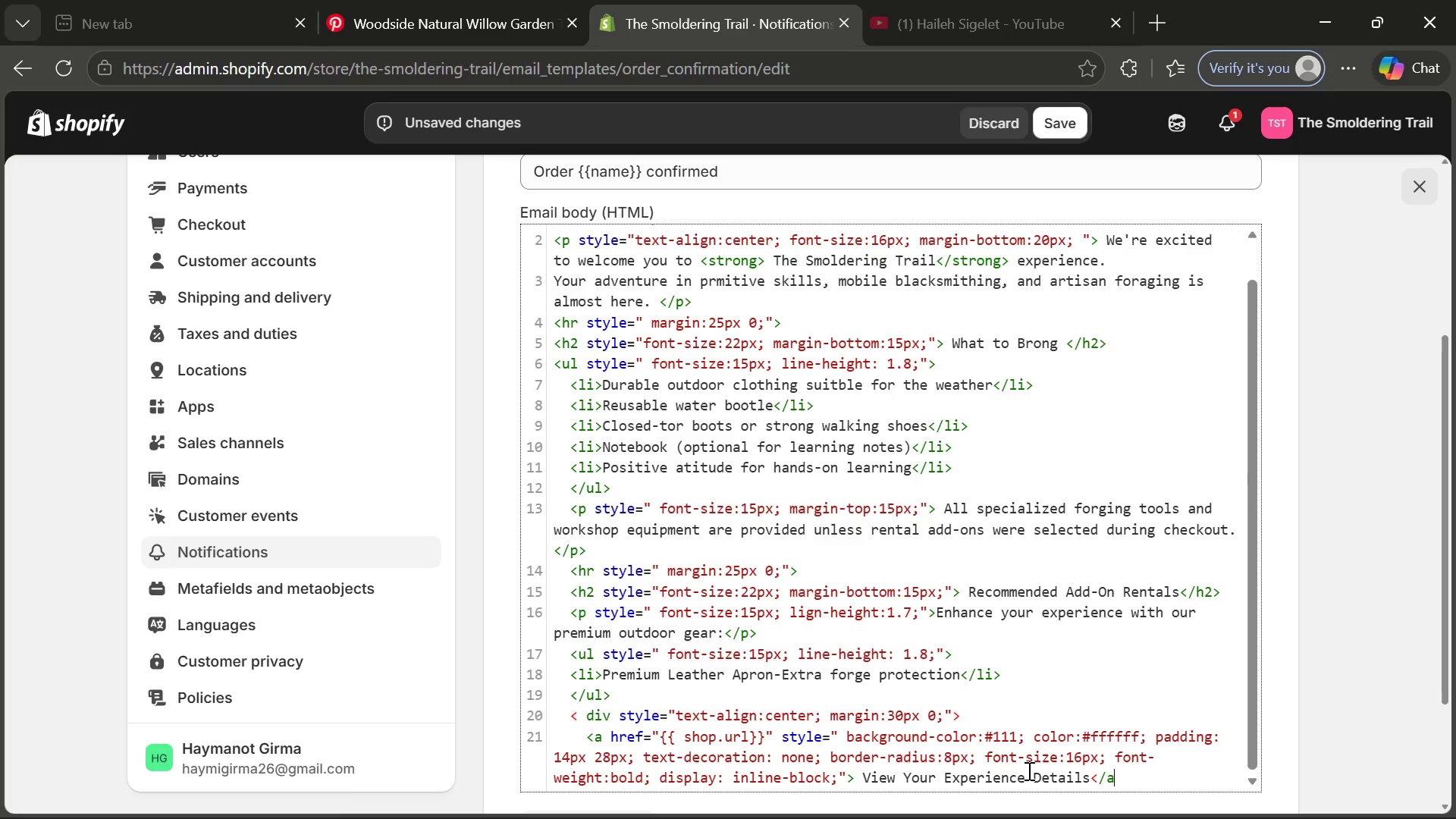 
key(Shift+ShiftRight)
 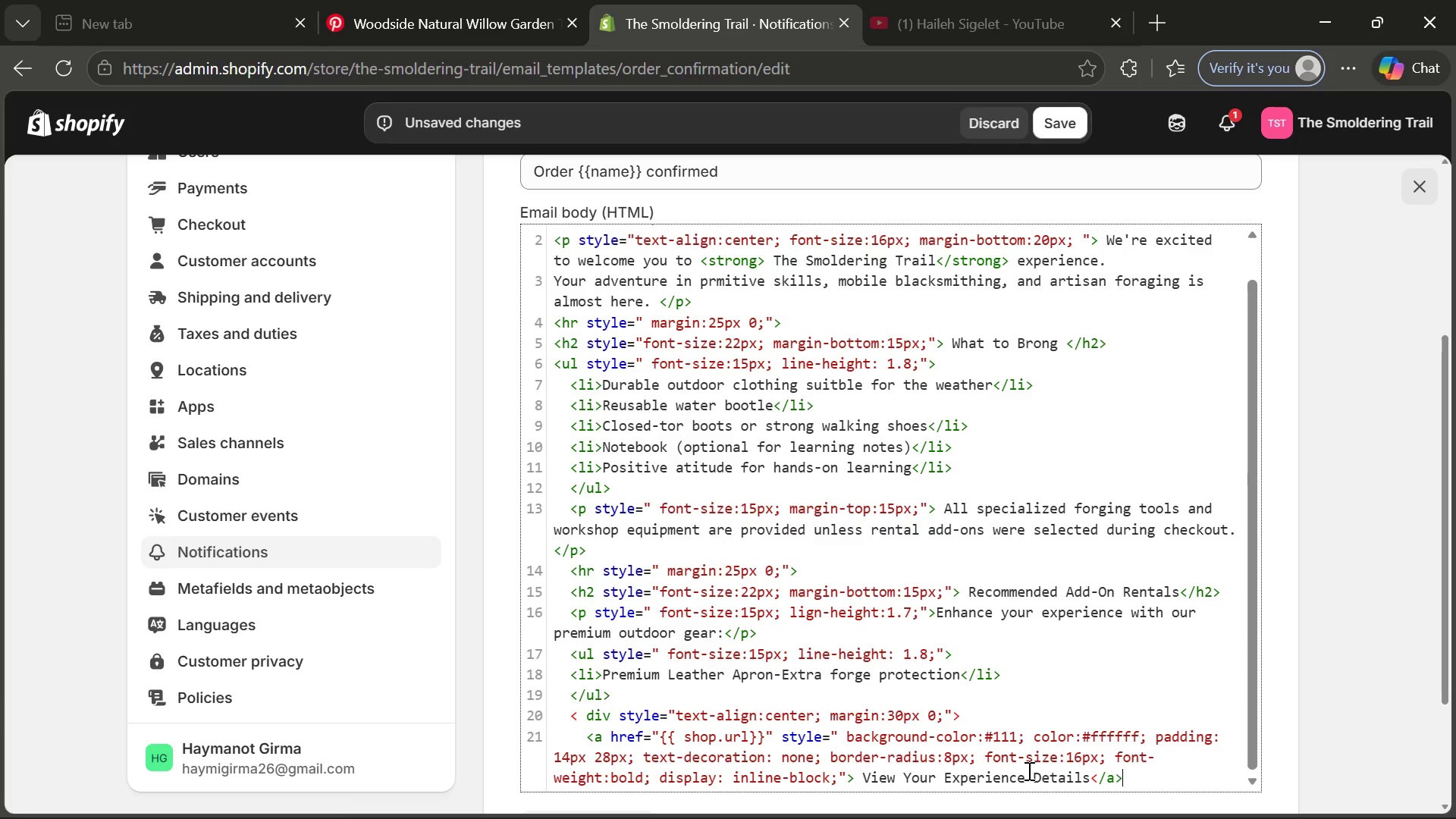 
key(Shift+Period)
 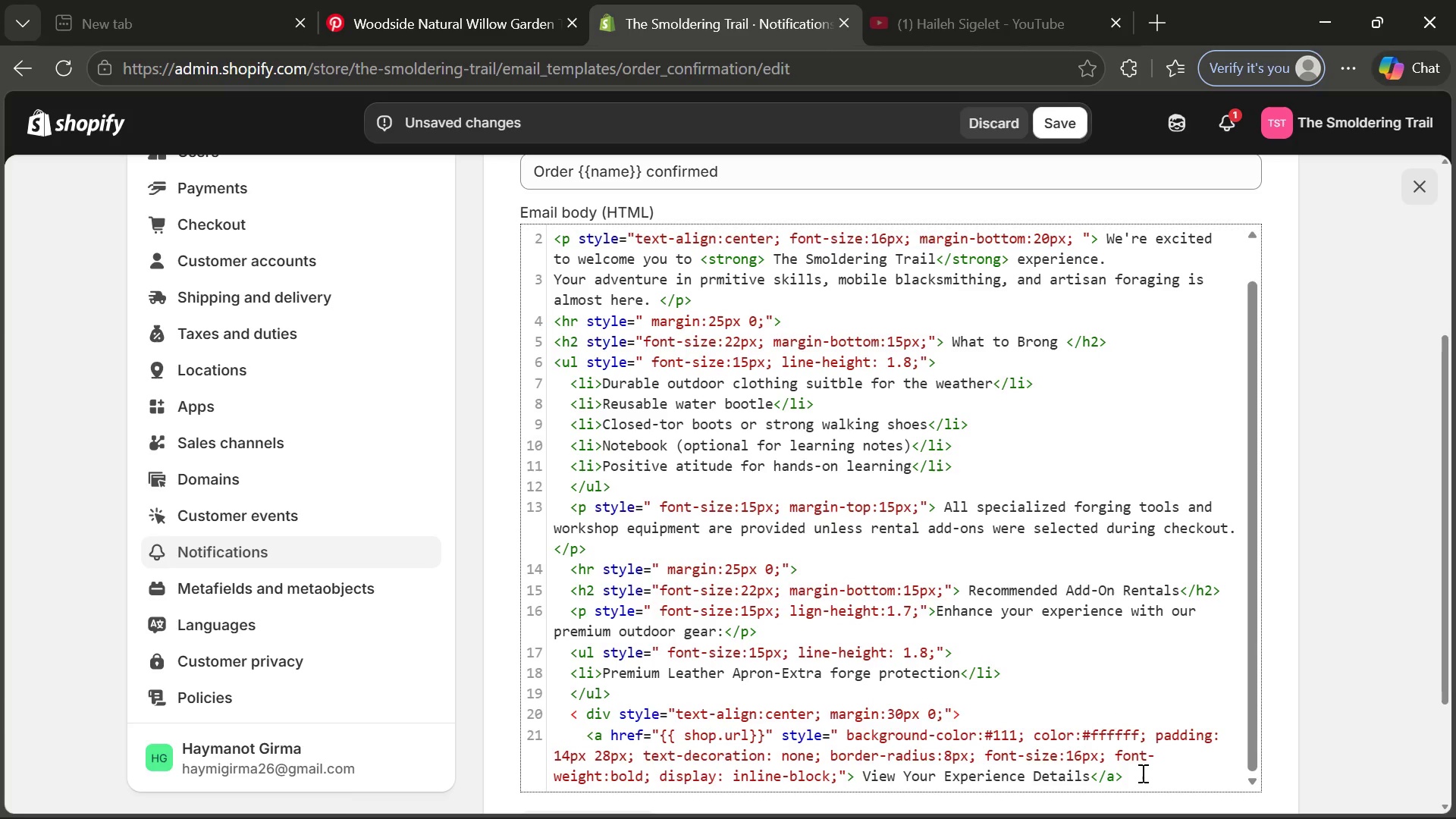 
key(Enter)
 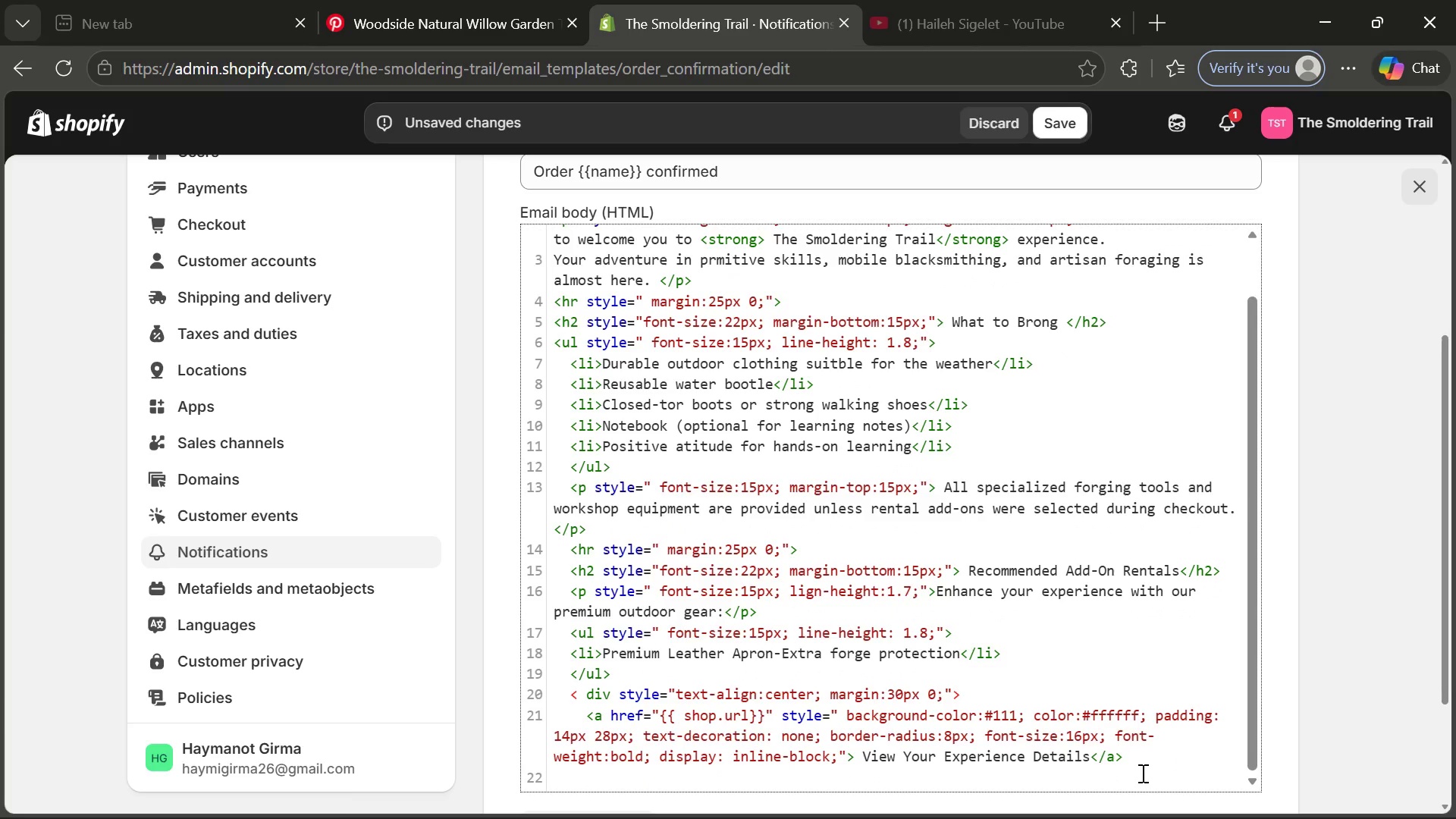 
hold_key(key=ShiftRight, duration=1.0)
 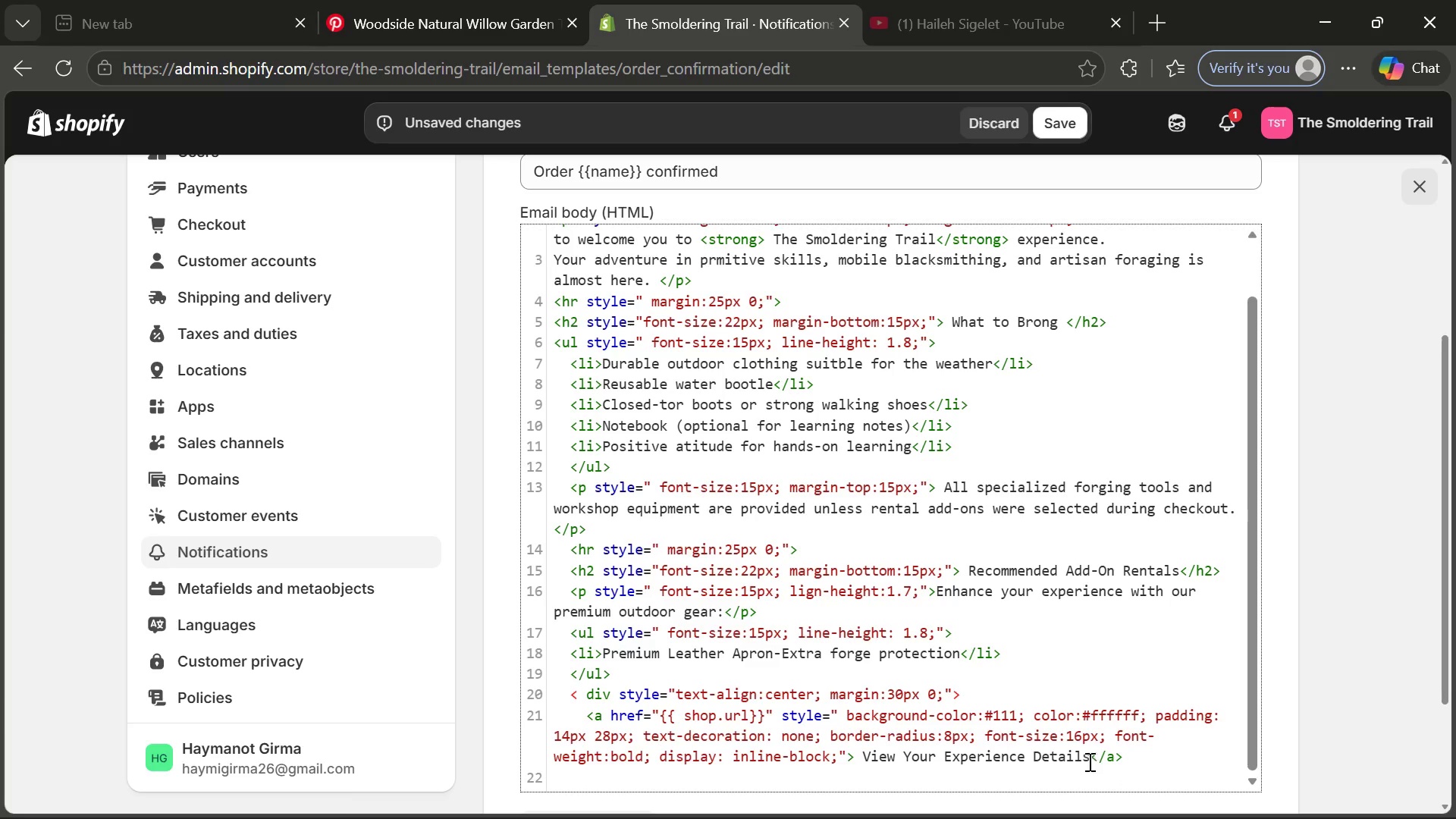 
left_click([1089, 758])
 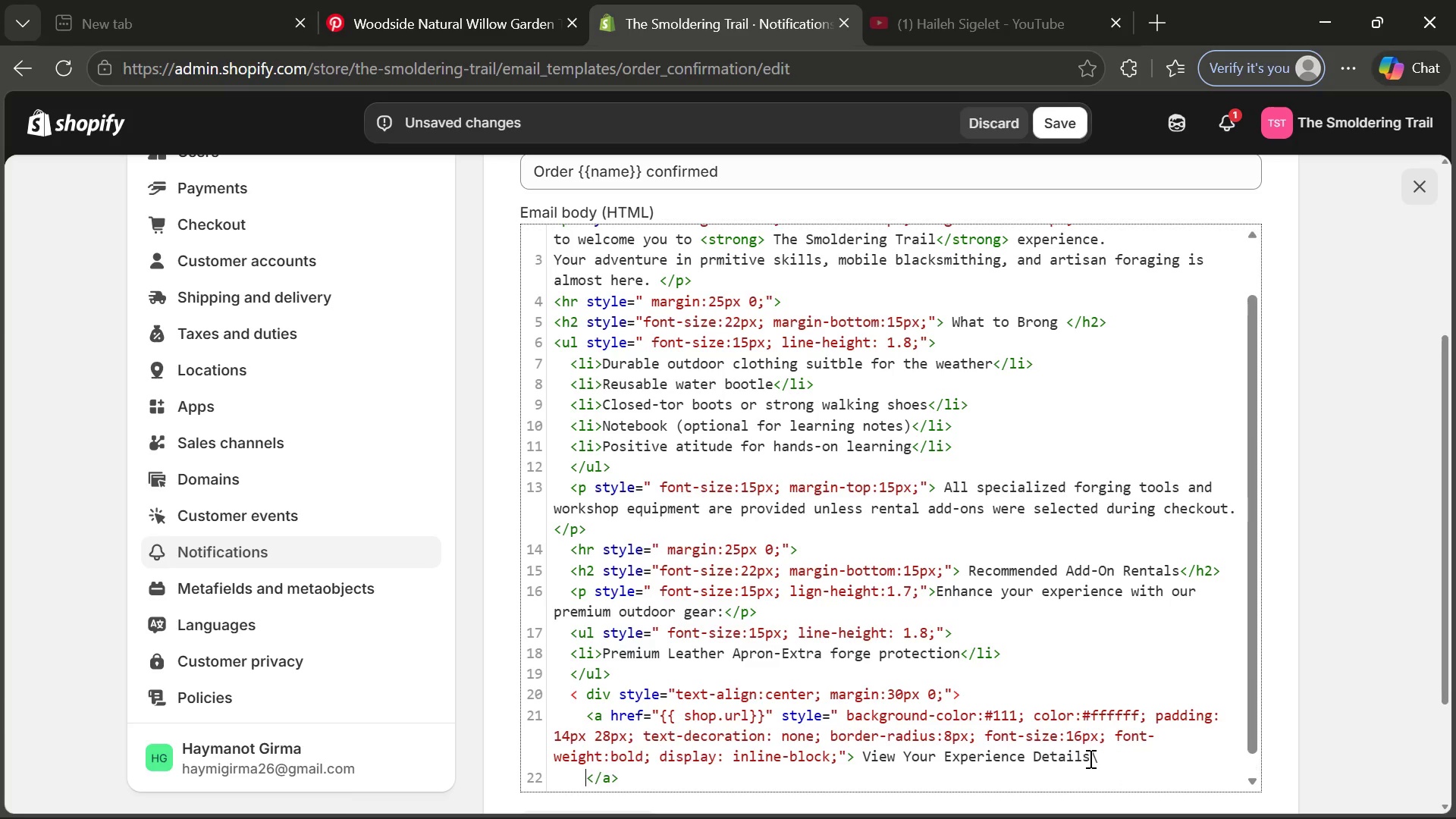 
key(Backslash)
 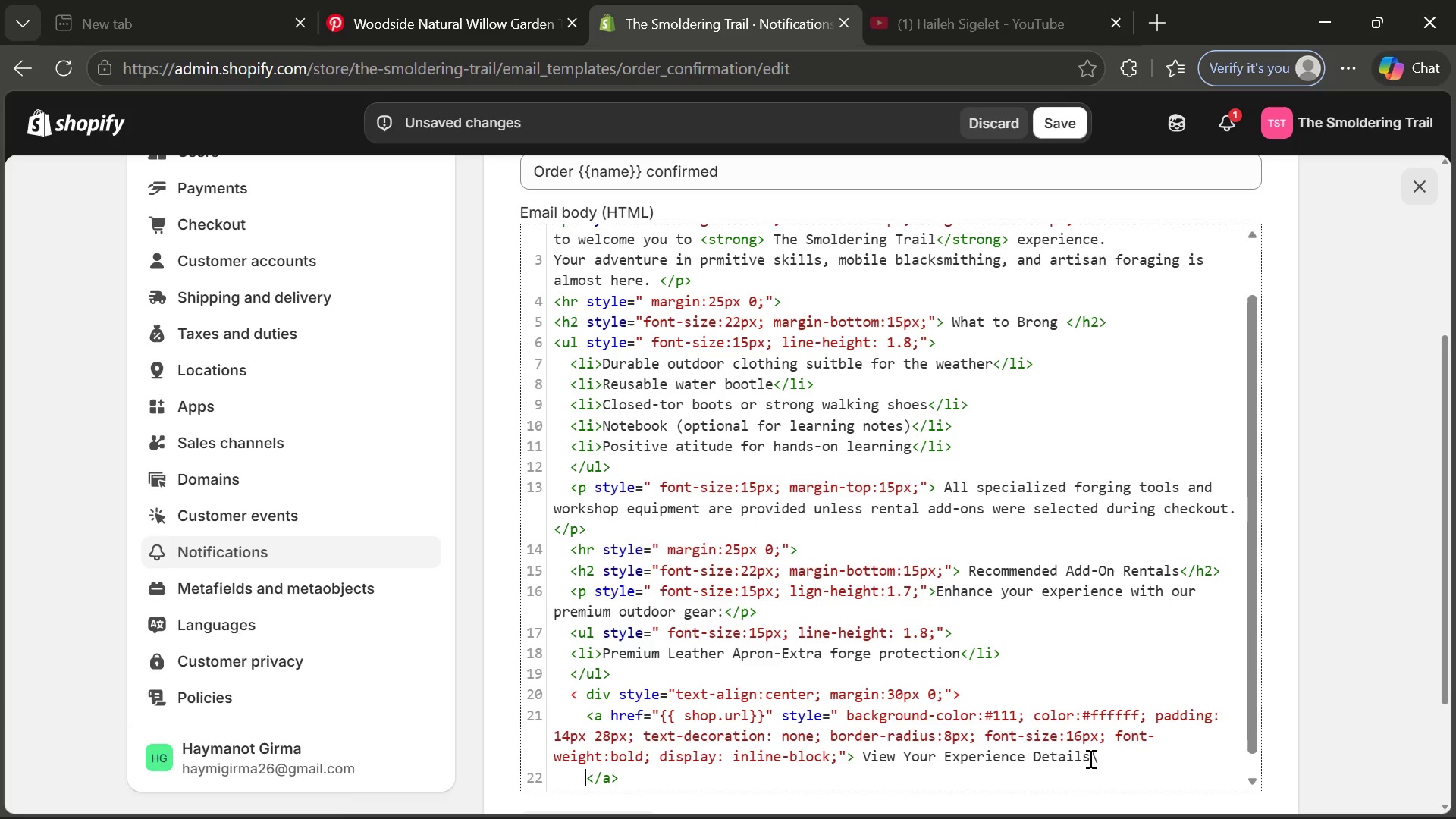 
key(Enter)
 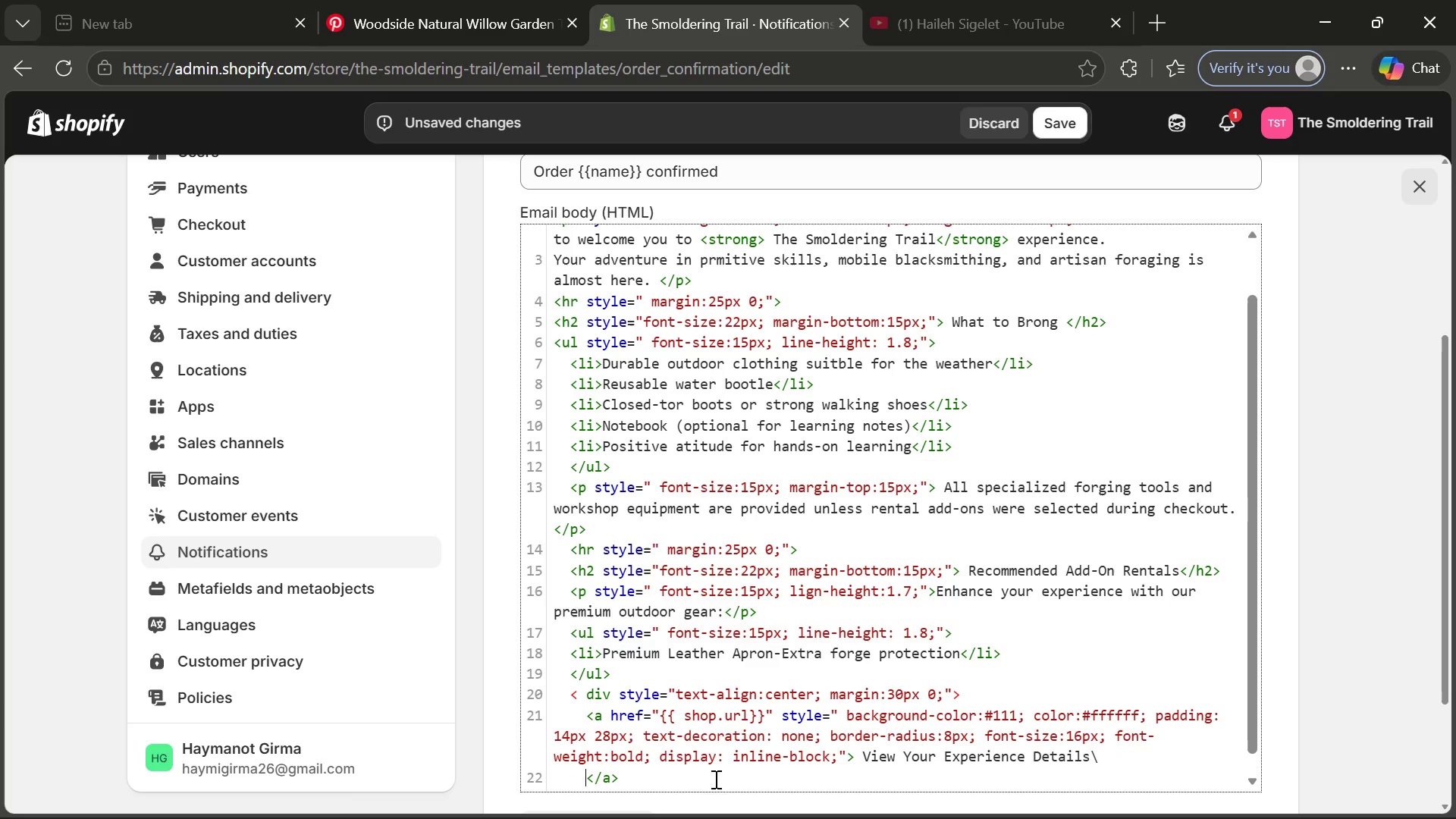 
left_click([695, 777])
 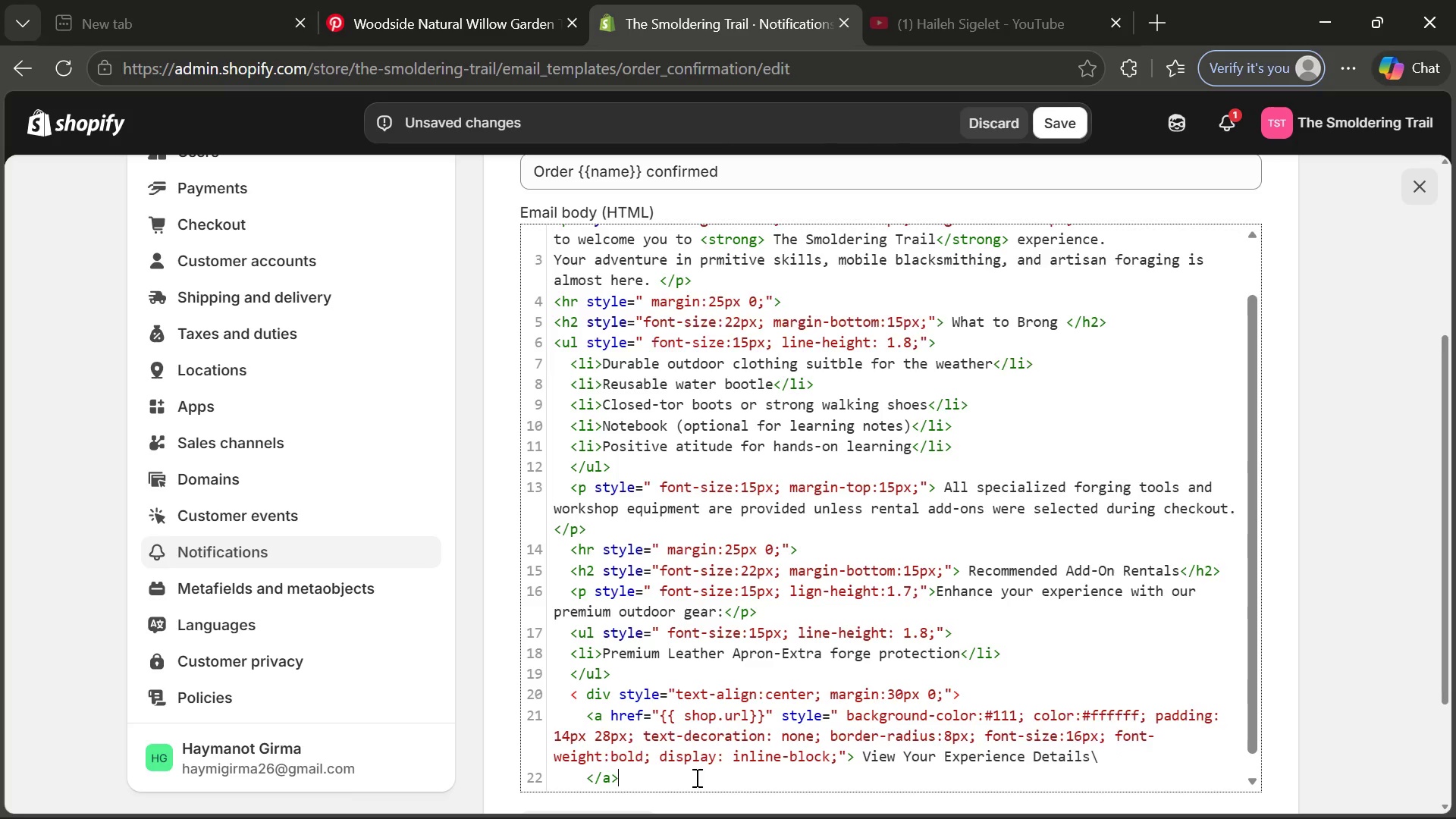 
key(Enter)
 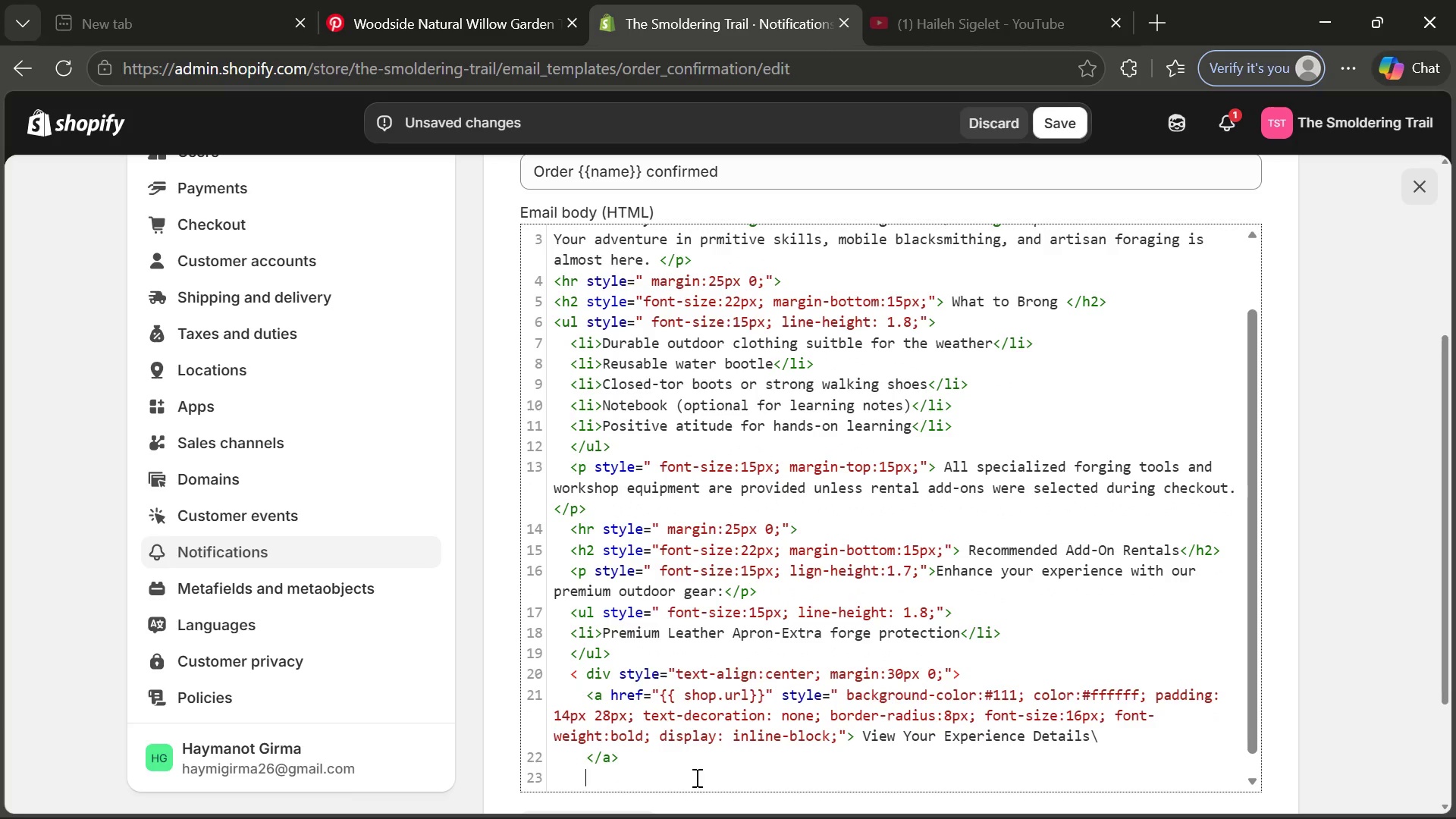 
key(Backspace)
type(</div>)
 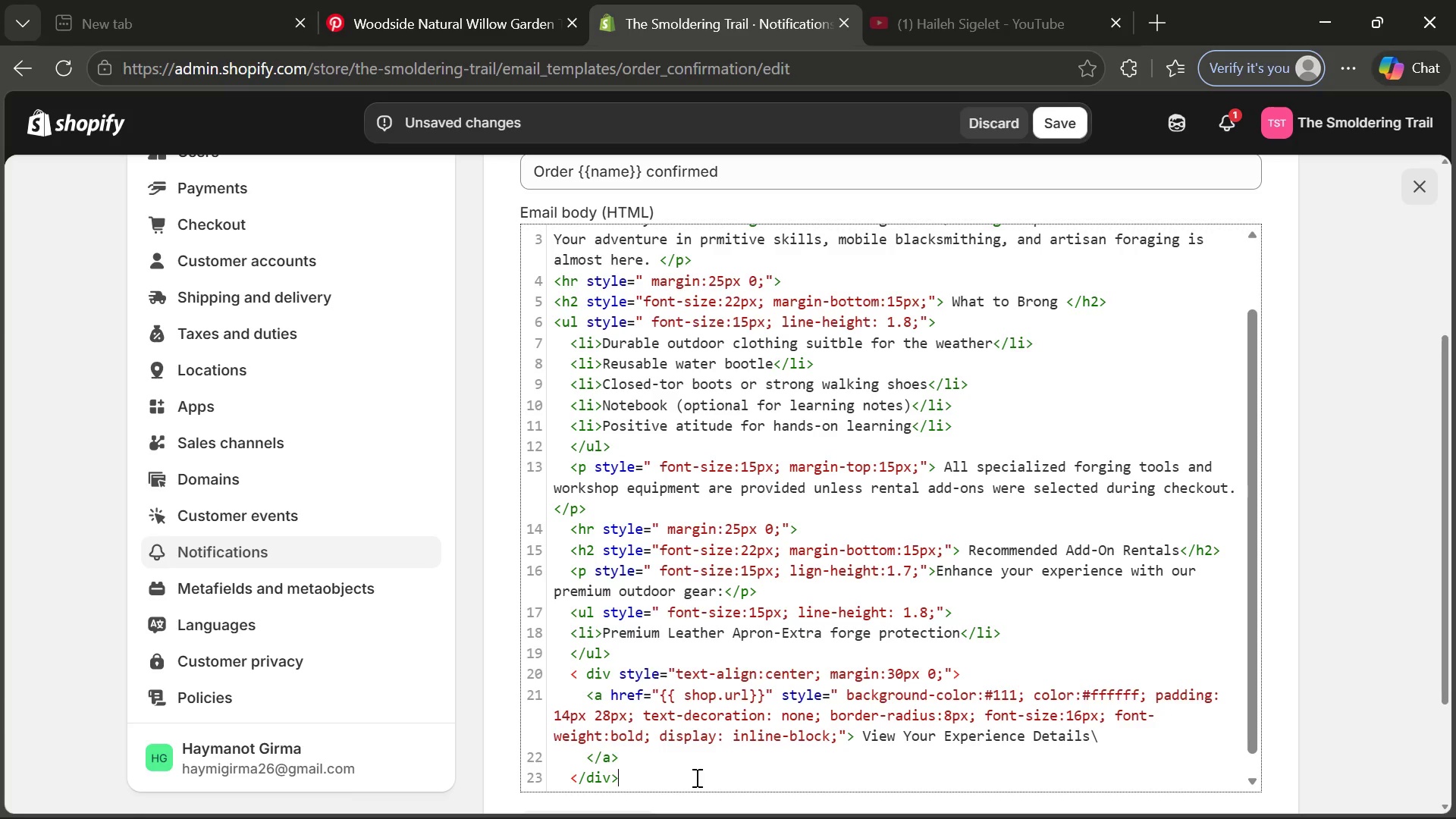 
left_click([588, 683])
 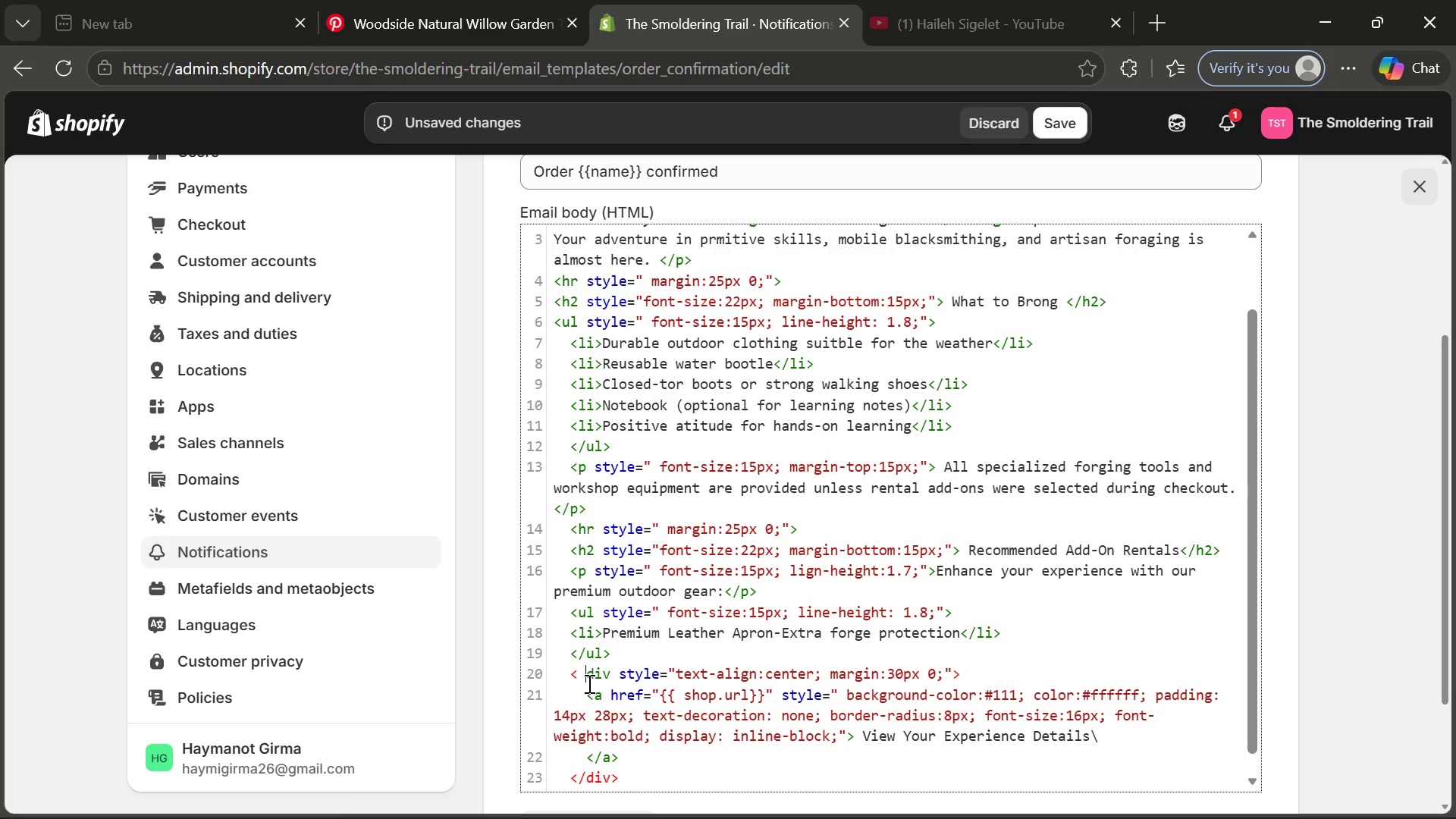 
key(Backspace)
 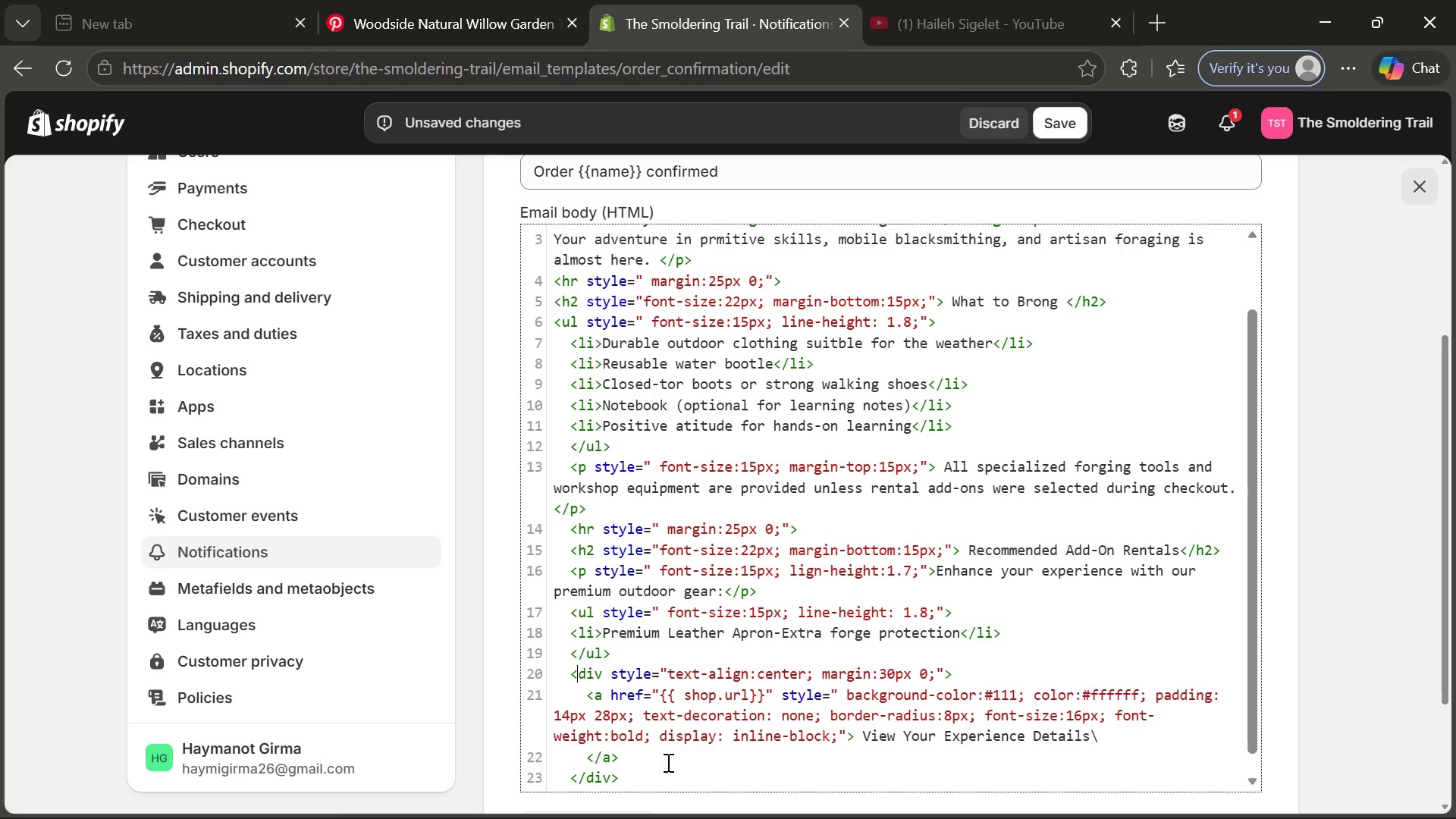 
wait(10.84)
 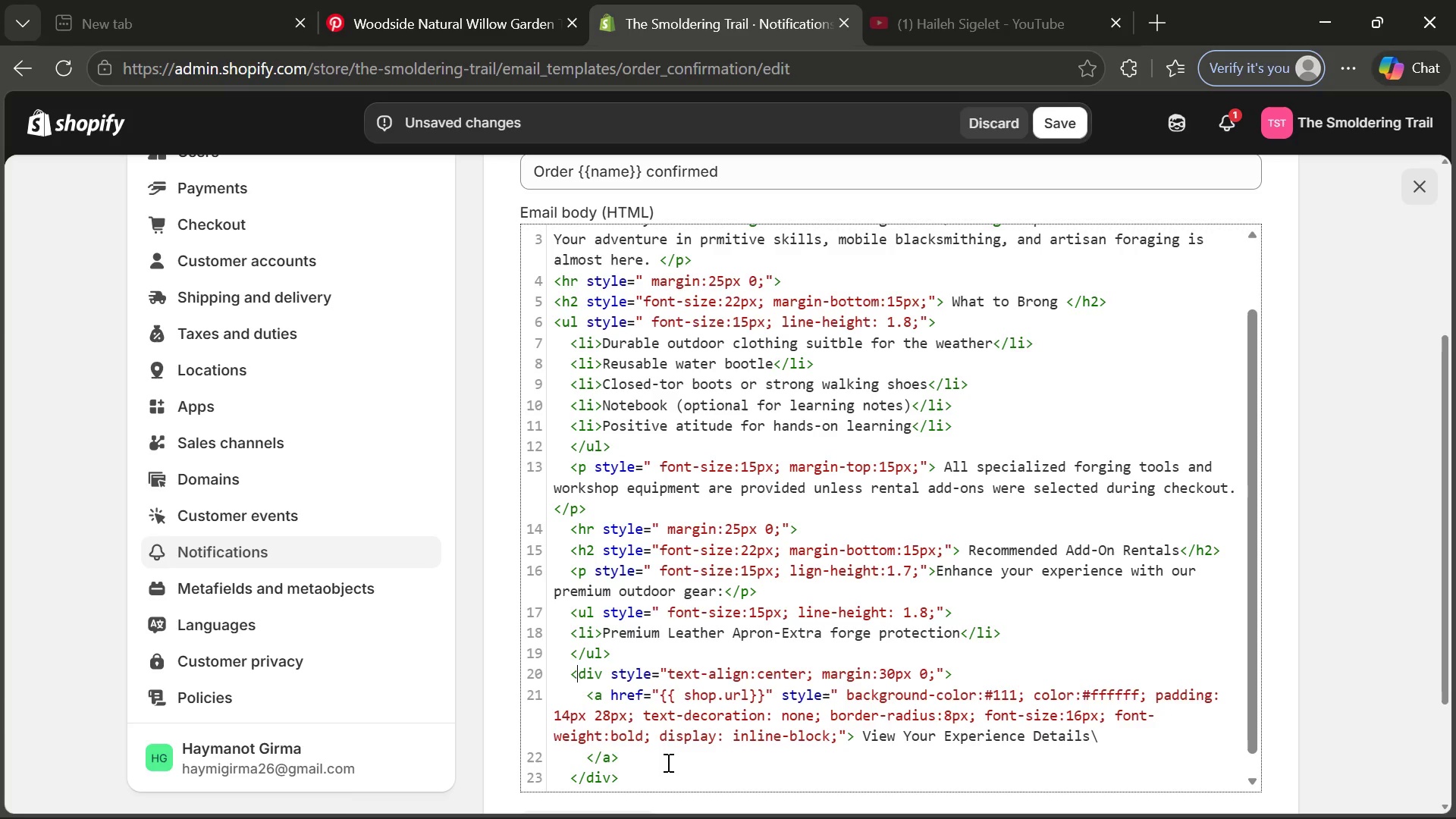 
left_click_drag(start_coordinate=[827, 542], to_coordinate=[555, 552])
 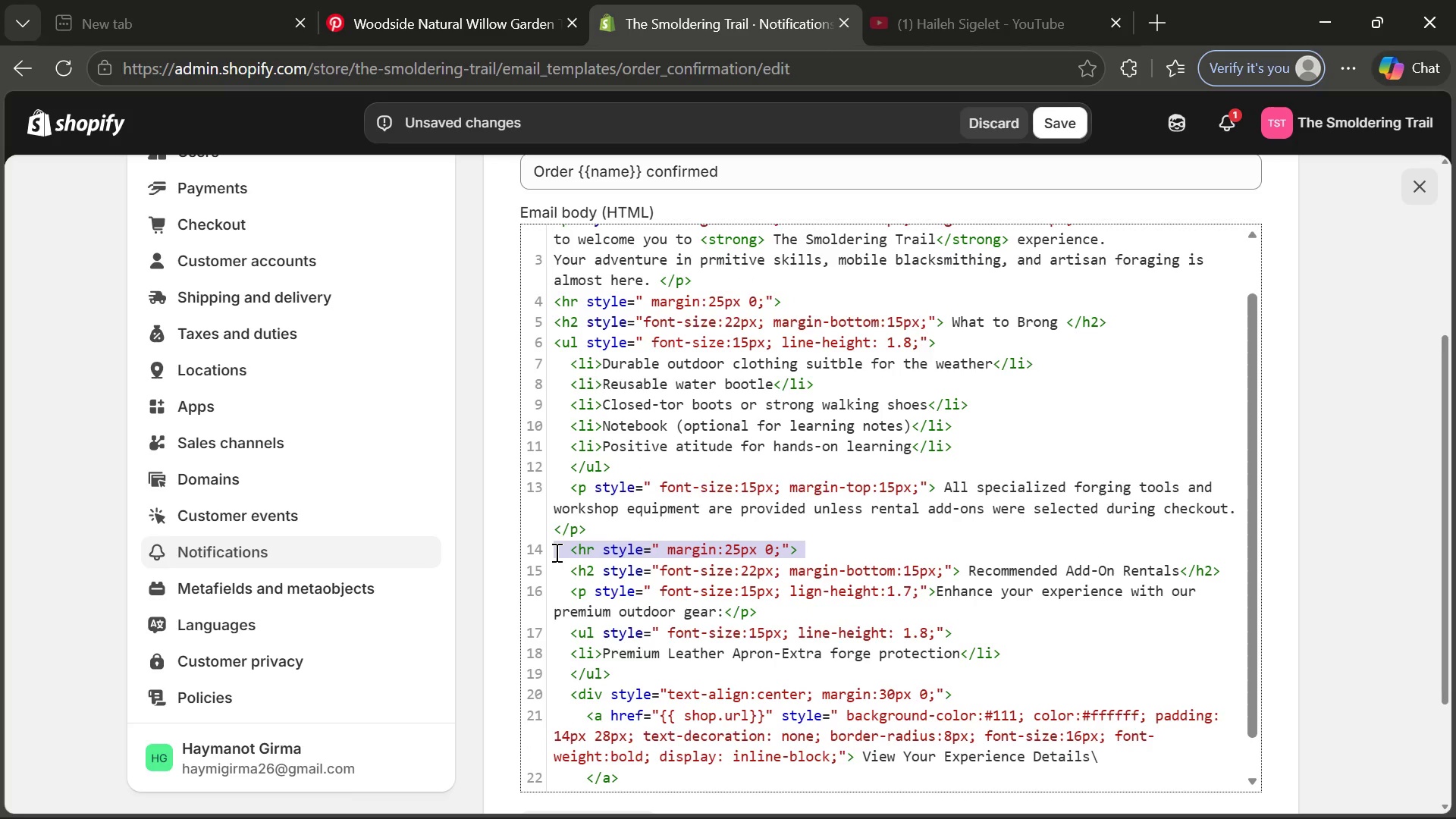 
key(Control+ControlLeft)
 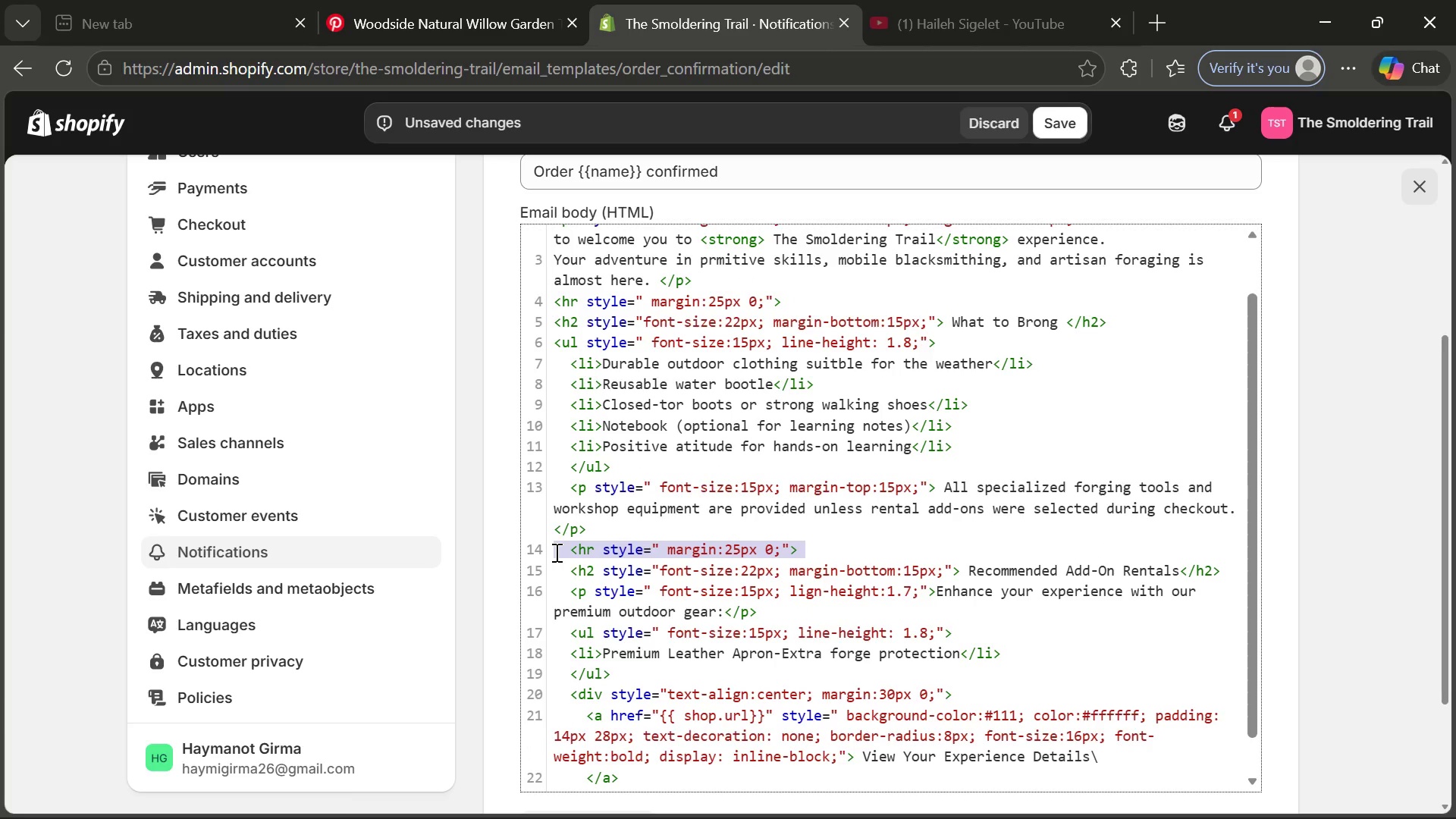 
key(Control+C)
 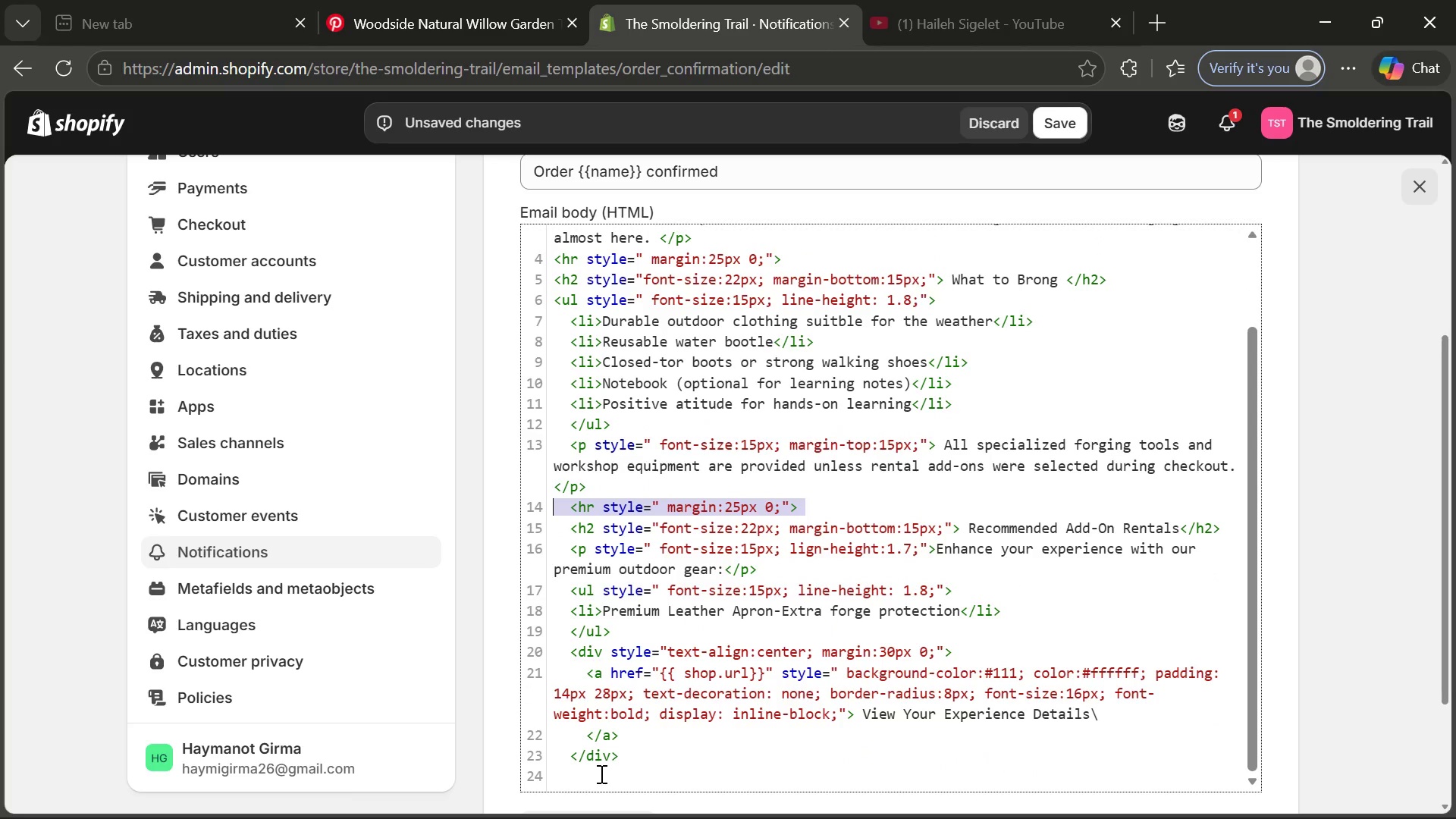 
left_click([638, 758])
 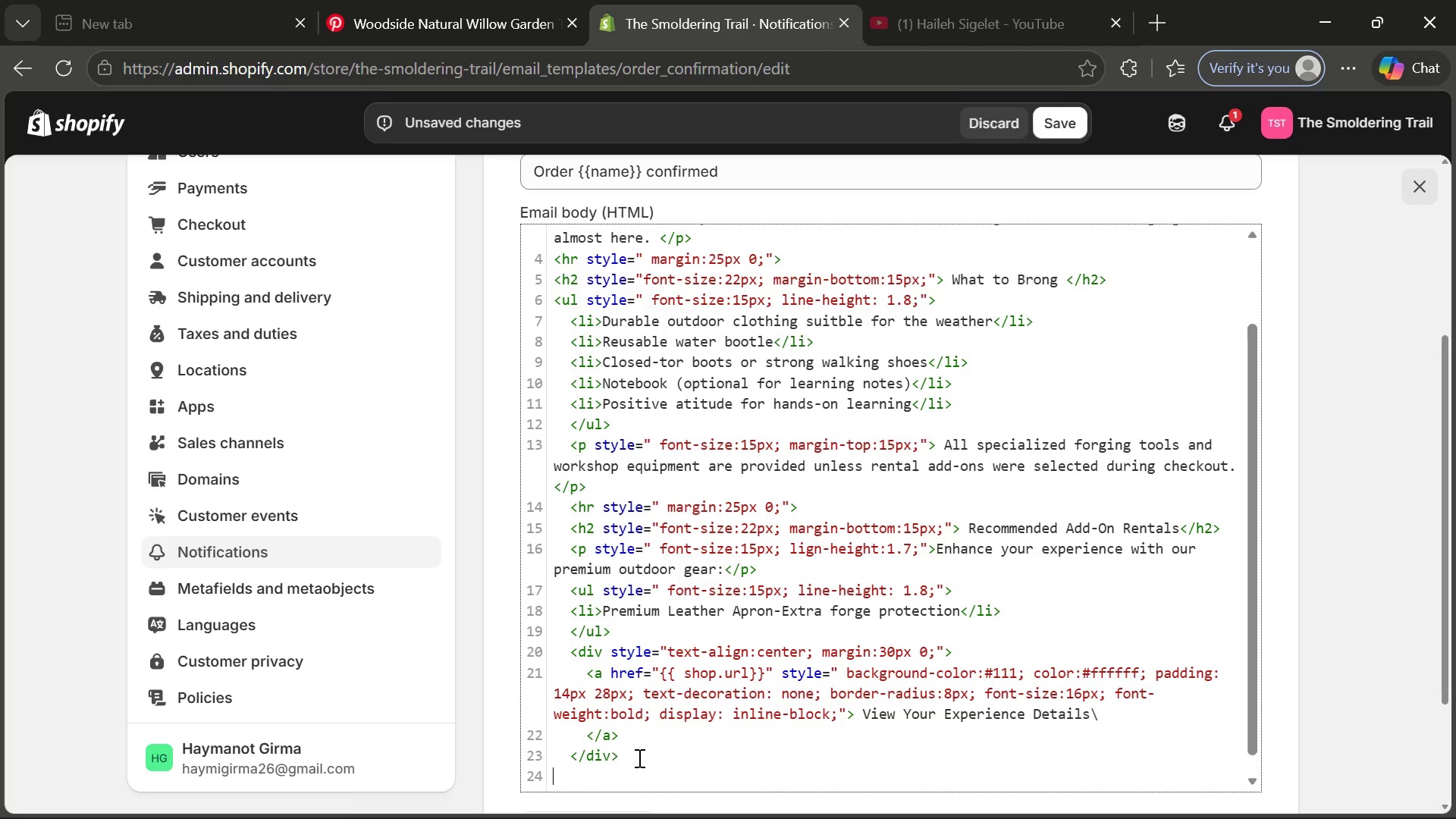 
key(Enter)
 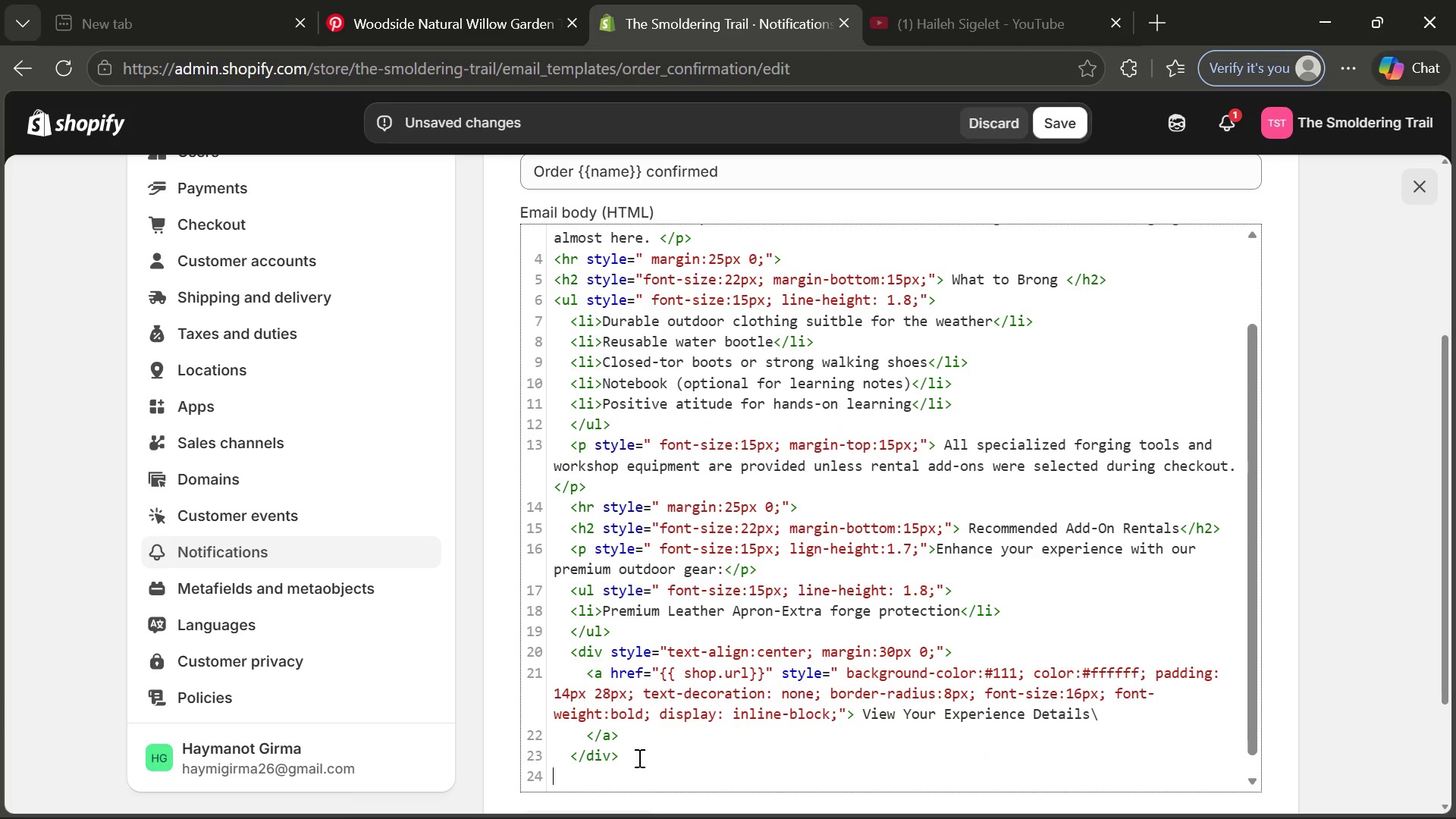 
key(Control+V)
 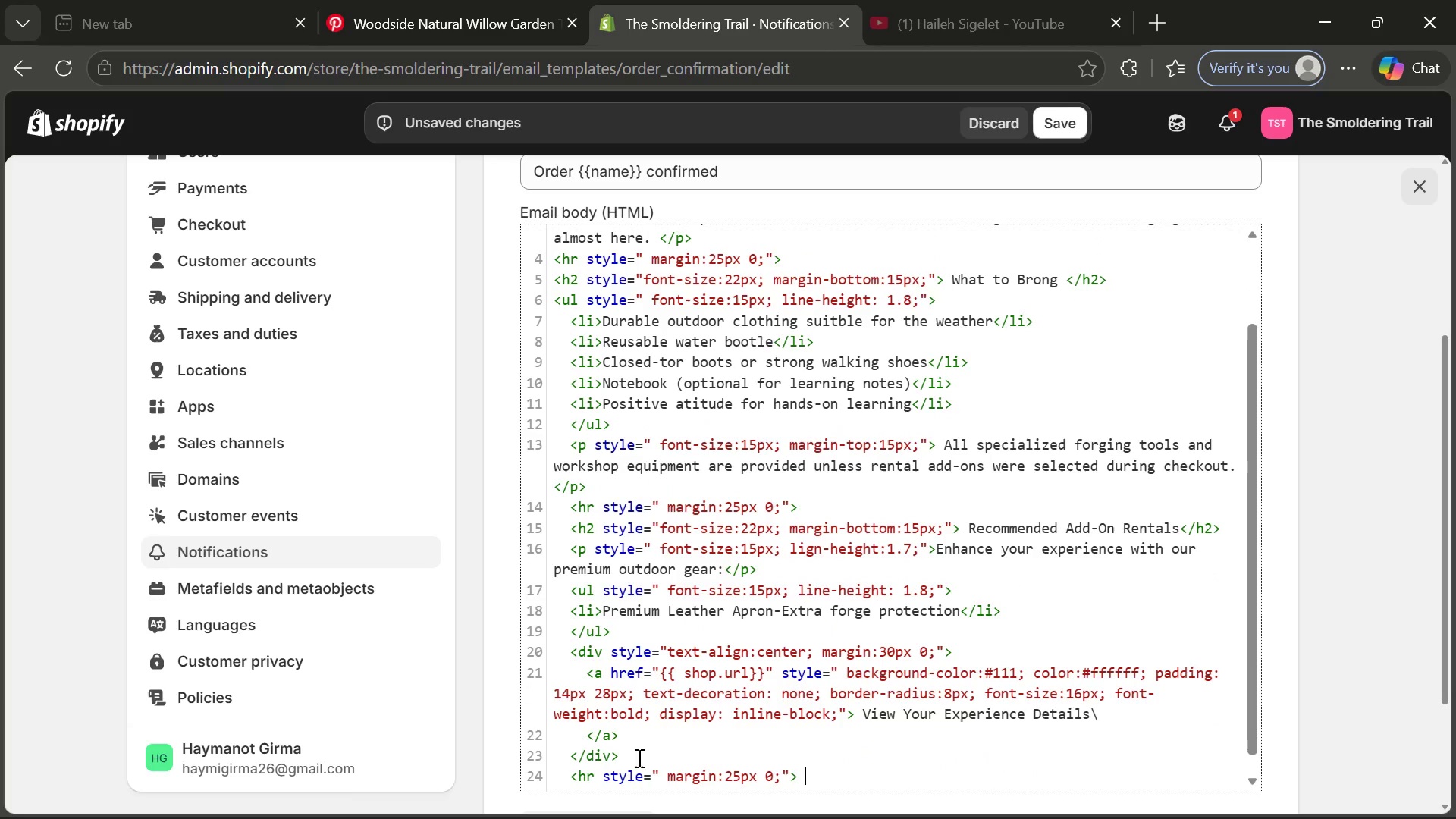 
key(Enter)
 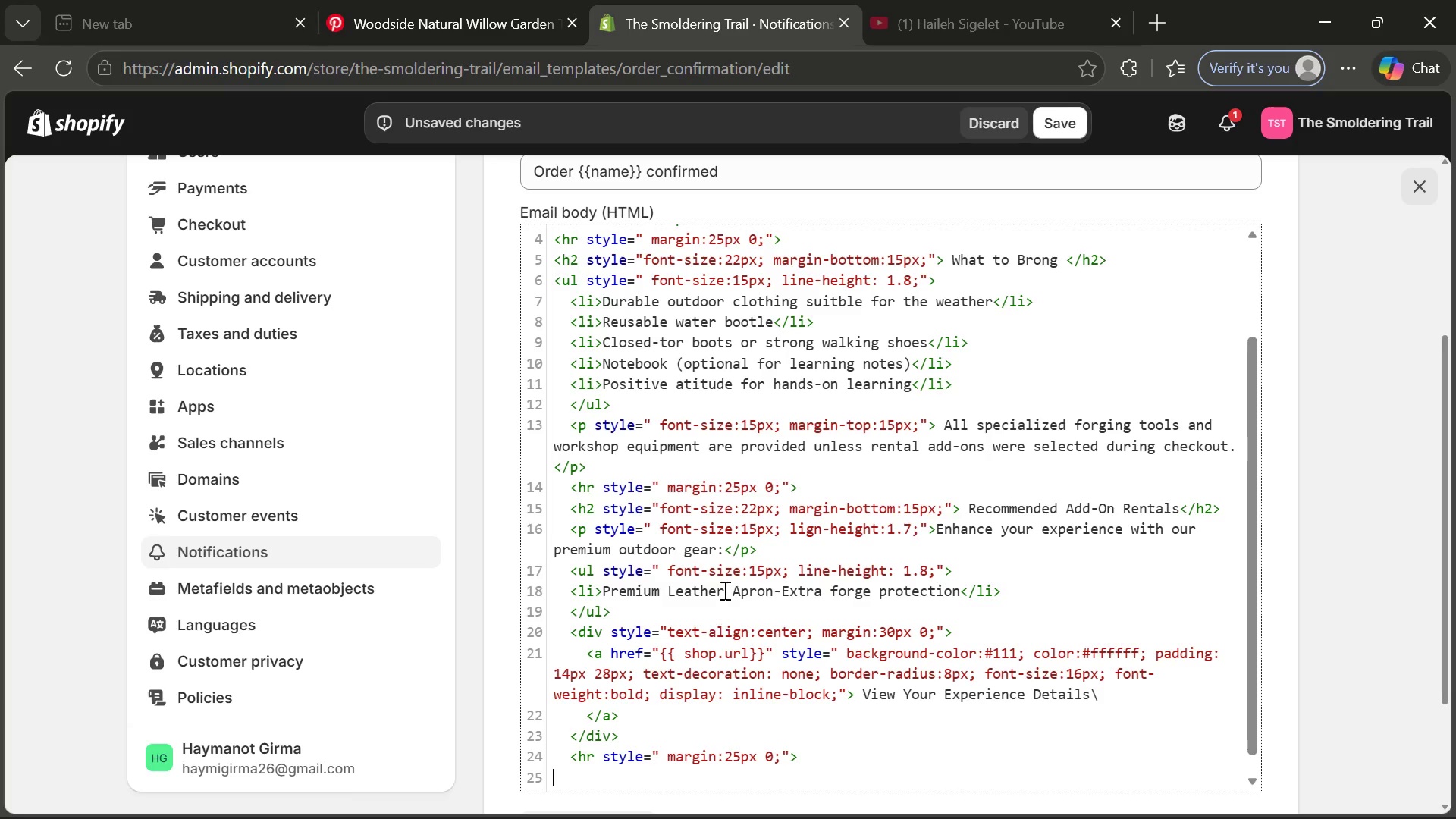 
left_click_drag(start_coordinate=[567, 428], to_coordinate=[598, 469])
 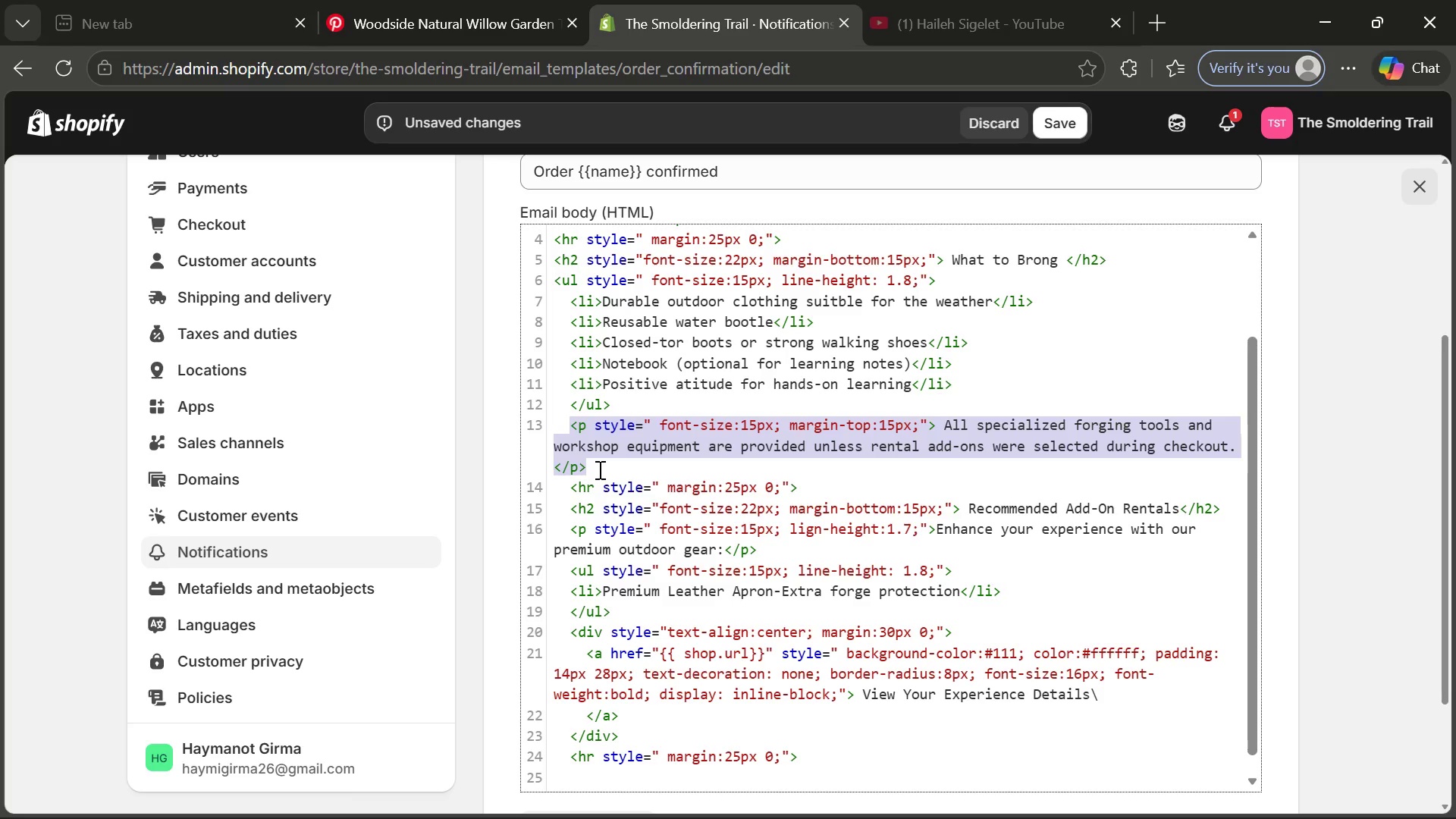 
key(Control+ControlLeft)
 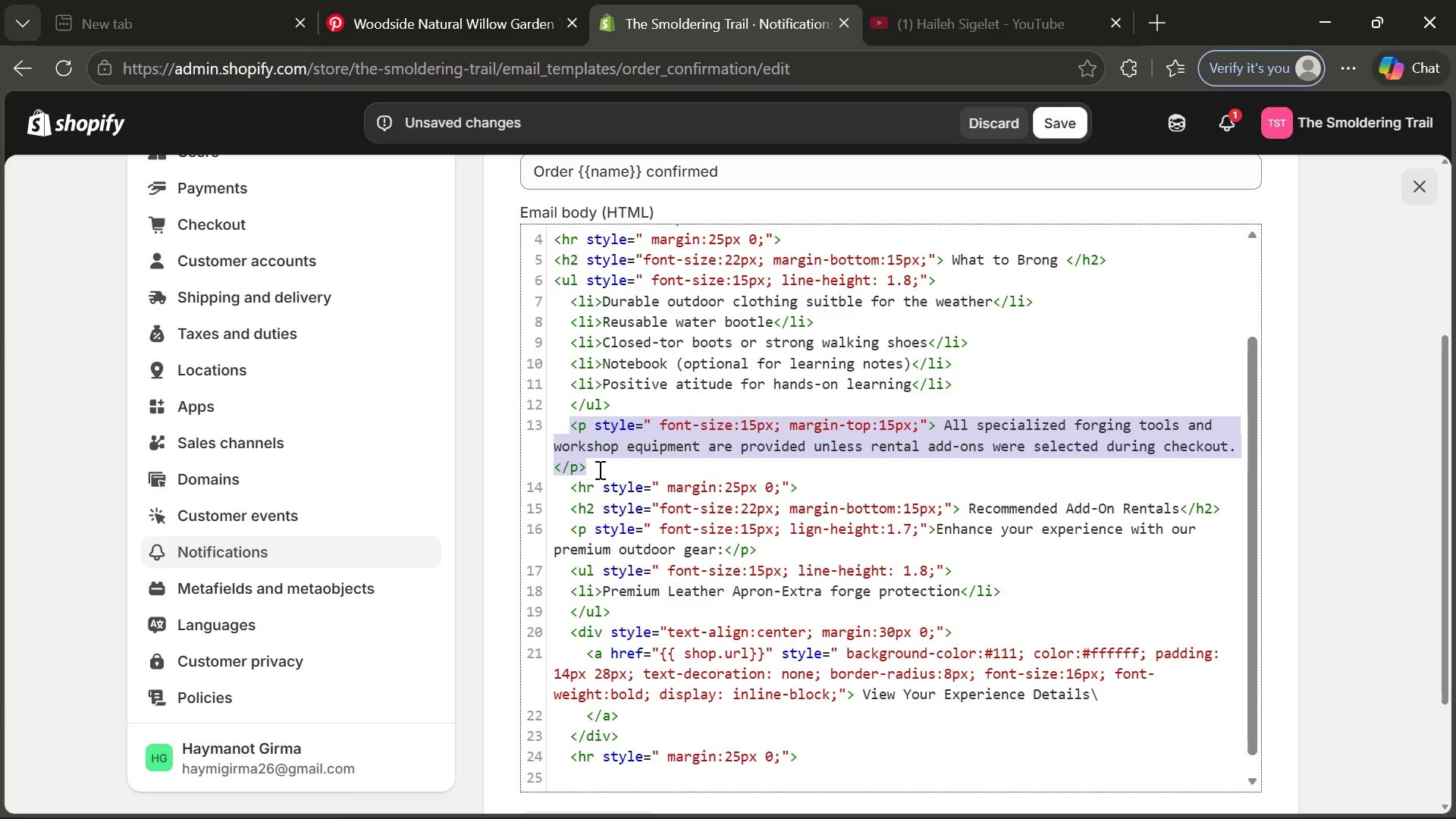 
key(Control+C)
 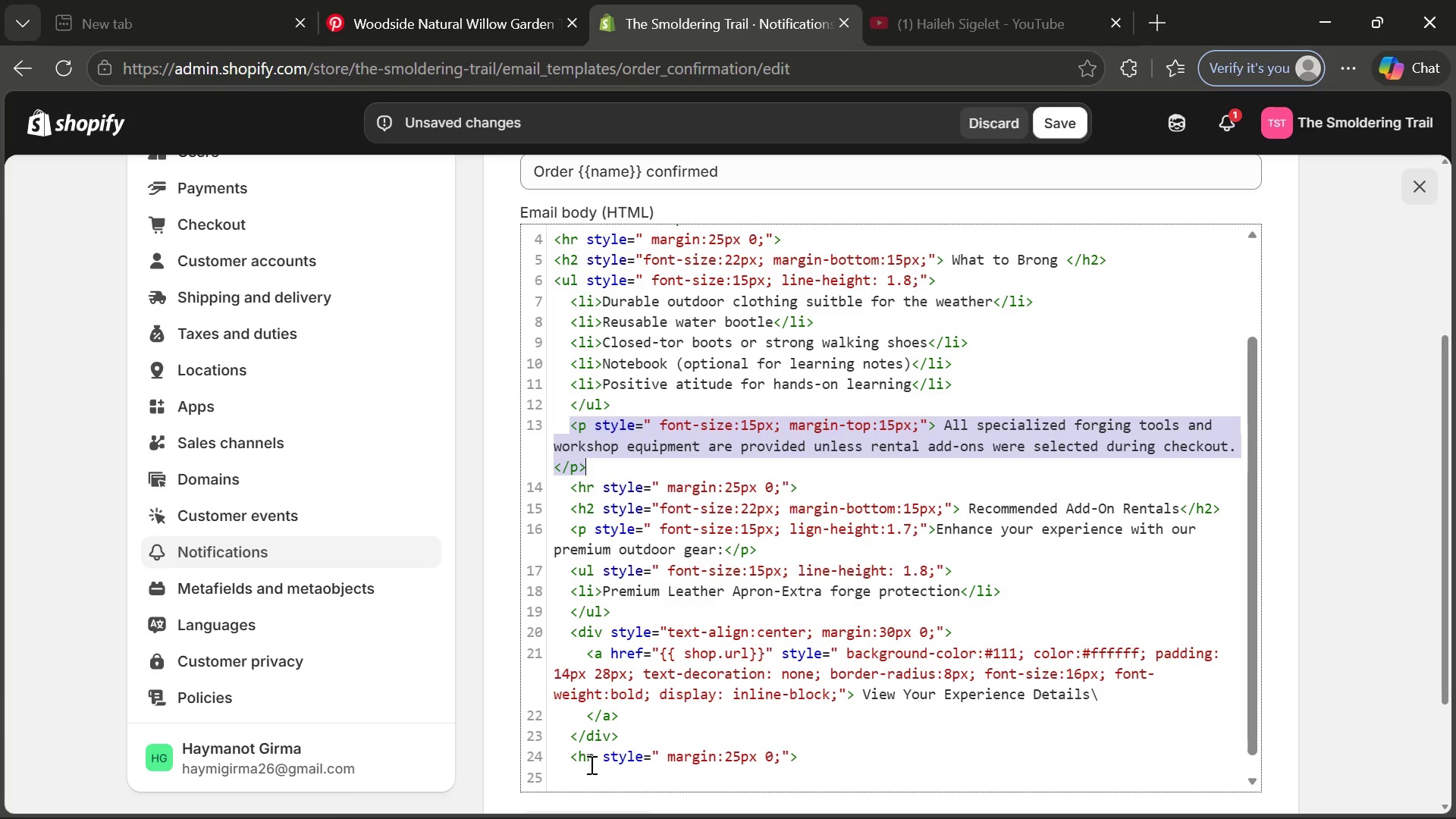 
left_click([592, 774])
 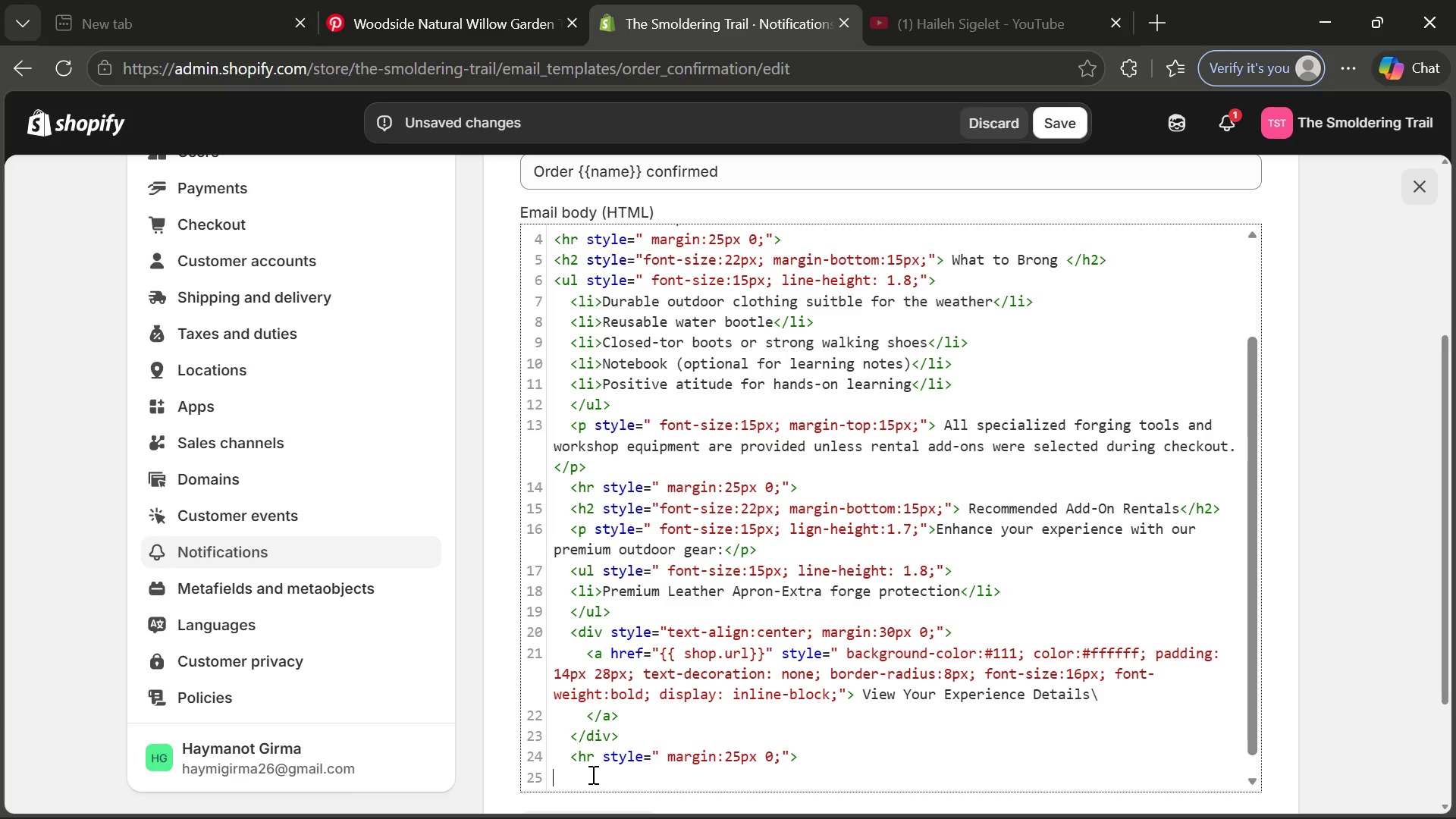 
key(Control+V)
 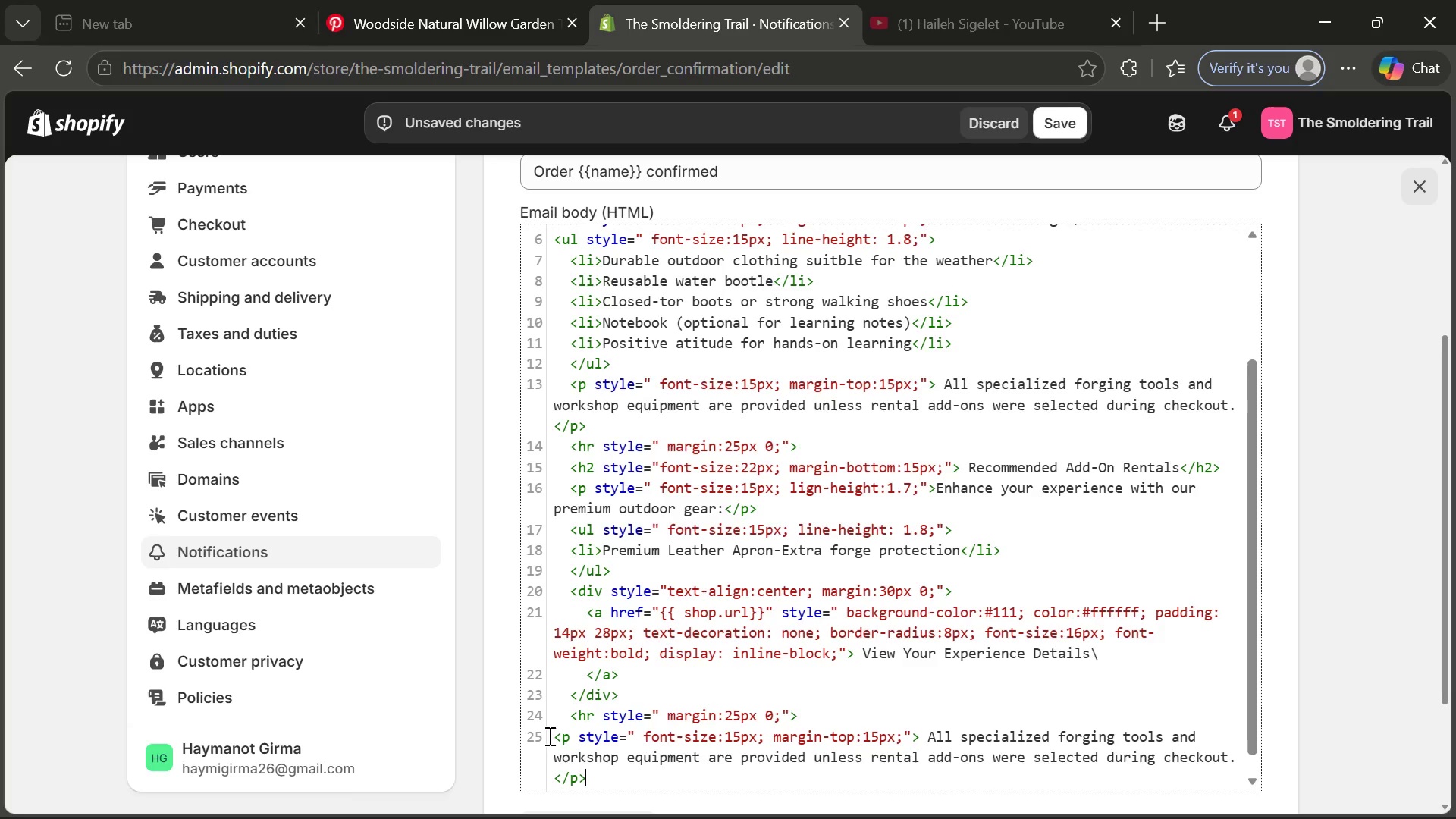 
left_click([552, 736])
 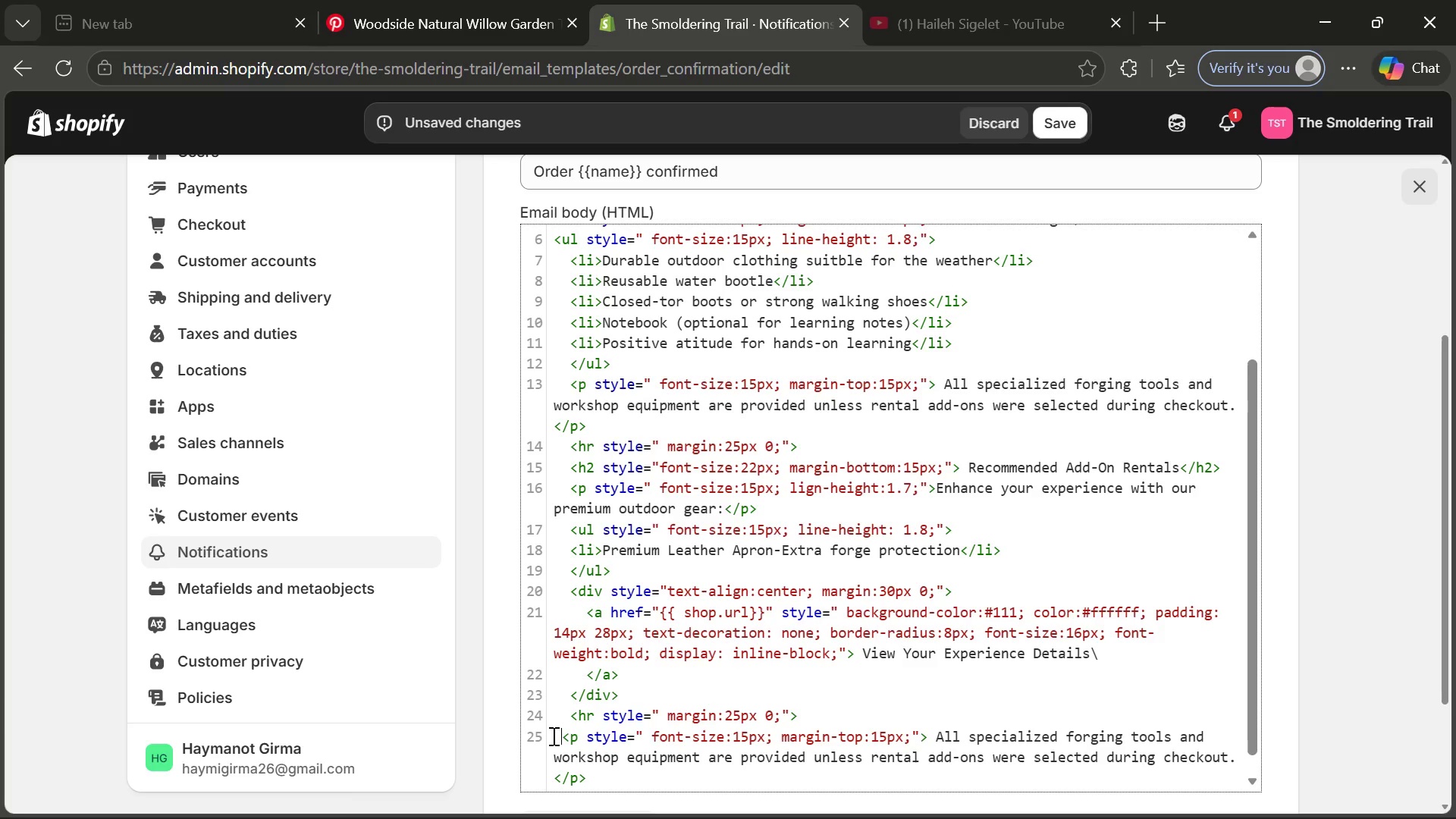 
key(Space)
 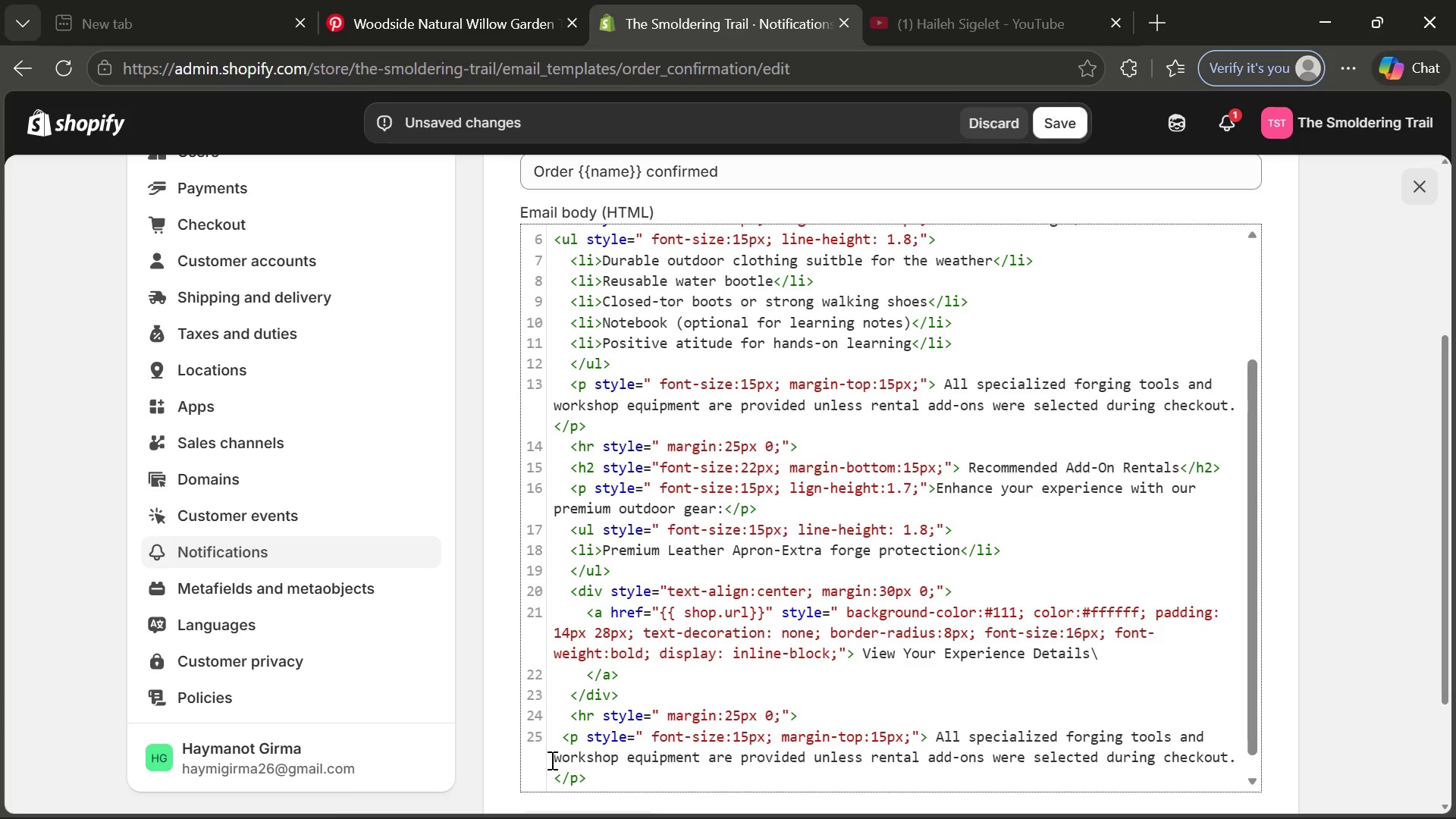 
left_click([551, 760])
 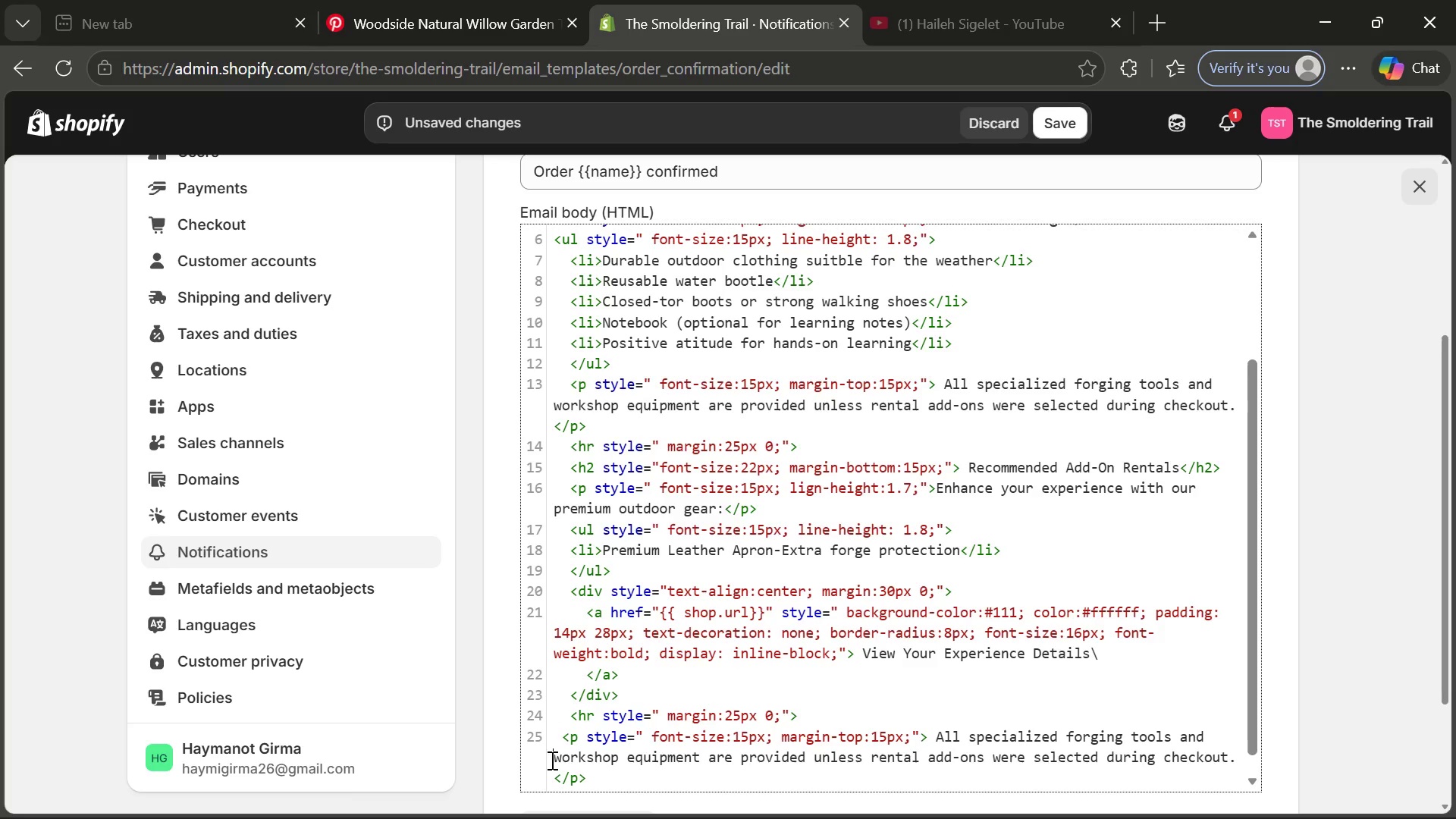 
key(Space)
 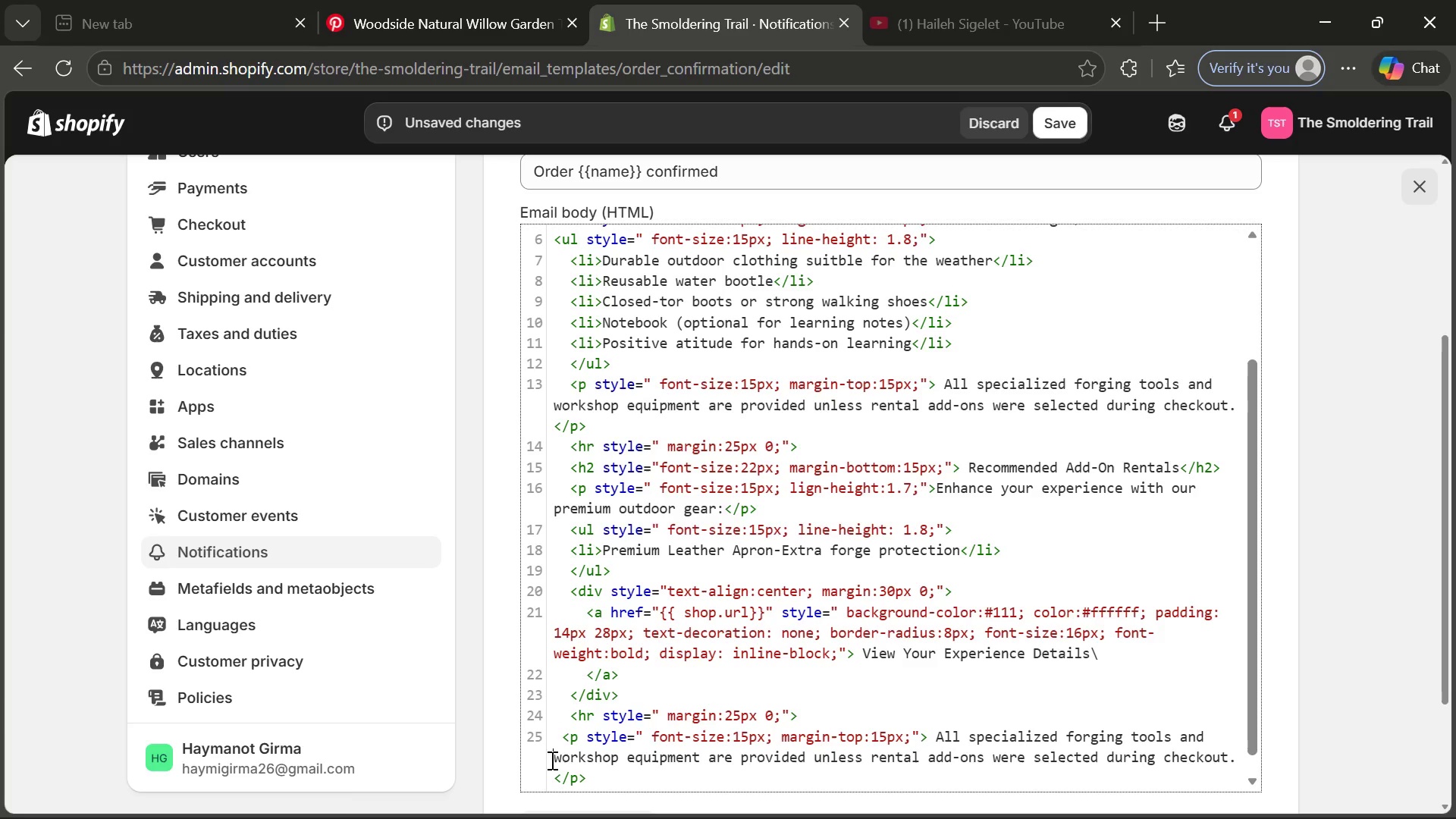 
key(Space)
 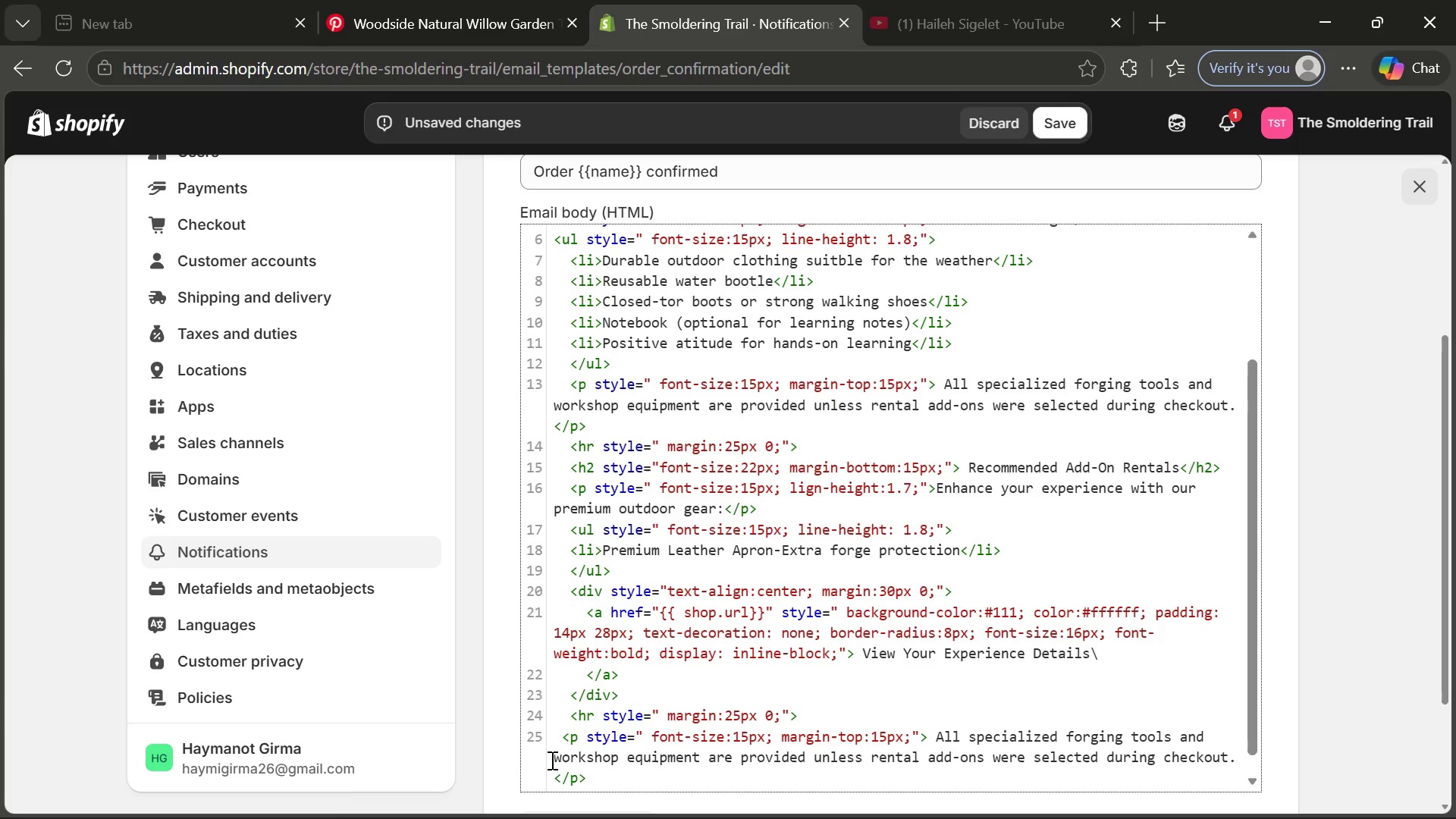 
key(Space)
 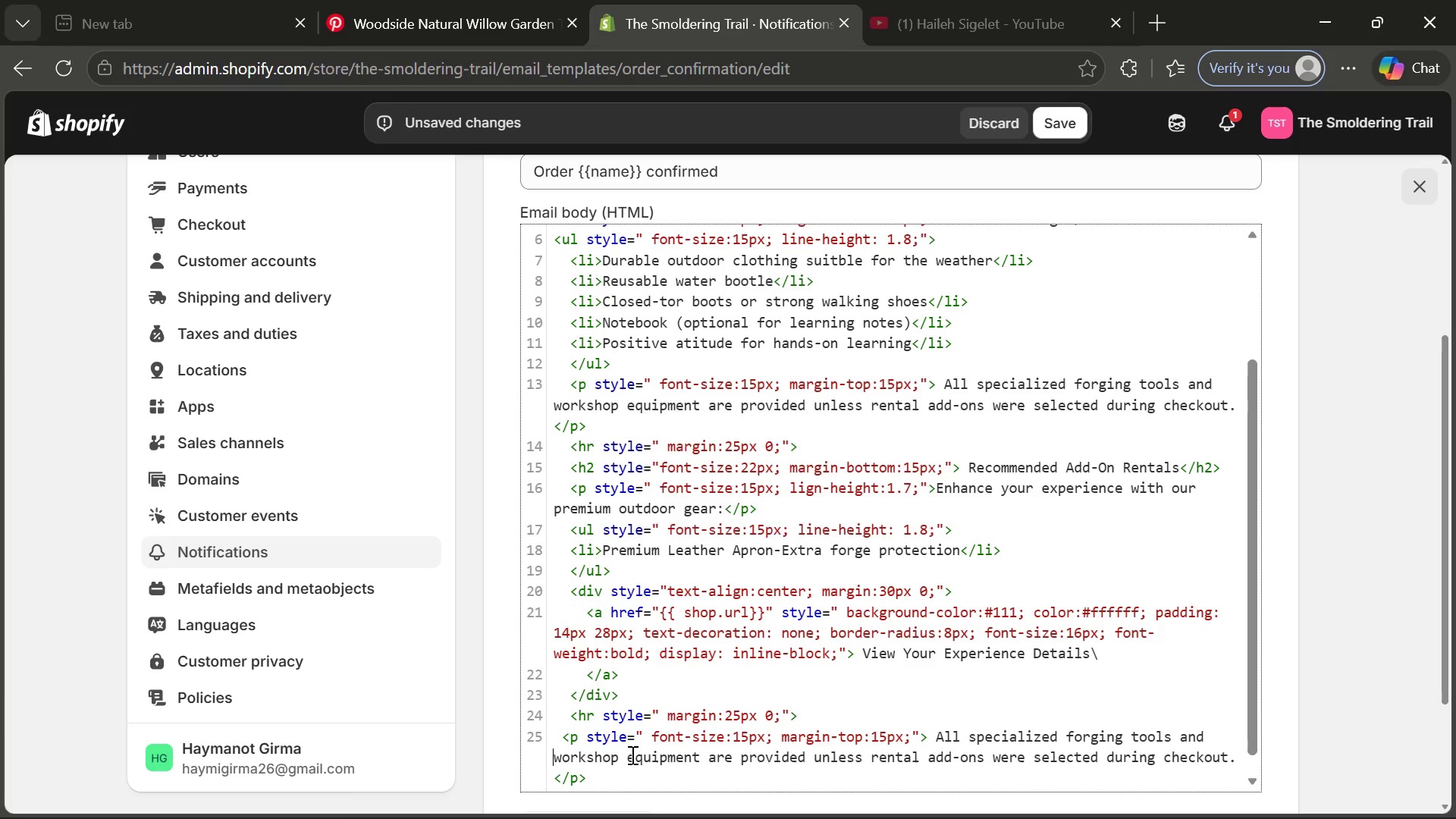 
wait(8.84)
 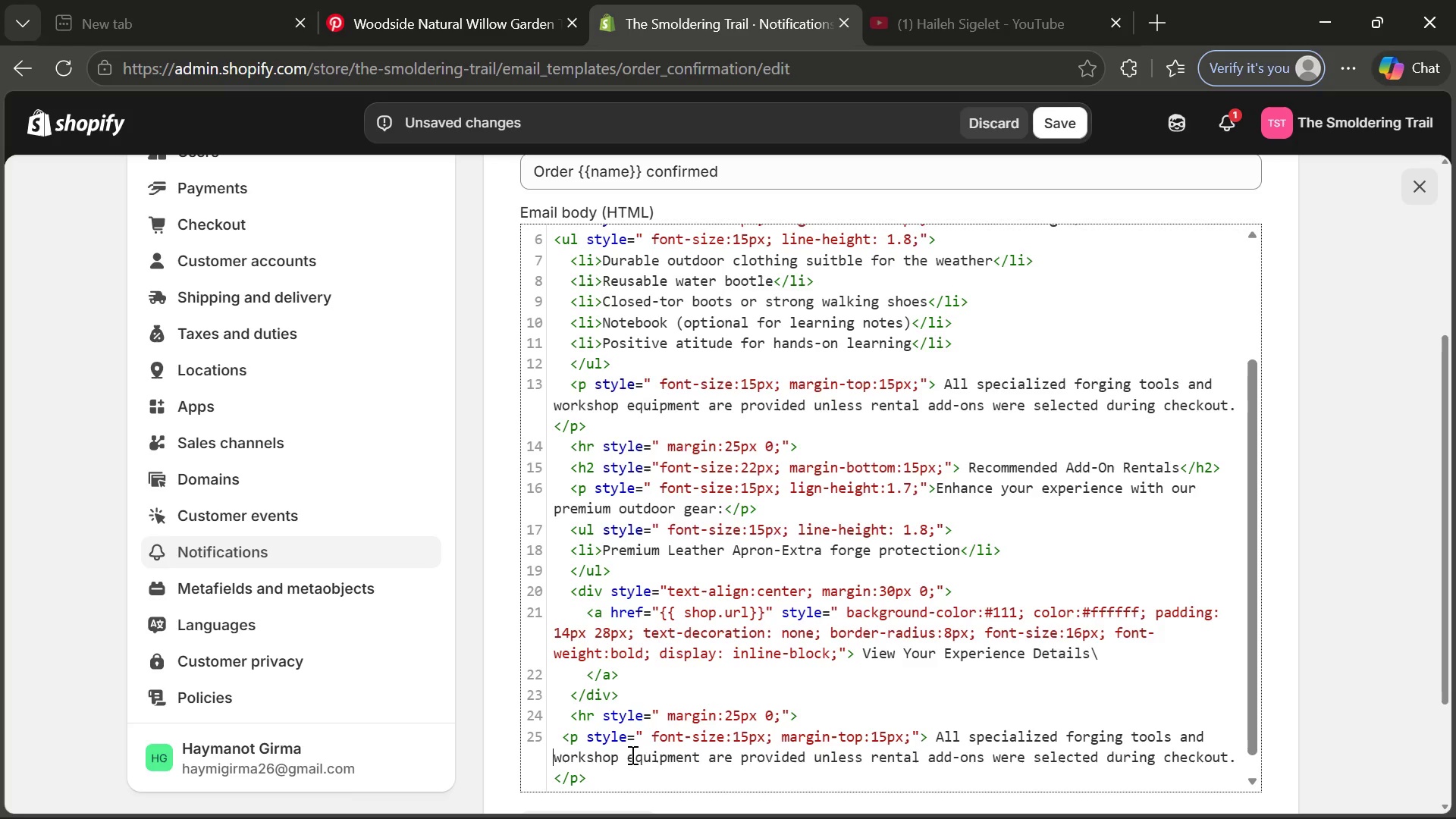 
left_click_drag(start_coordinate=[670, 589], to_coordinate=[811, 586])
 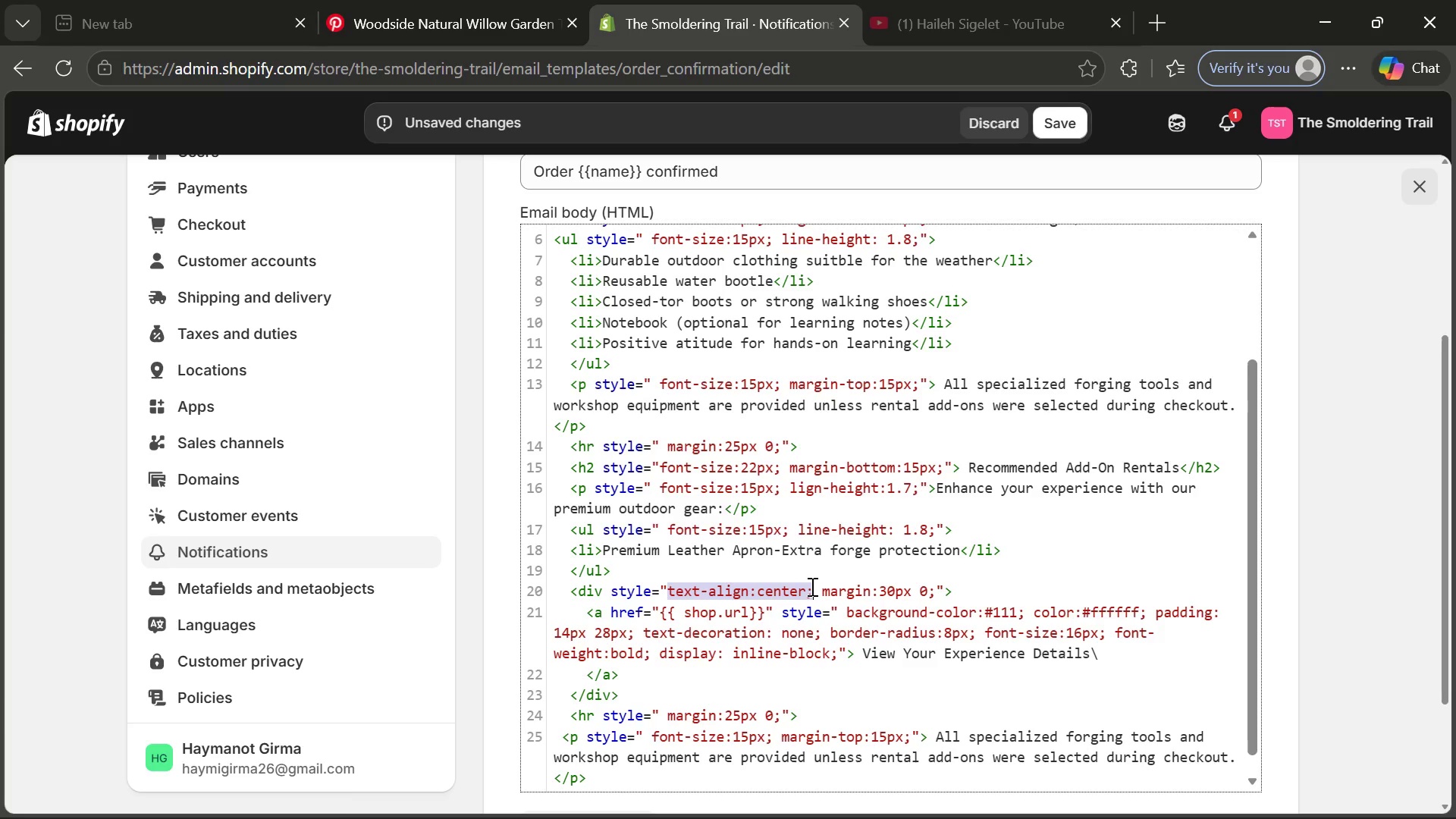 
key(Control+ControlLeft)
 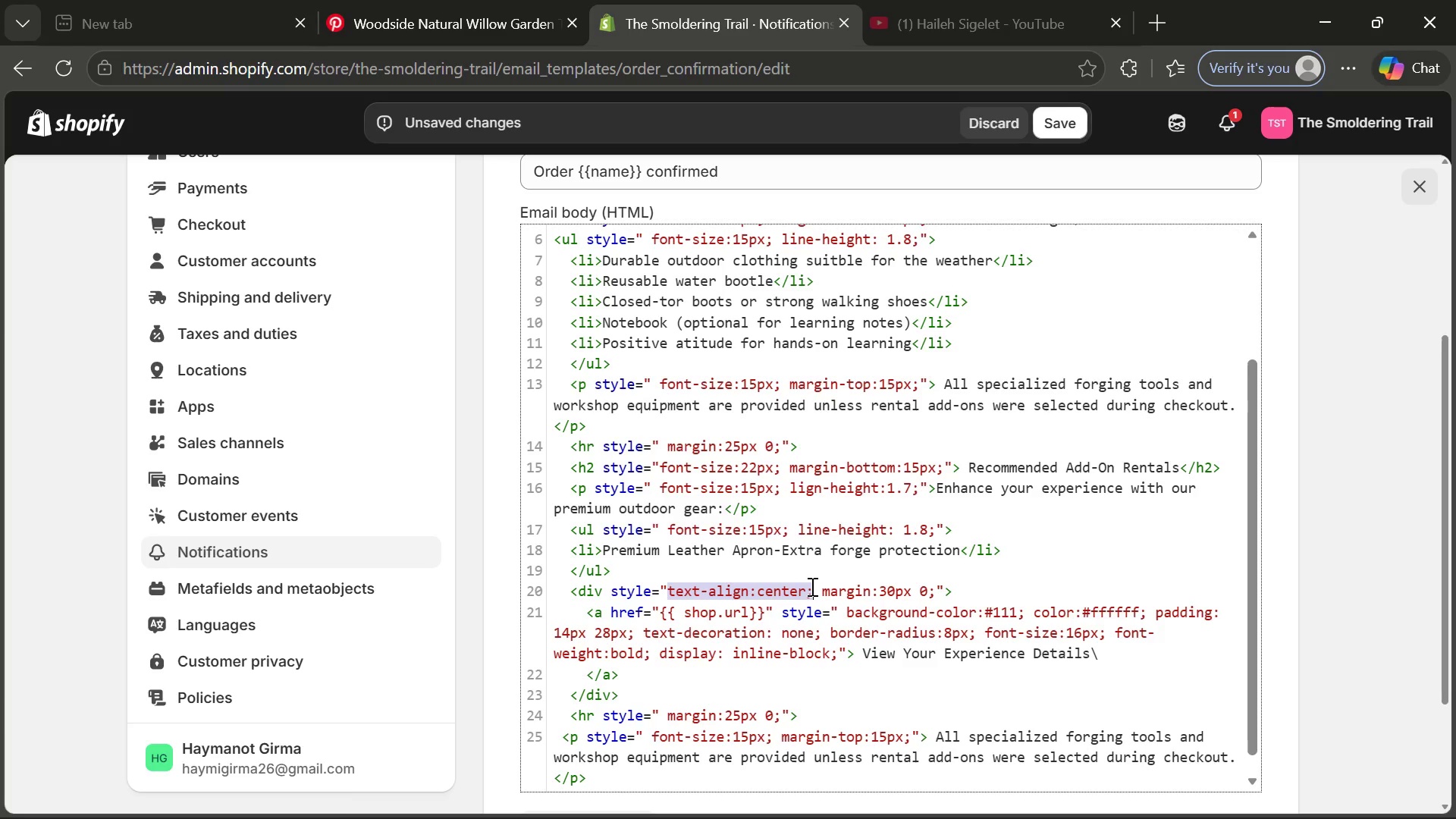 
key(Control+C)
 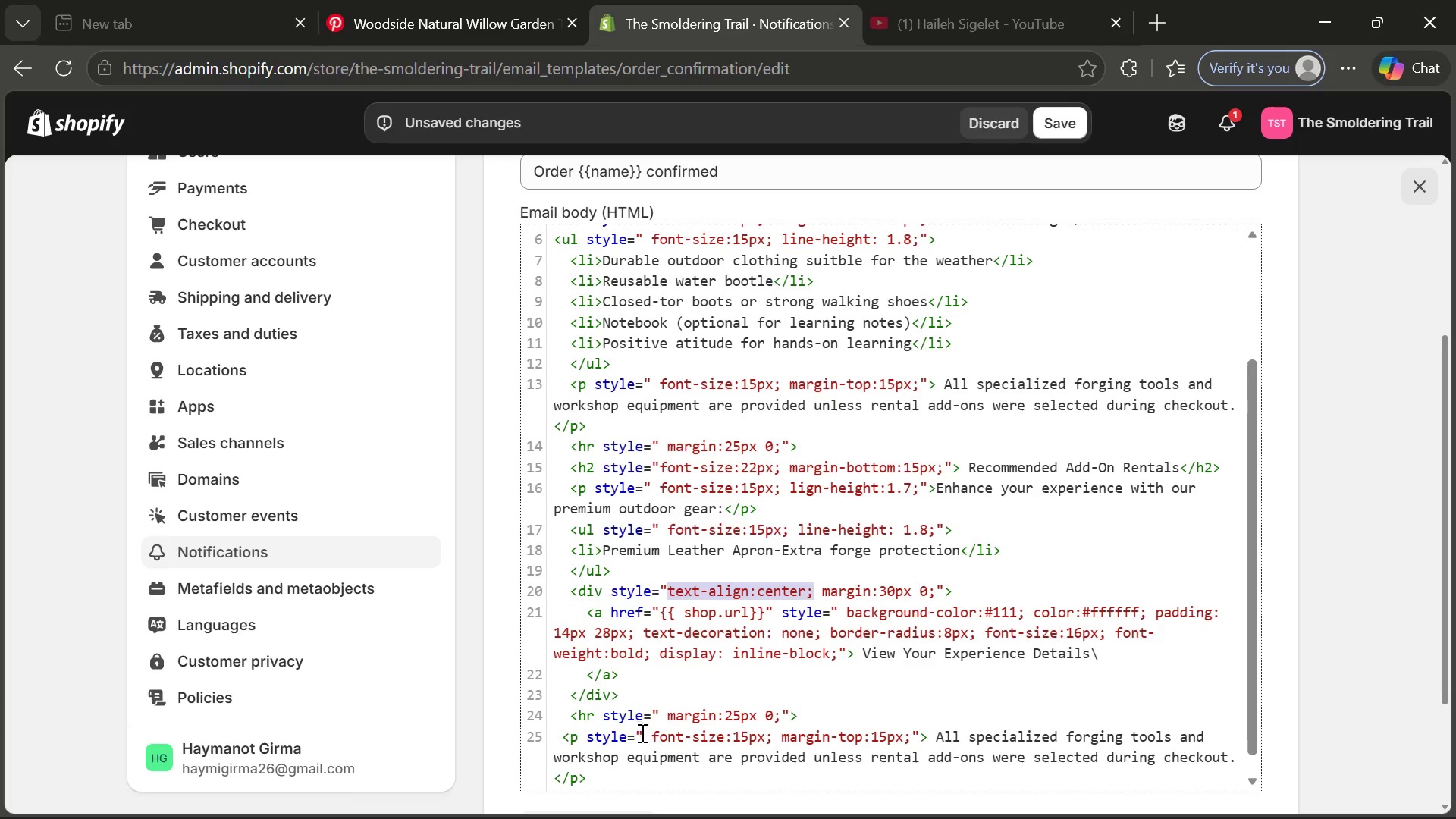 
left_click([648, 733])
 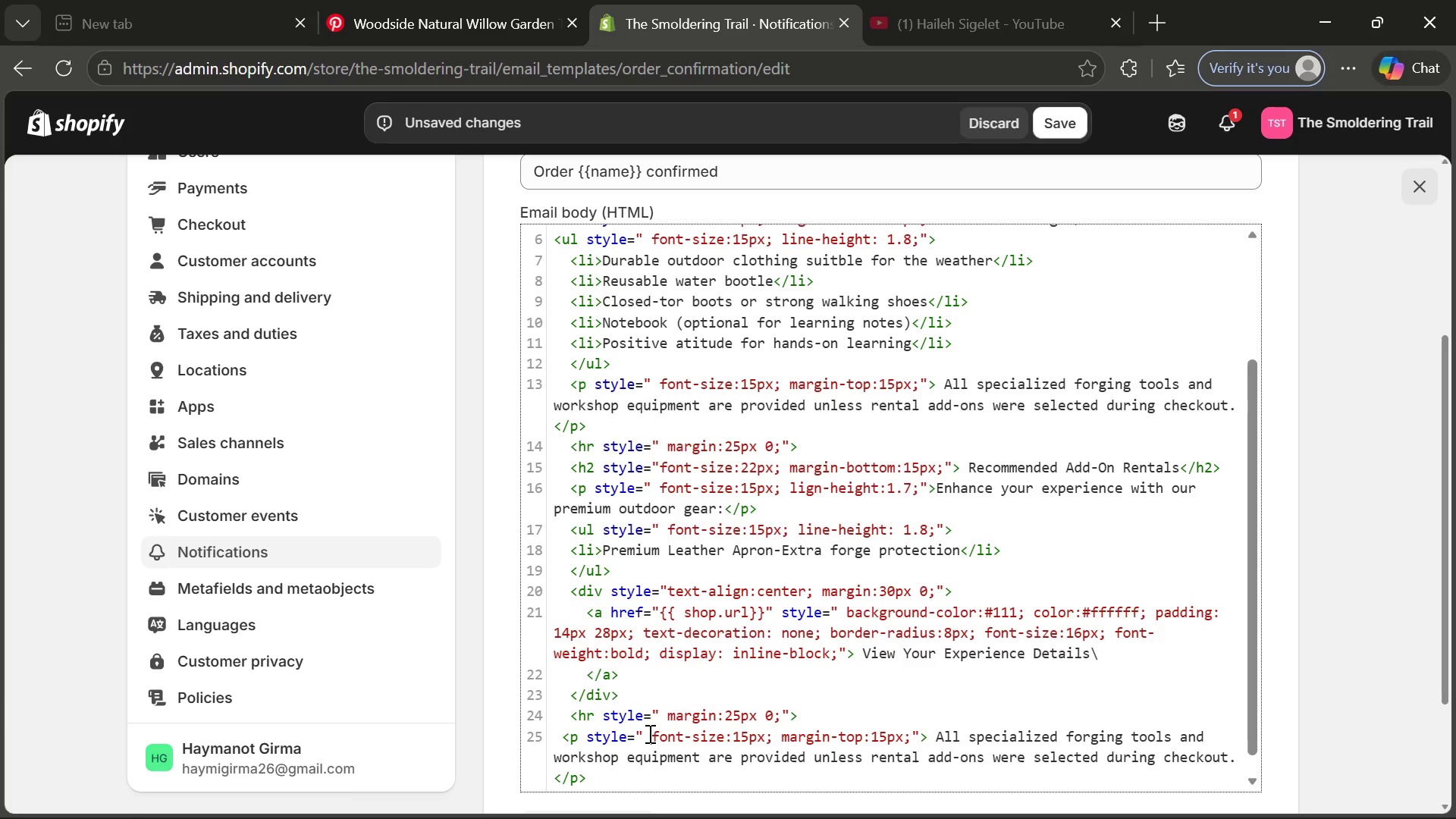 
key(Control+ControlLeft)
 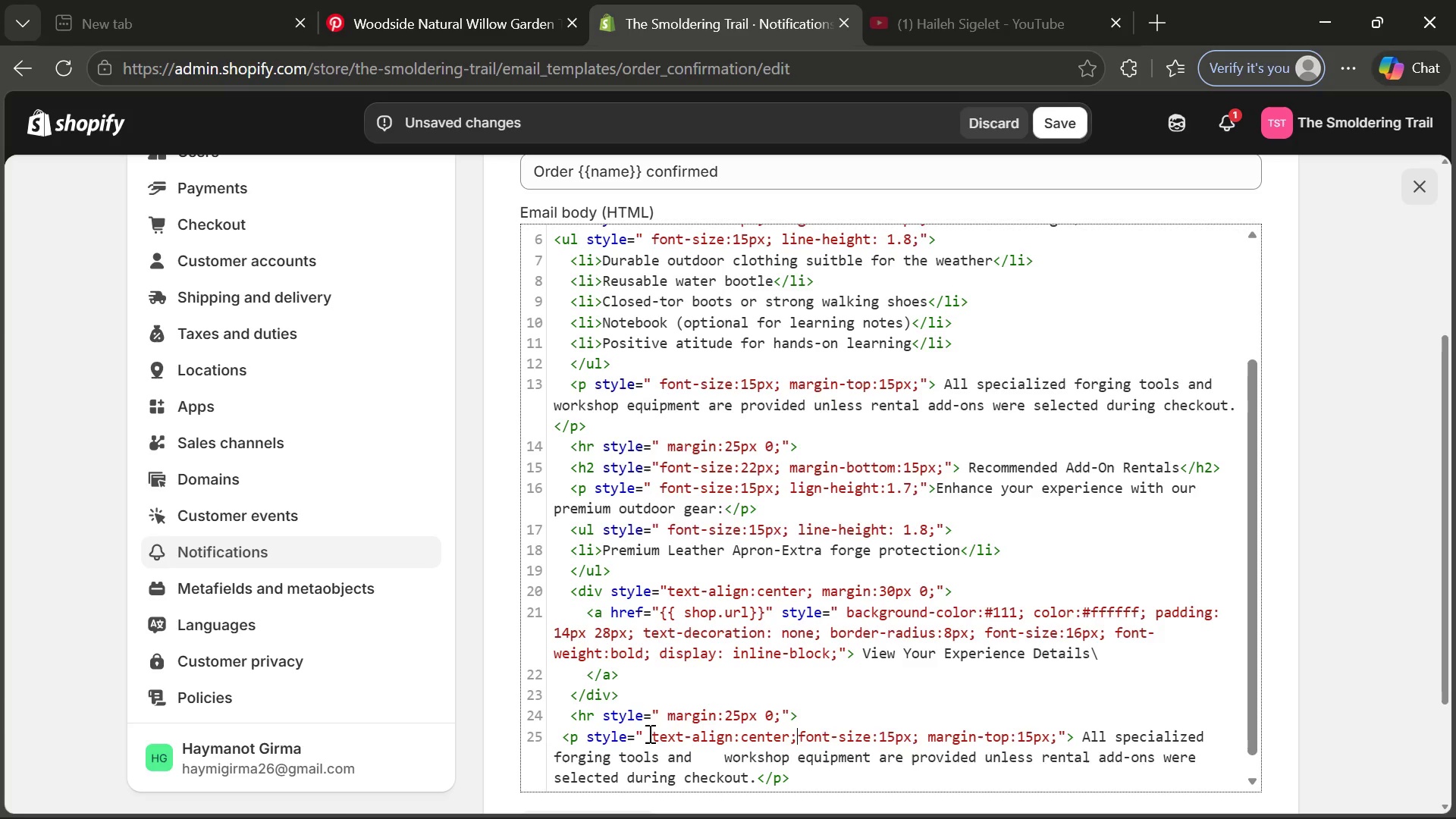 
key(Control+V)
 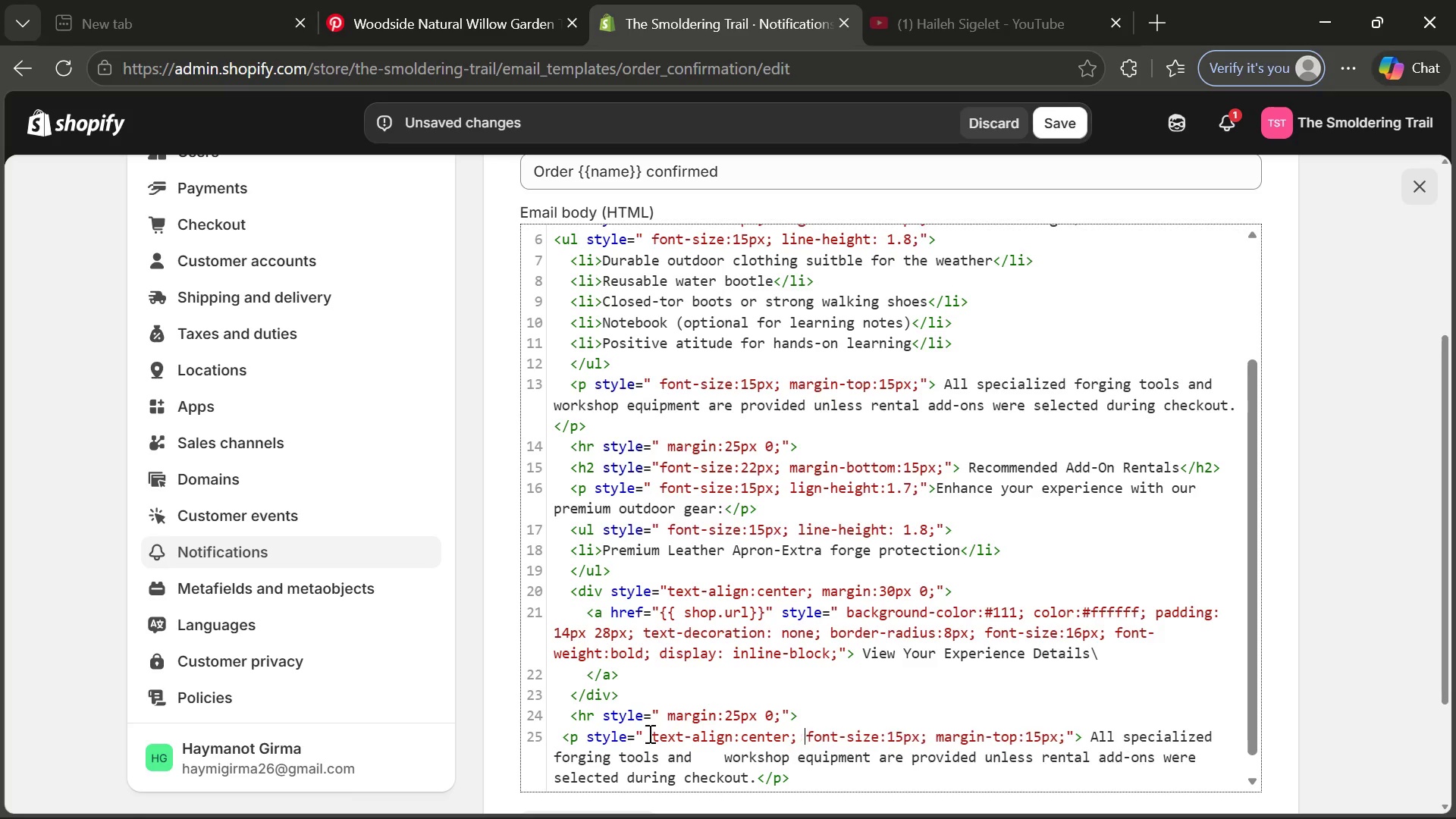 
key(Space)
 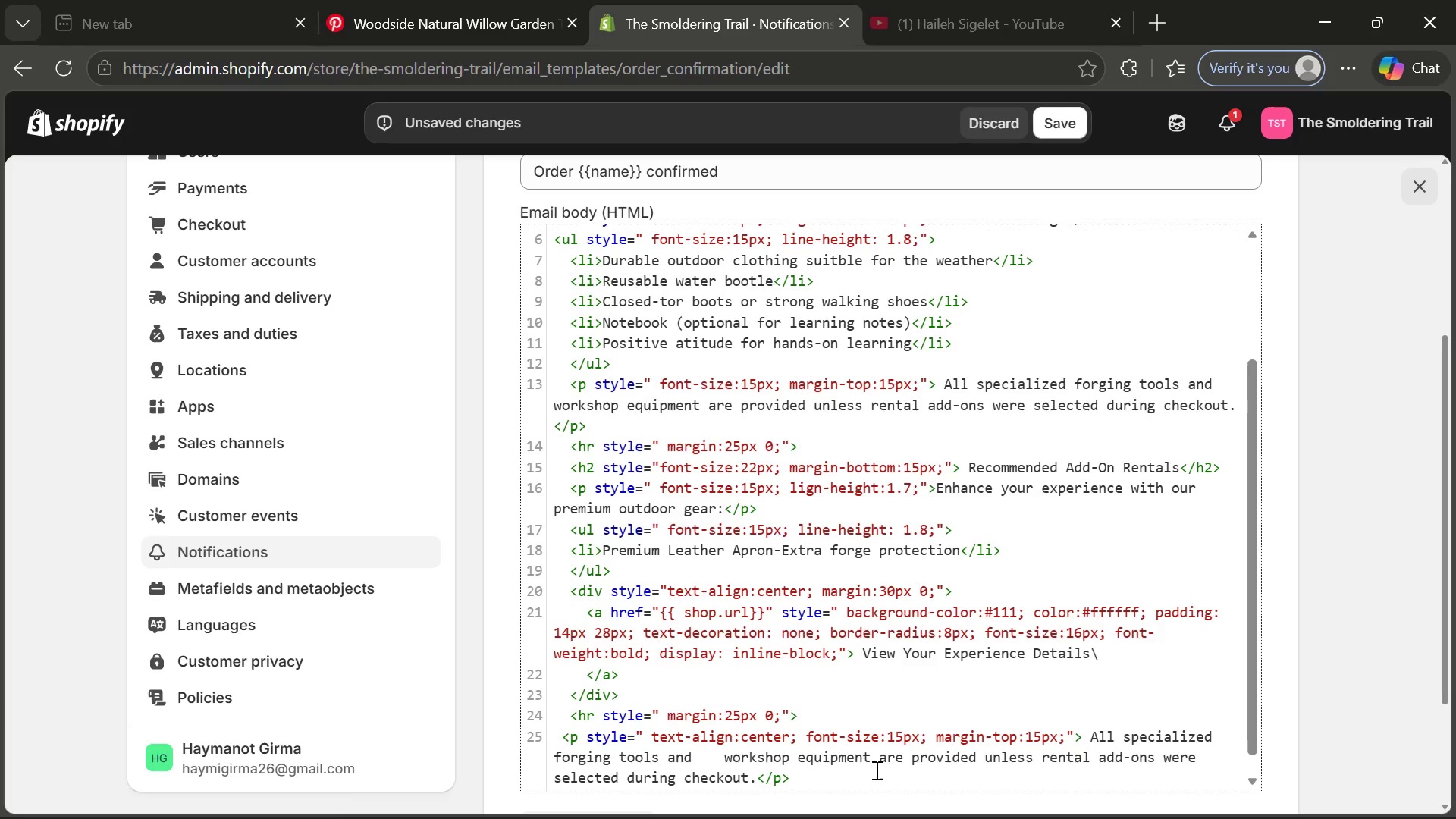 
left_click_drag(start_coordinate=[934, 738], to_coordinate=[1064, 735])
 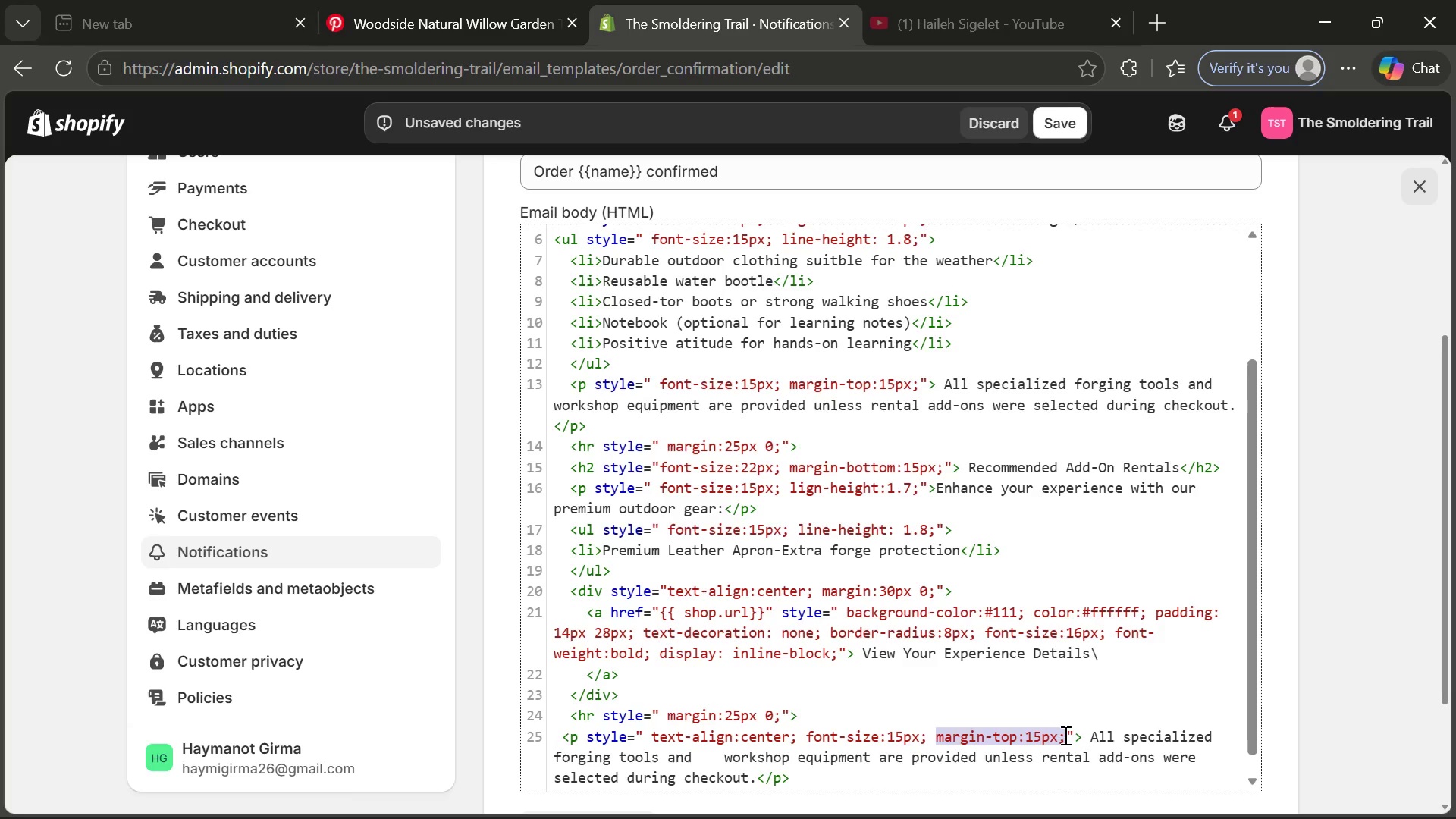 
key(Backspace)
 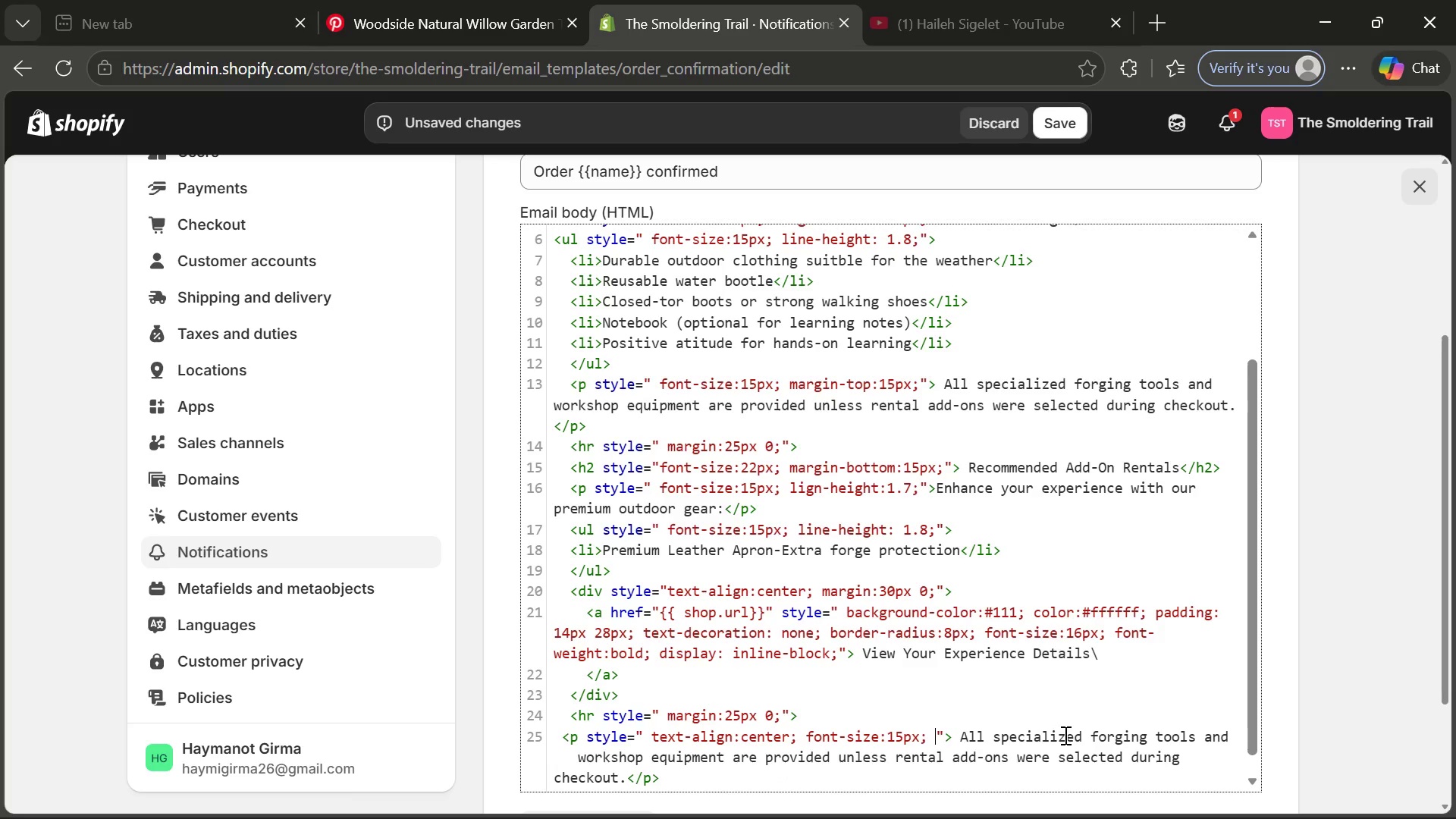 
key(Backspace)
 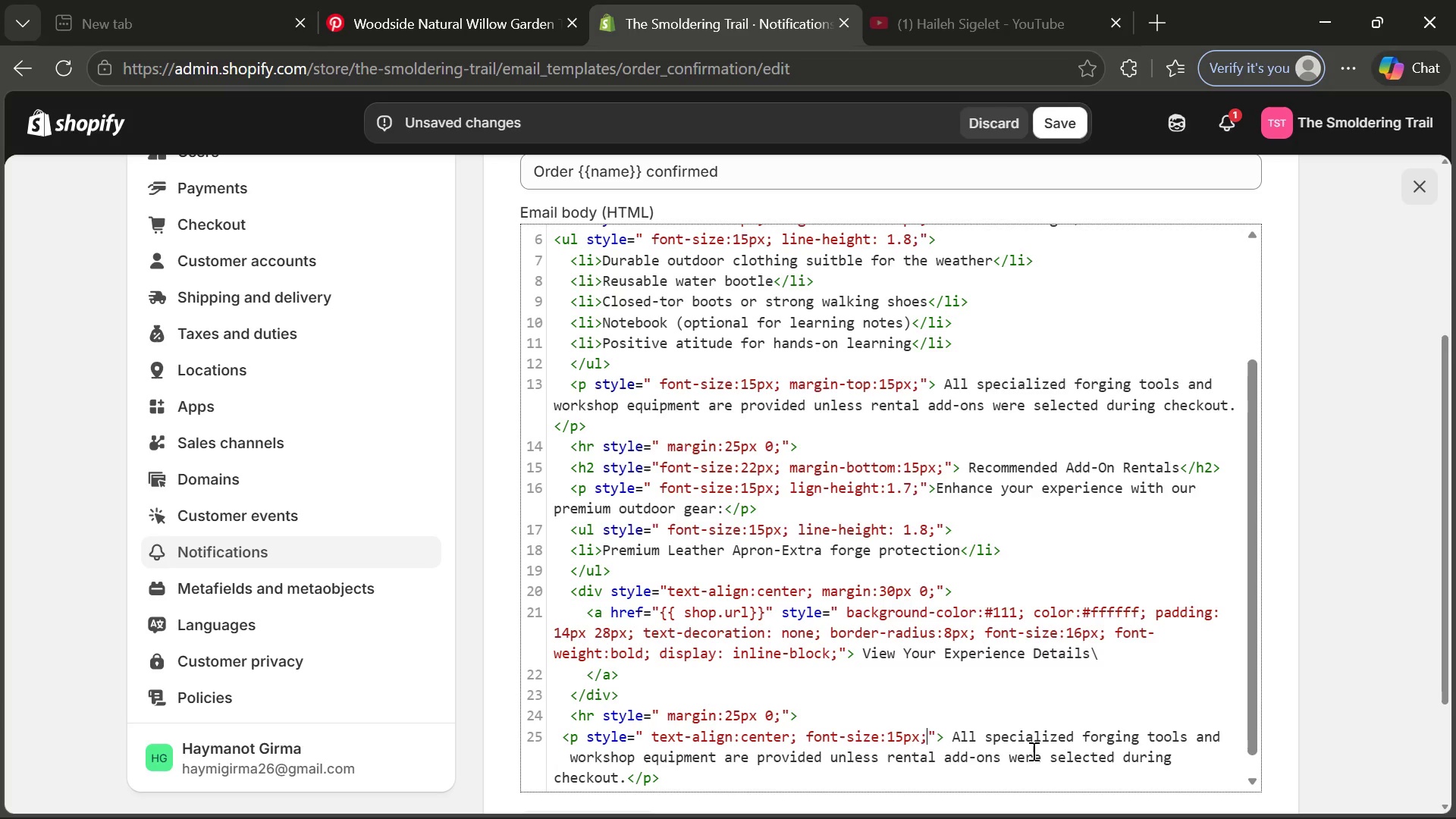 
left_click_drag(start_coordinate=[948, 727], to_coordinate=[626, 778])
 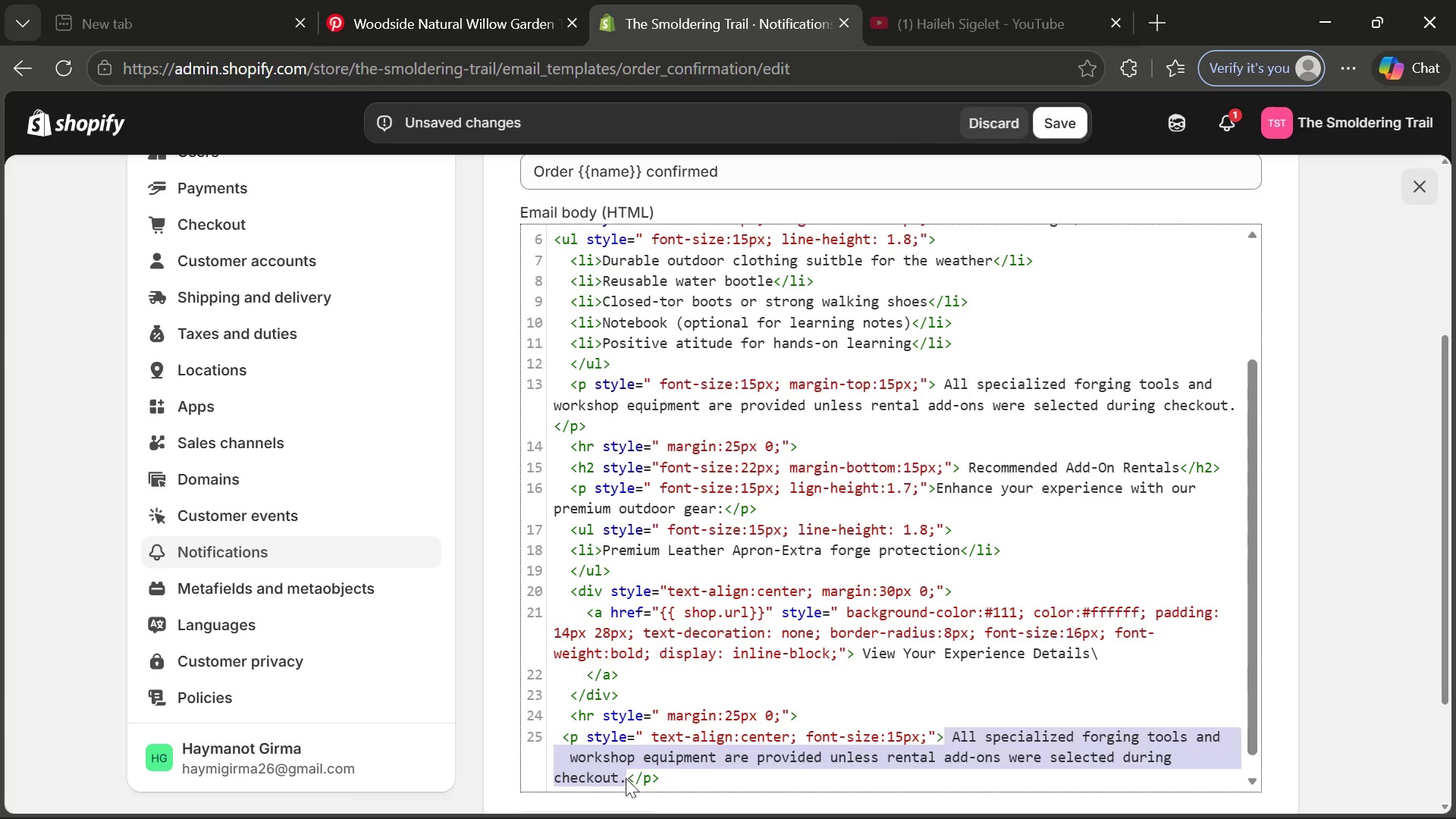 
key(Backspace)
type(Thank Y)
key(Backspace)
type(you choosing <strong> Smo)
 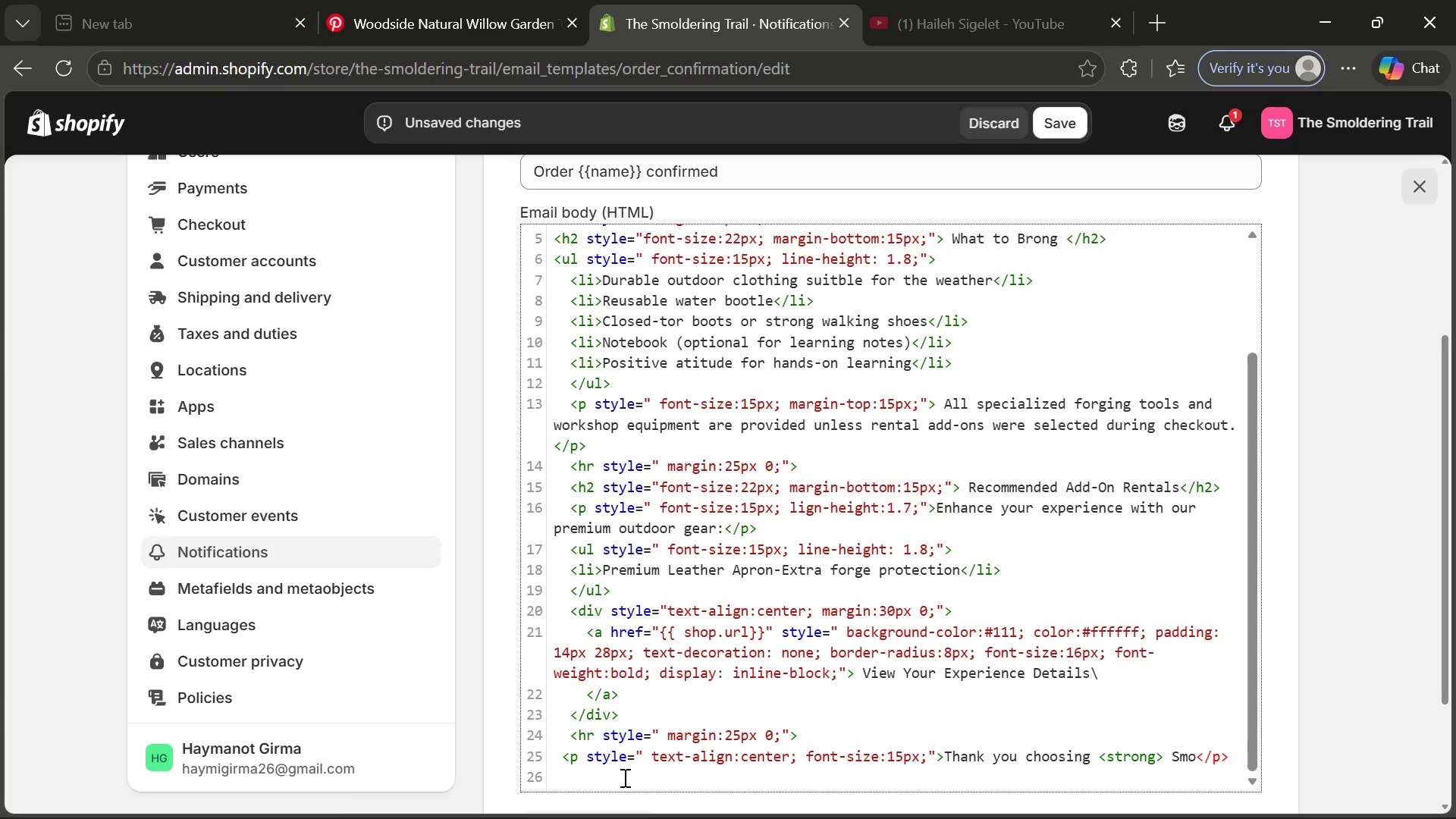 
wait(5.66)
 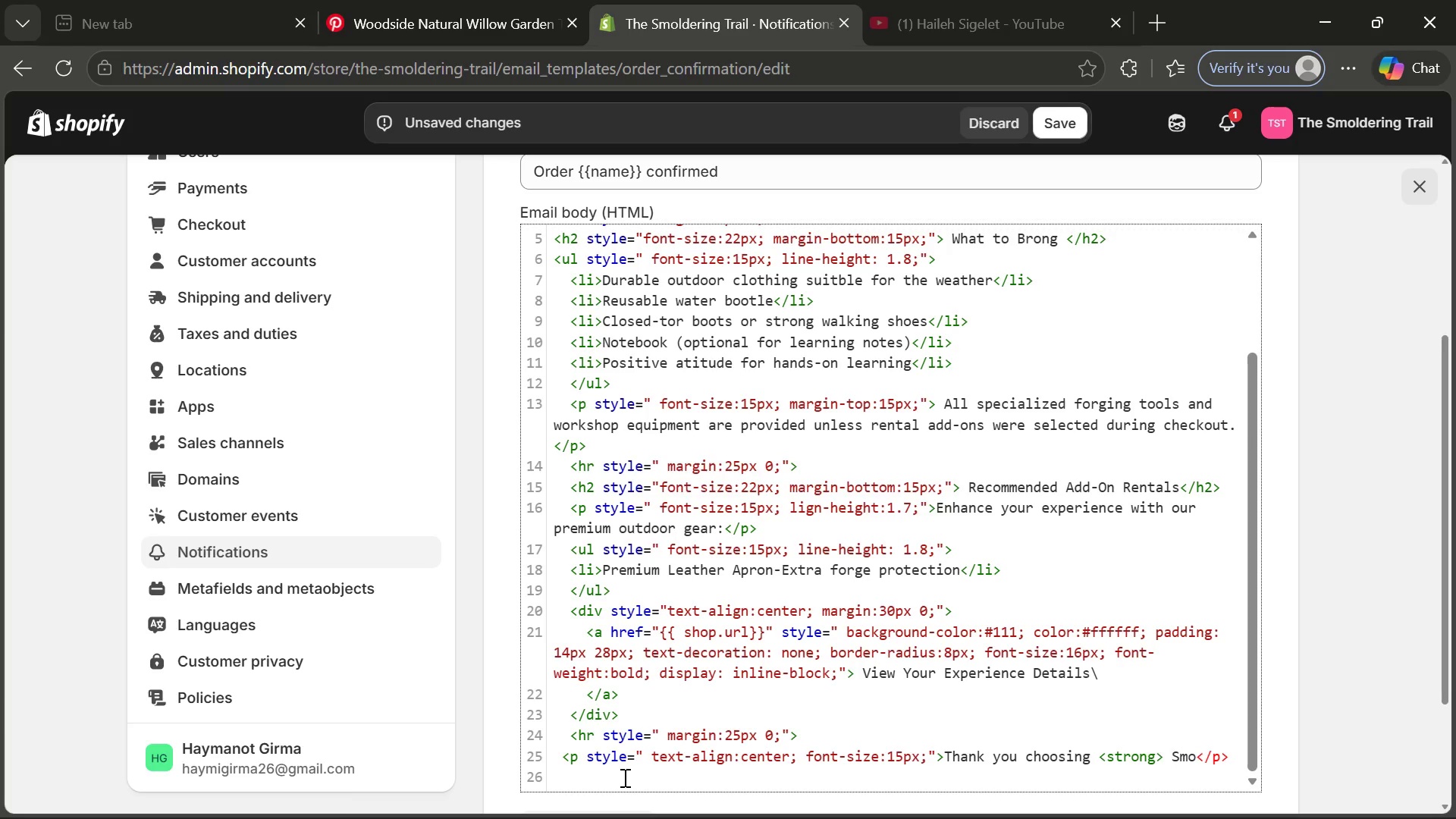 
type(ldering Trail </stromg)
key(Backspace)
key(Backspace)
type(ng> We look forward to crafting unforgettable memories withyou.)
 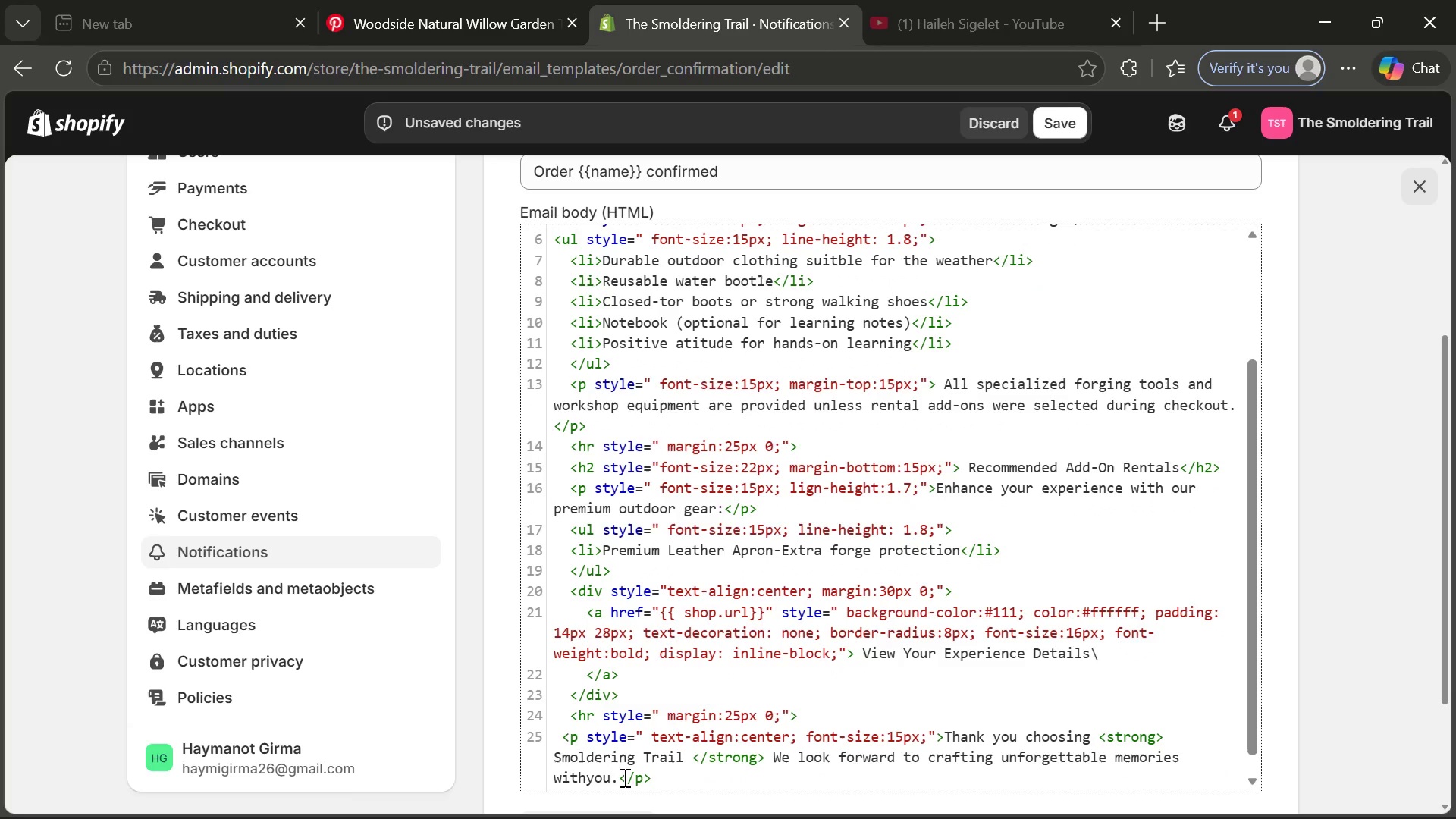 
left_click([588, 778])
 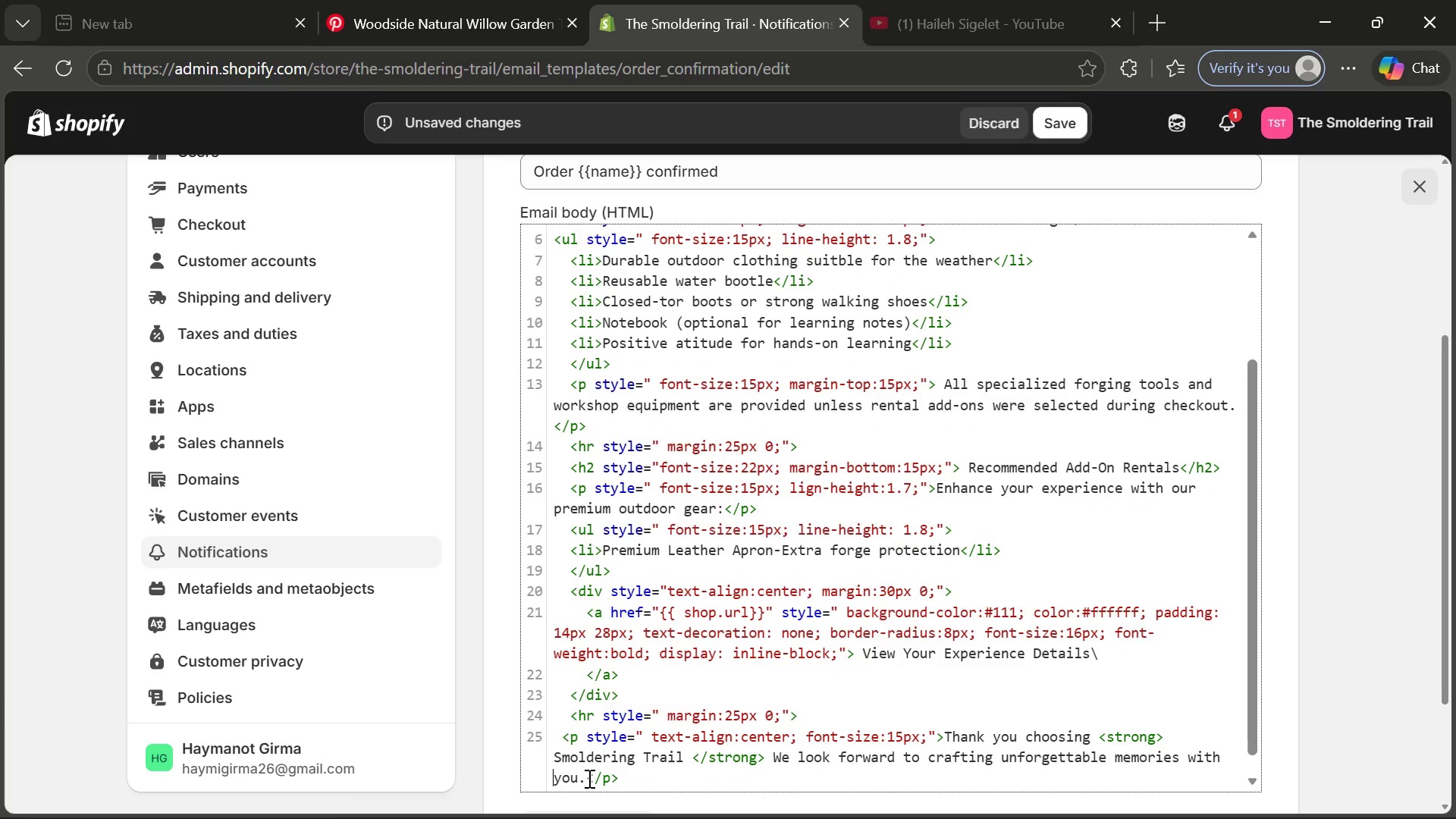 
key(Space)
 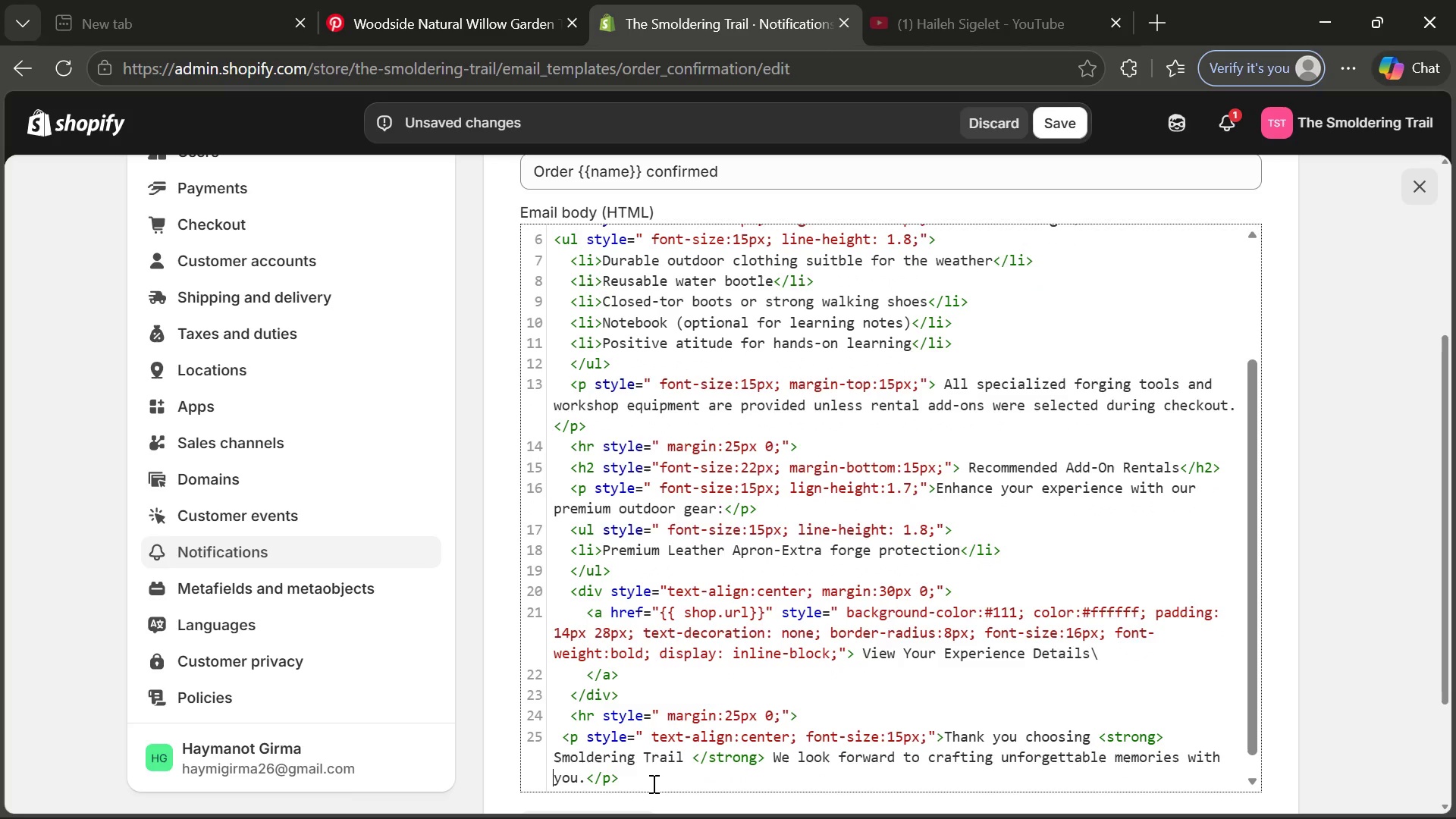 
left_click([651, 783])
 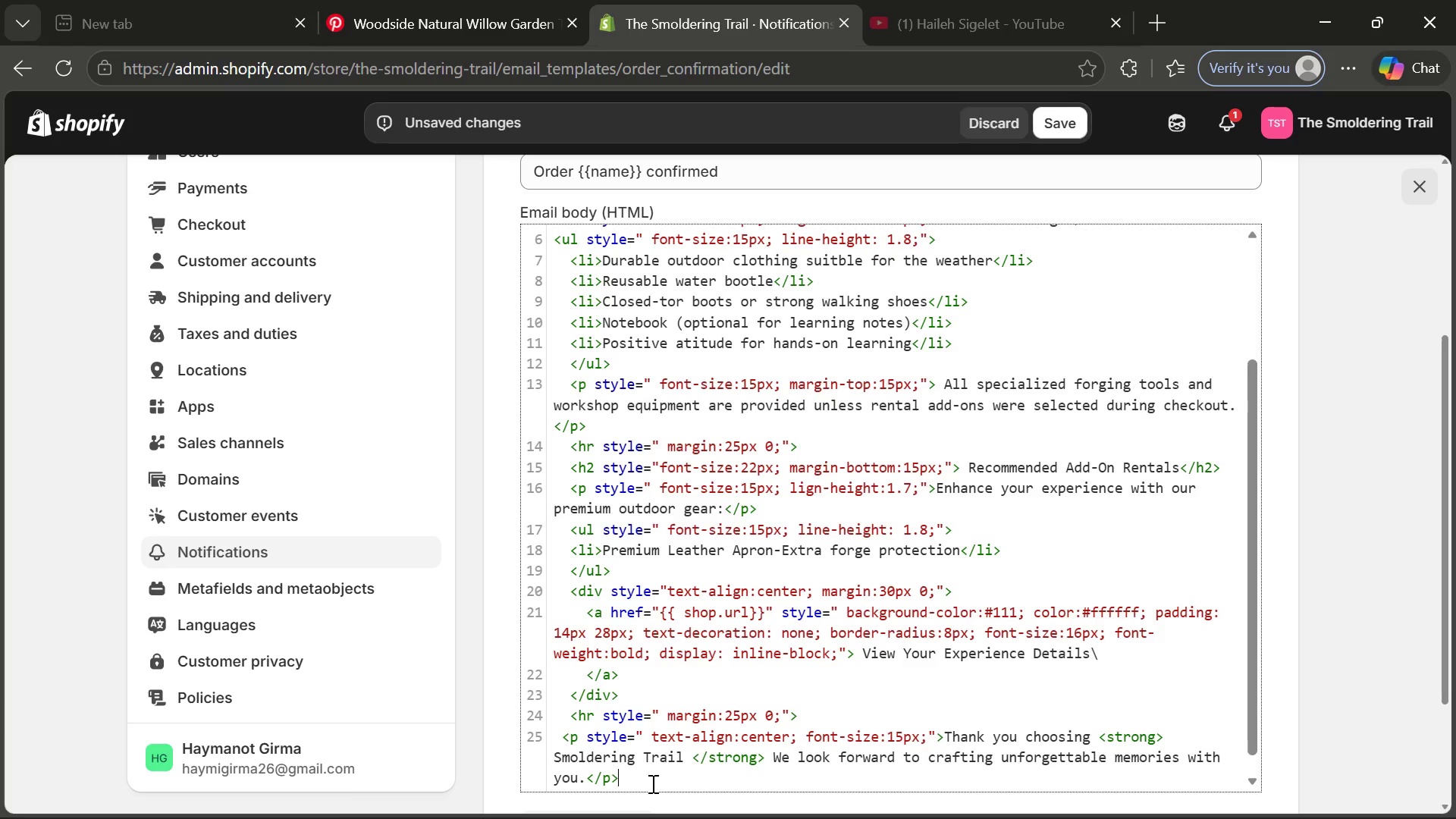 
wait(8.77)
 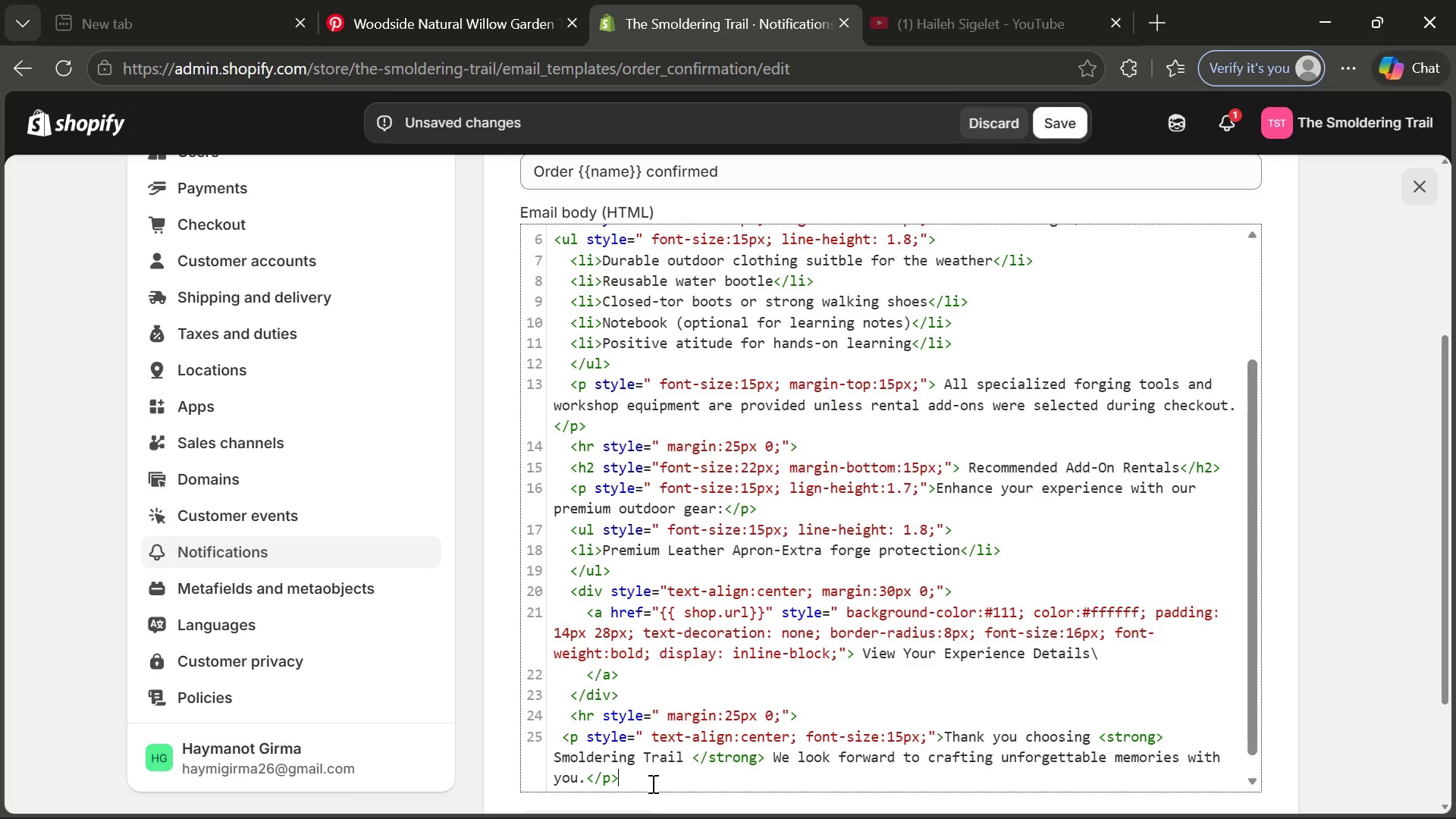 
key(Enter)
 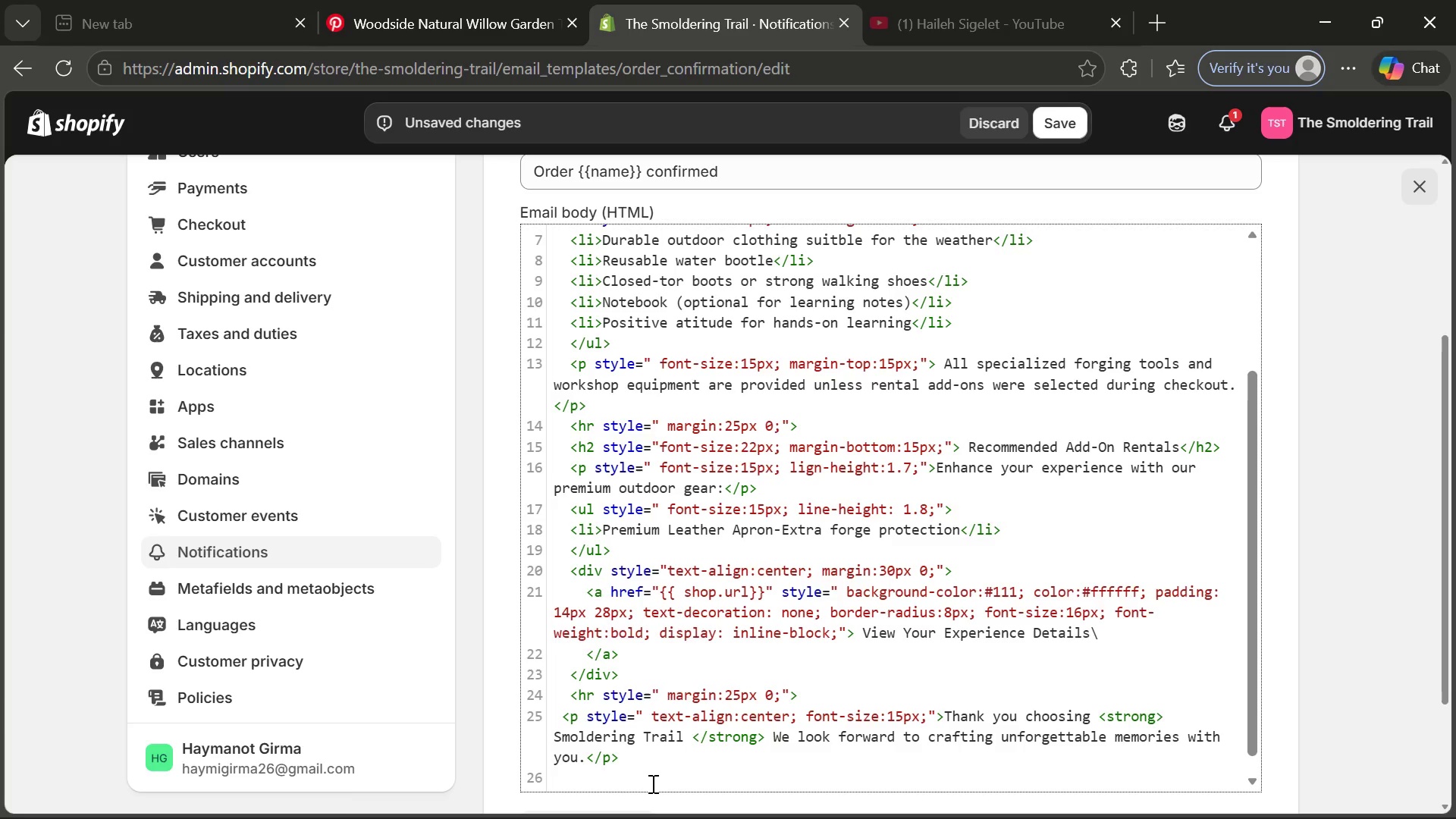 
left_click_drag(start_coordinate=[554, 716], to_coordinate=[657, 764])
 